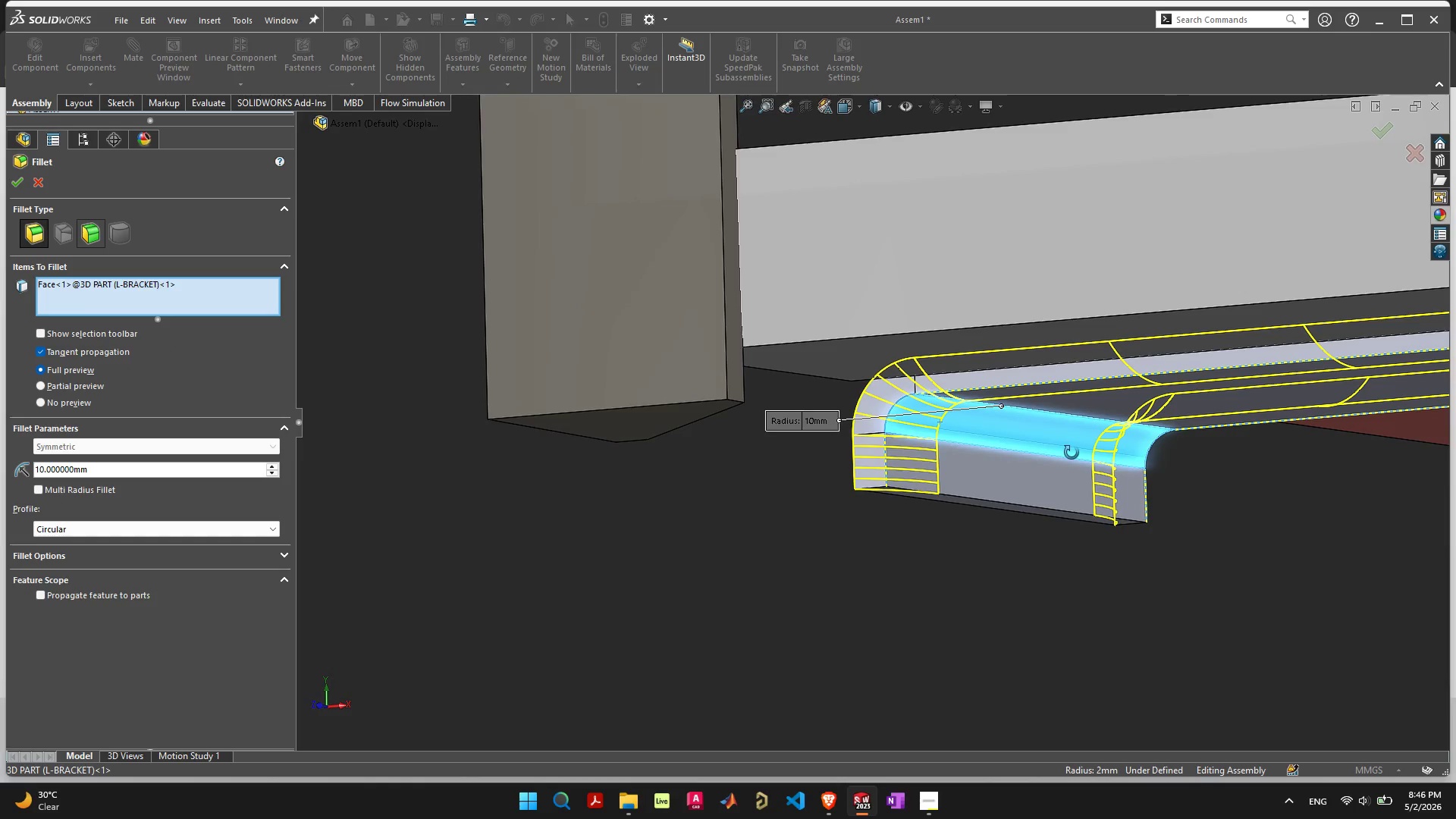 
wait(7.14)
 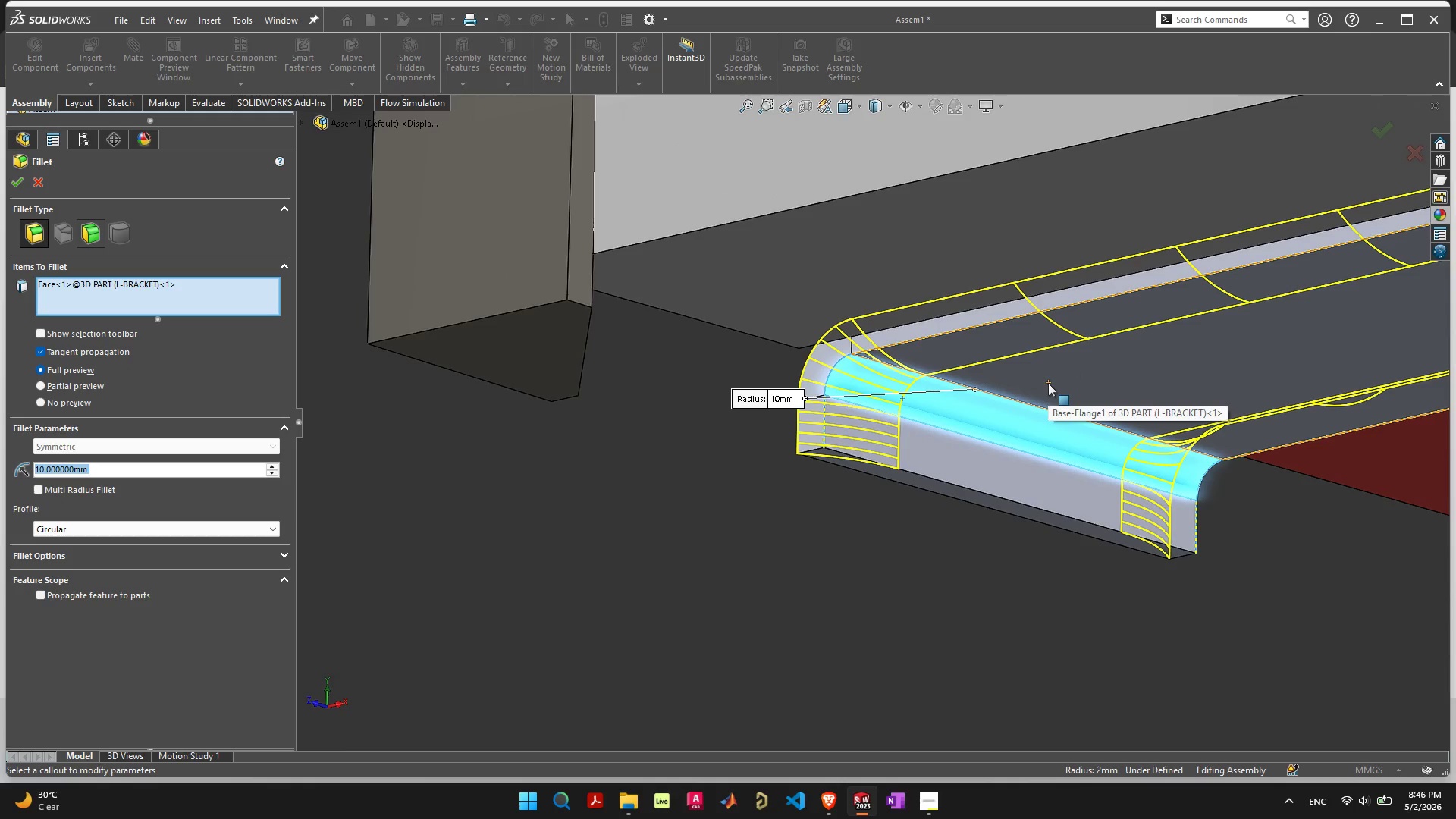 
left_click([827, 421])
 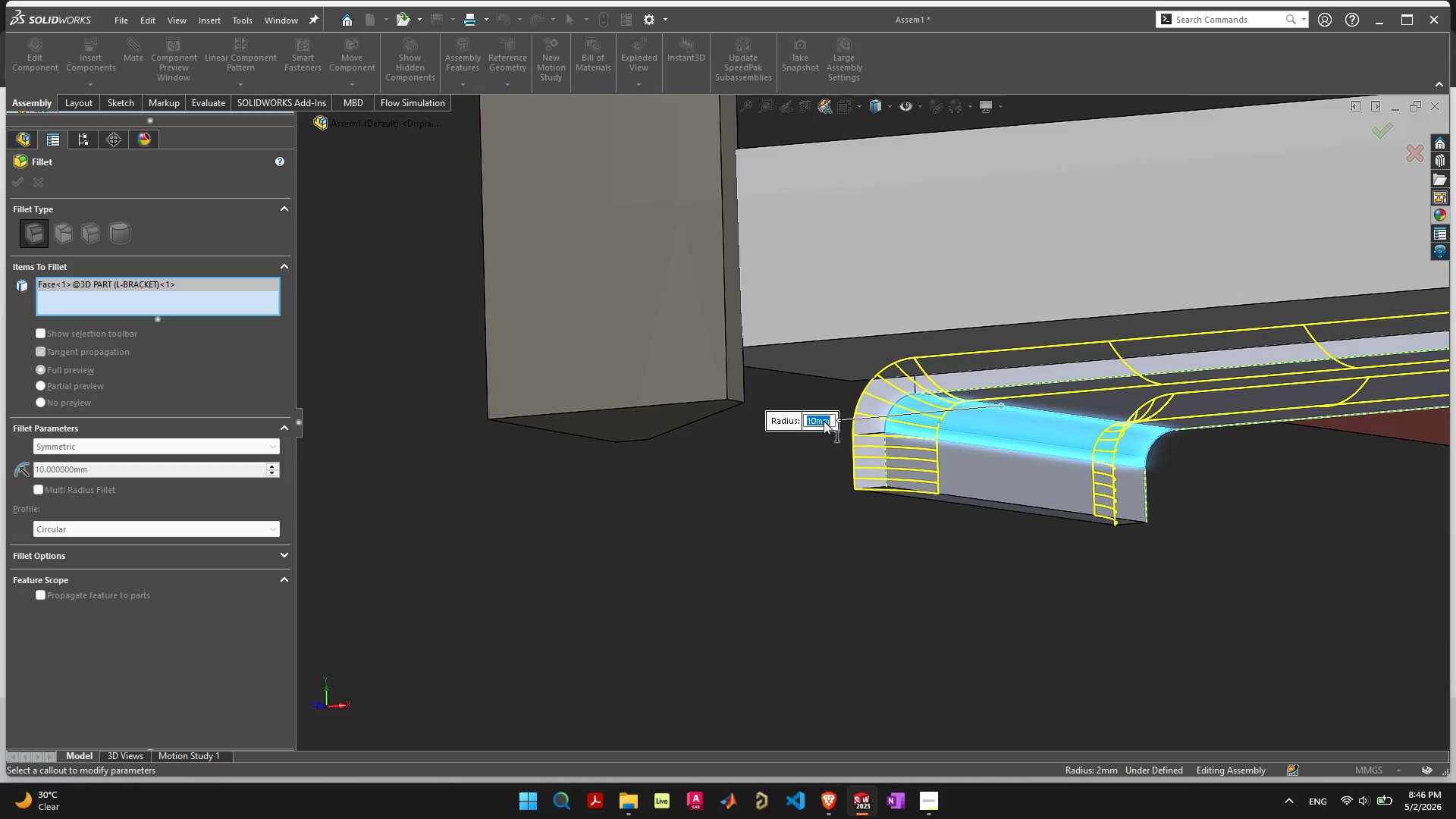 
key(5)
 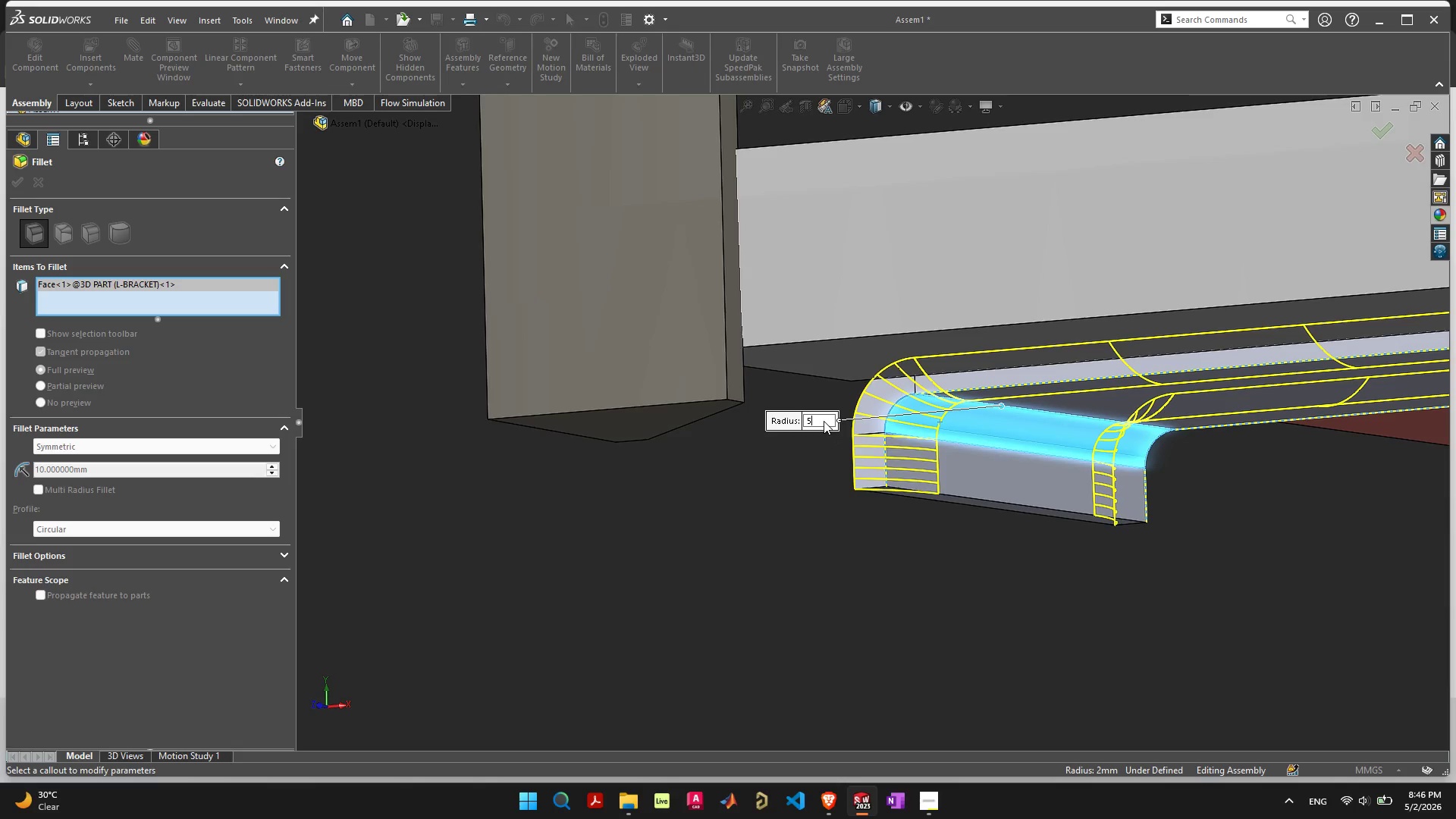 
key(Enter)
 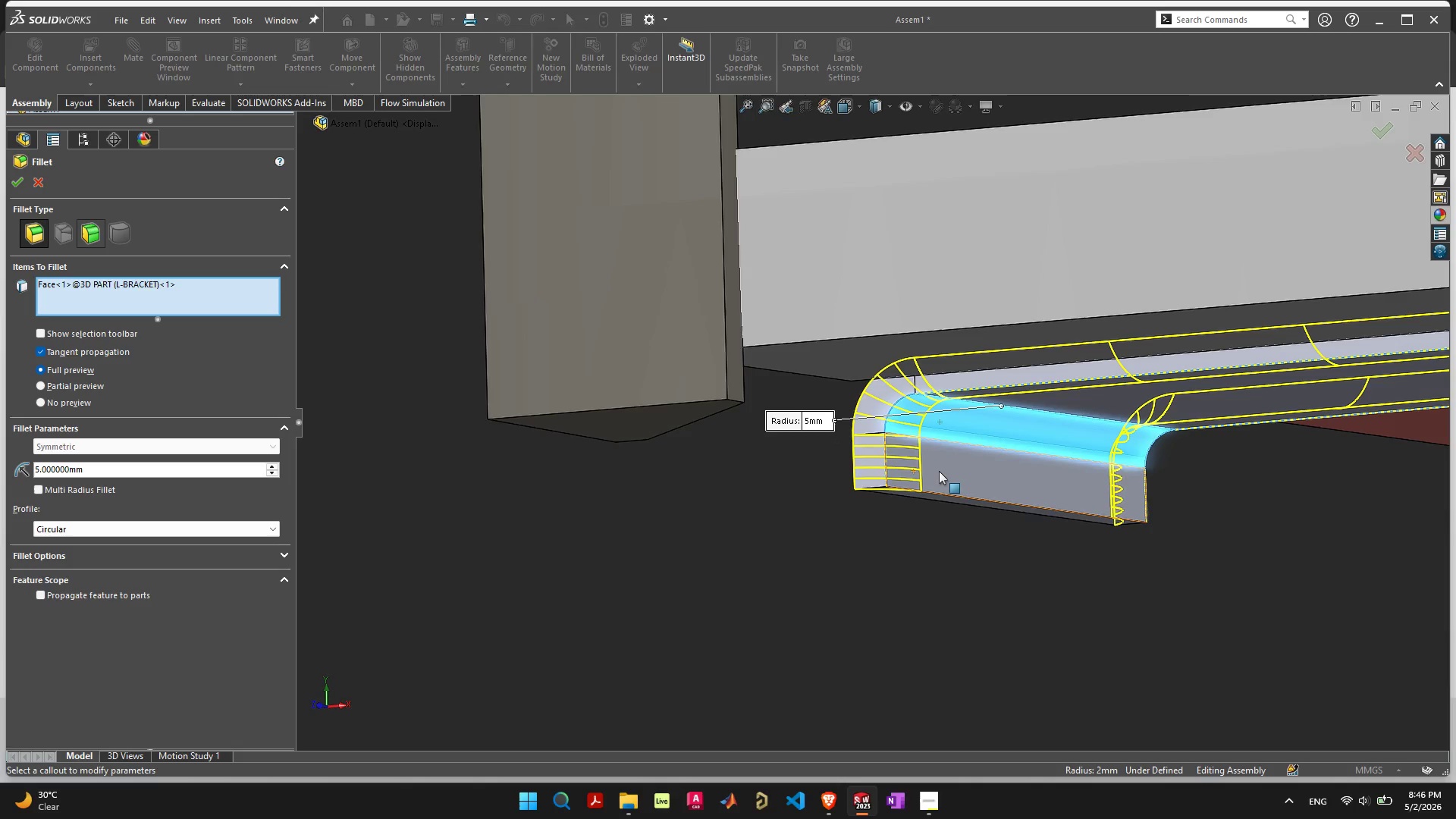 
key(Escape)
 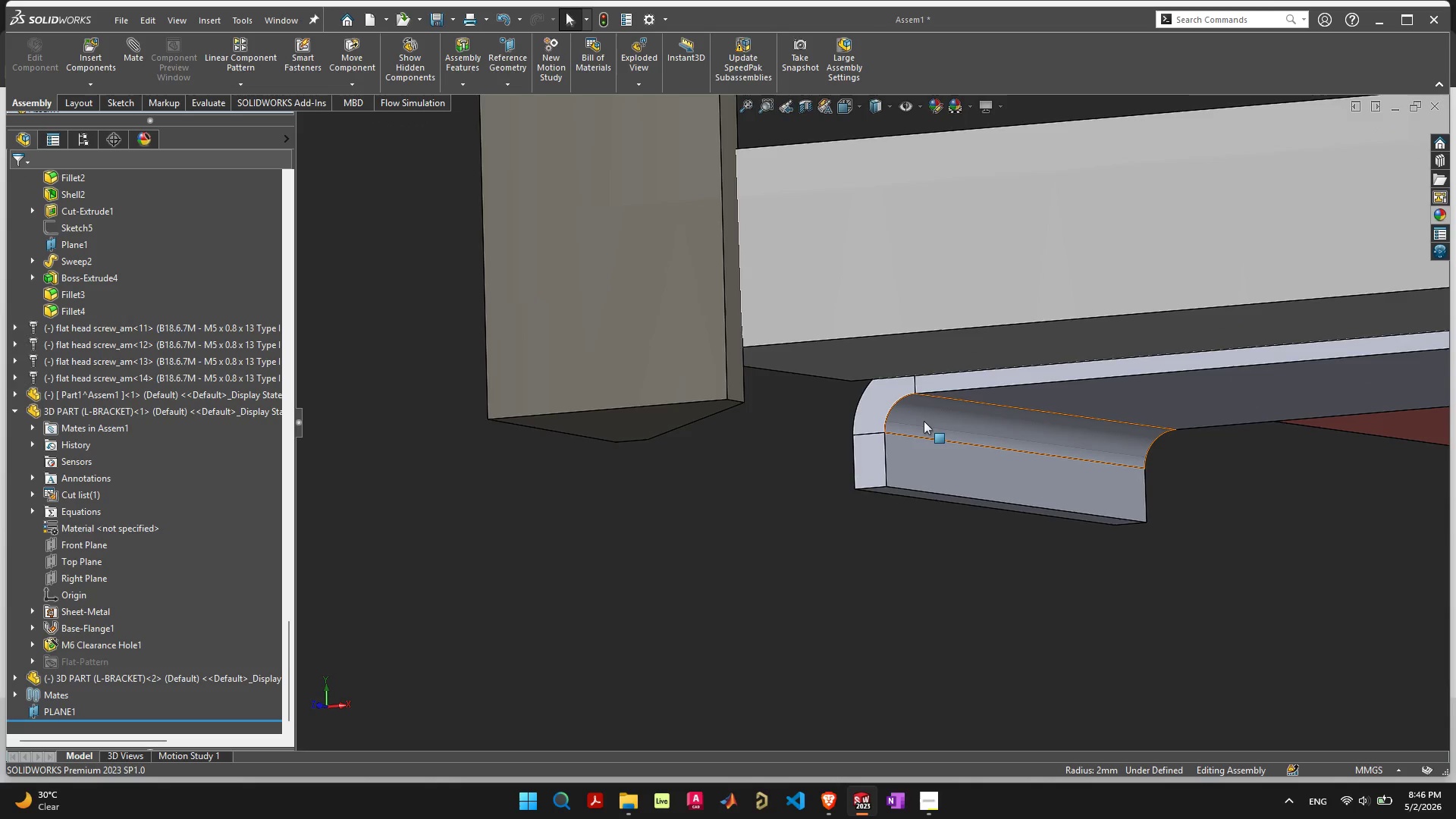 
left_click([924, 416])
 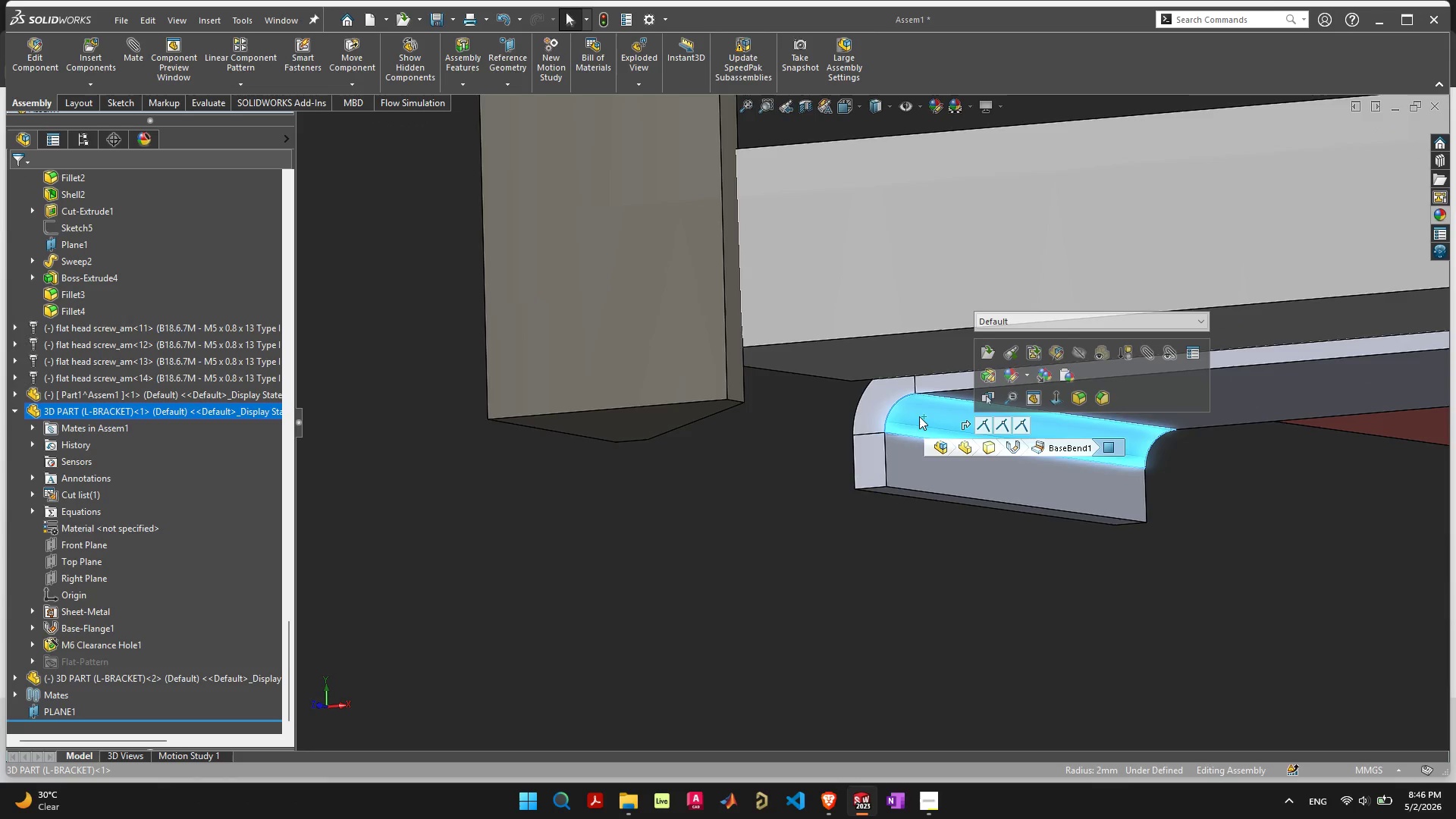 
left_click([884, 403])
 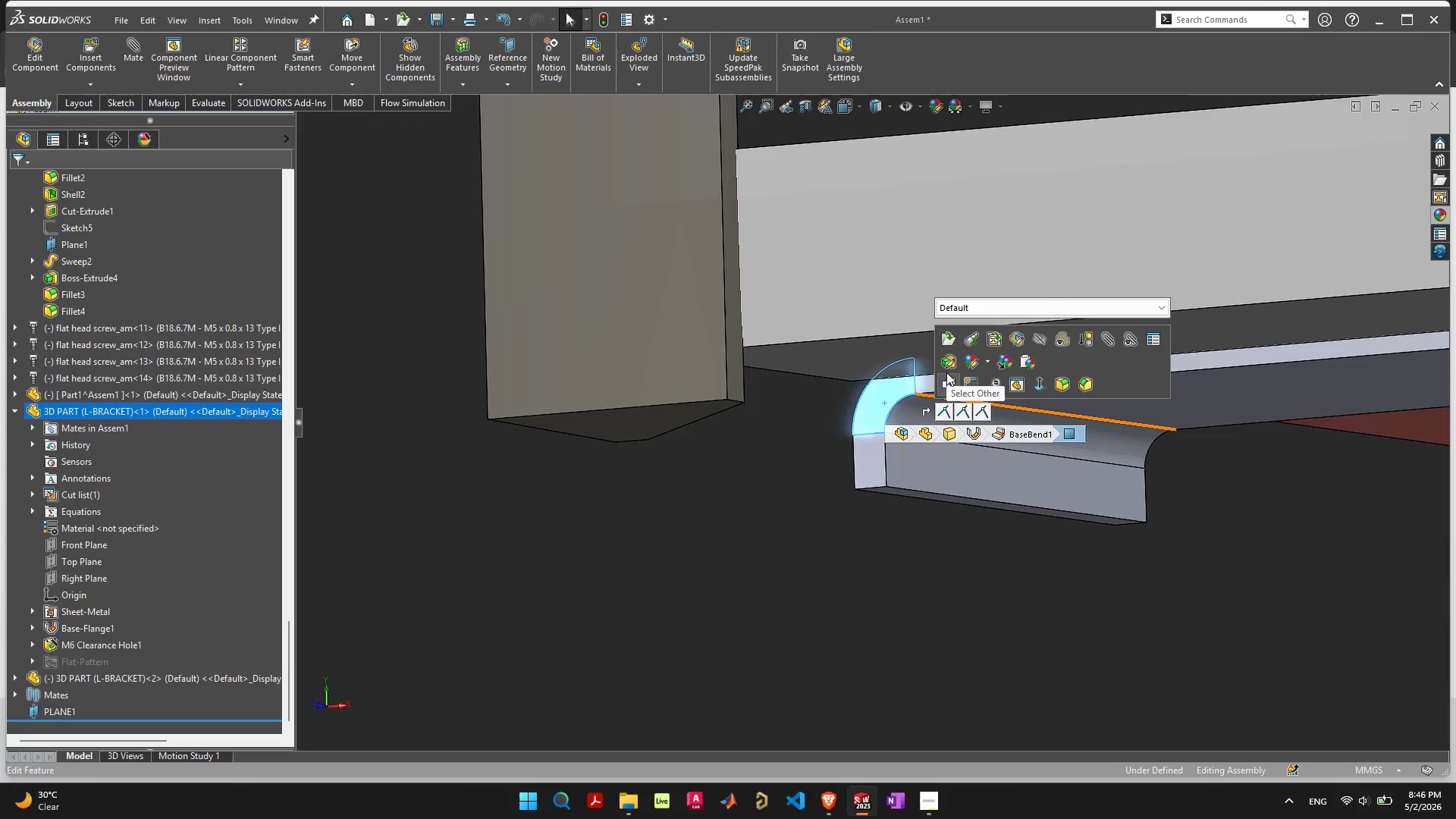 
left_click([950, 359])
 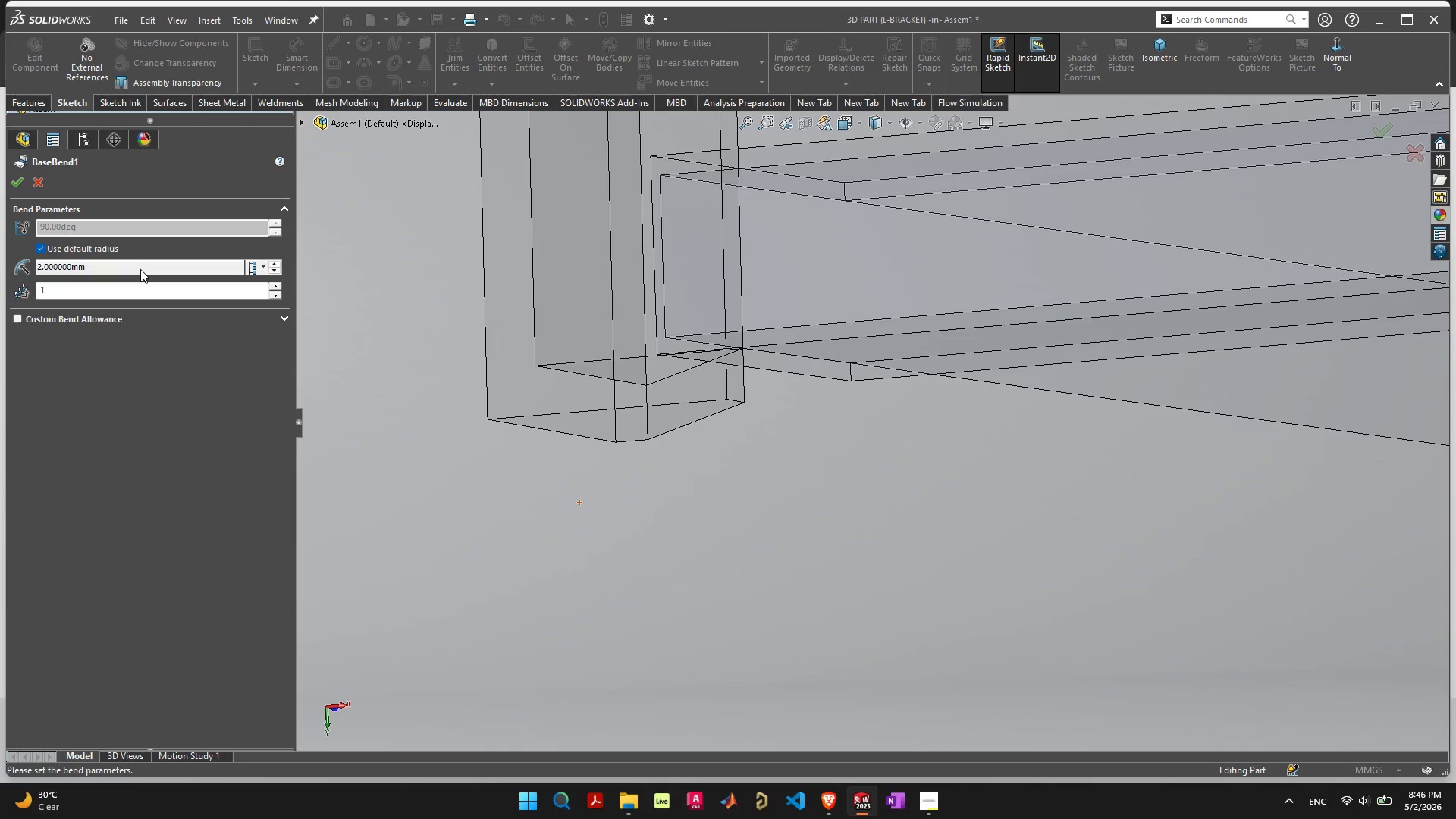 
wait(6.36)
 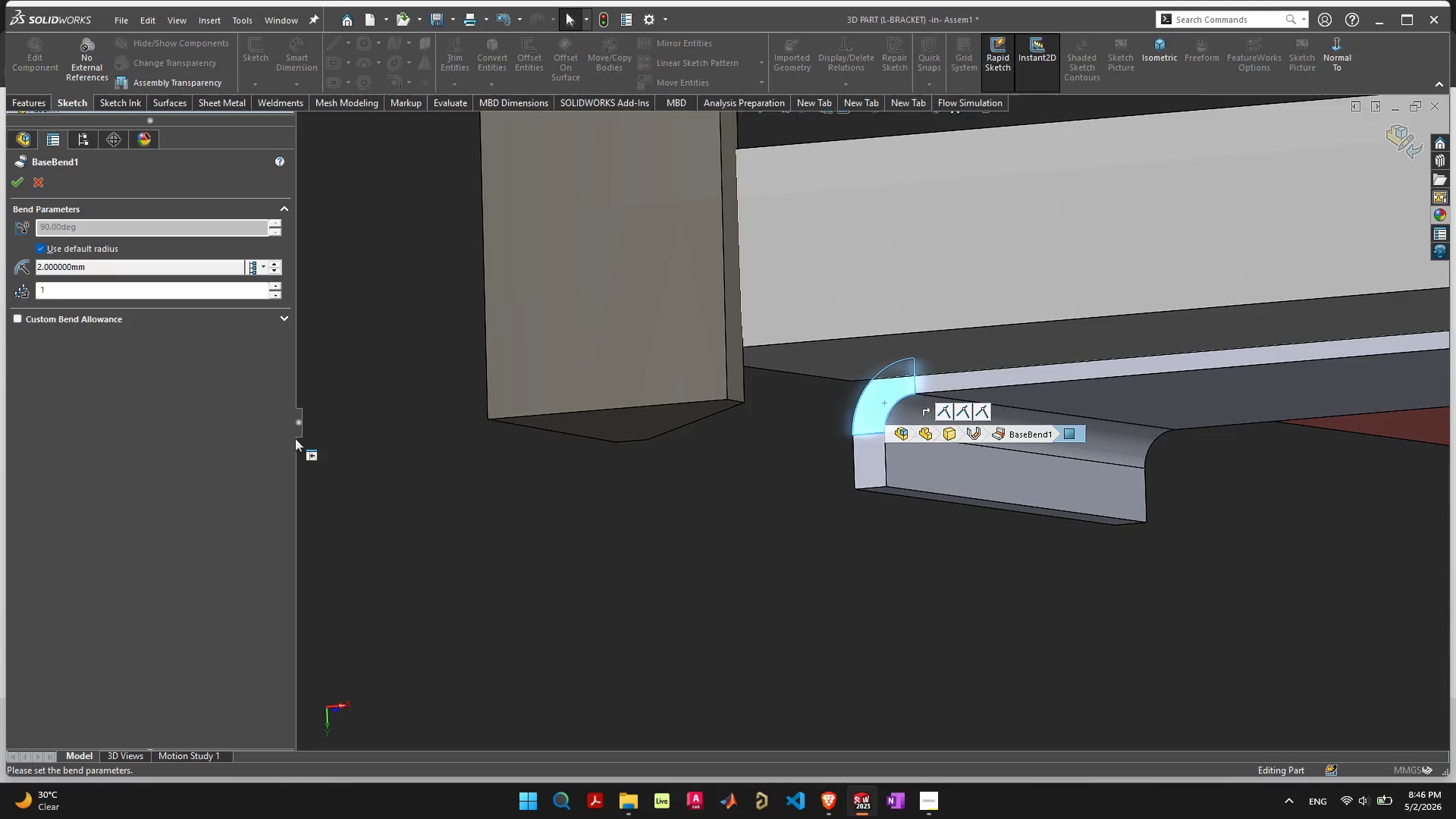 
scroll: coordinate [868, 367], scroll_direction: down, amount: 15.0
 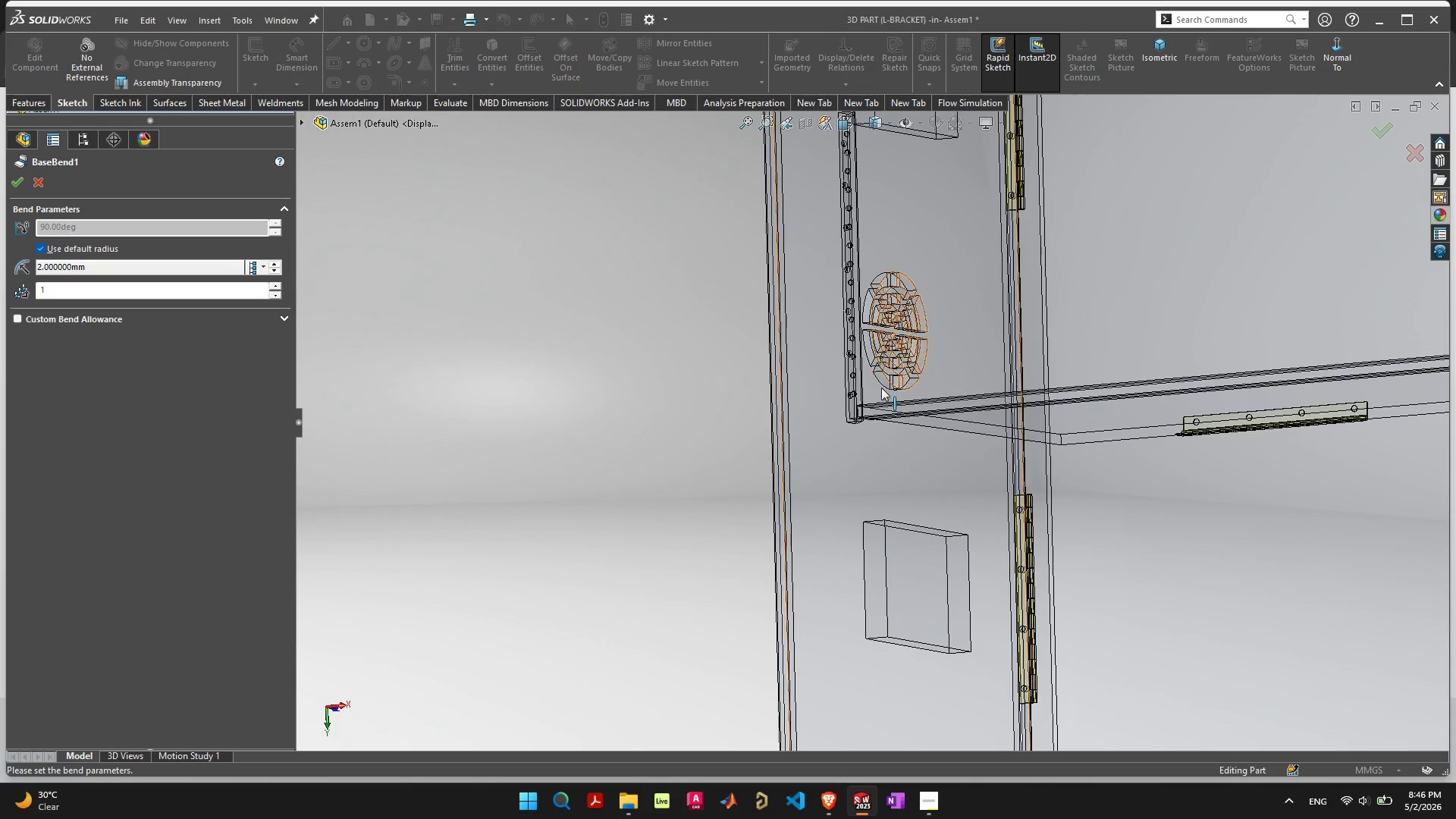 
scroll: coordinate [883, 406], scroll_direction: up, amount: 8.0
 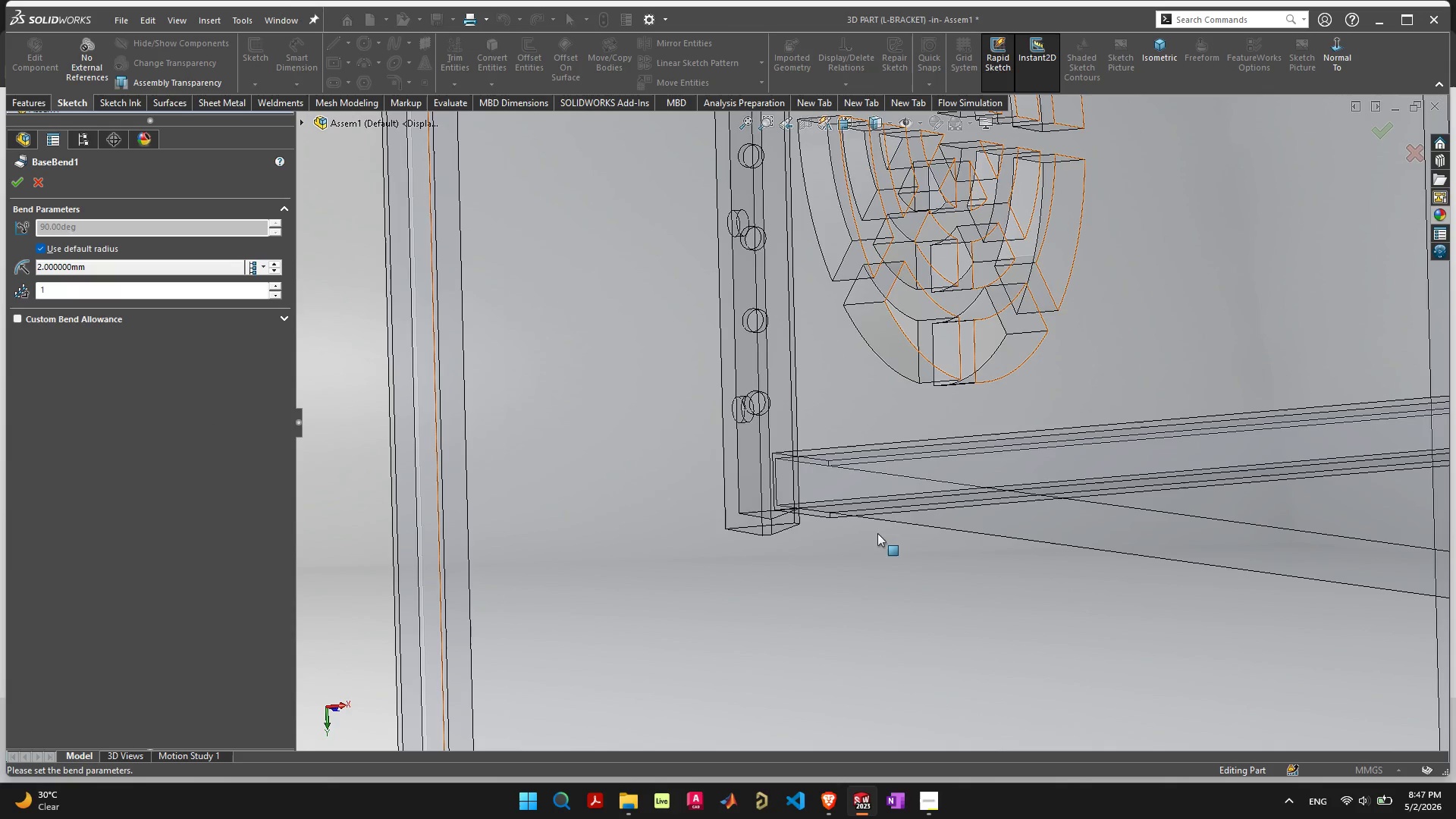 
scroll: coordinate [909, 531], scroll_direction: down, amount: 7.0
 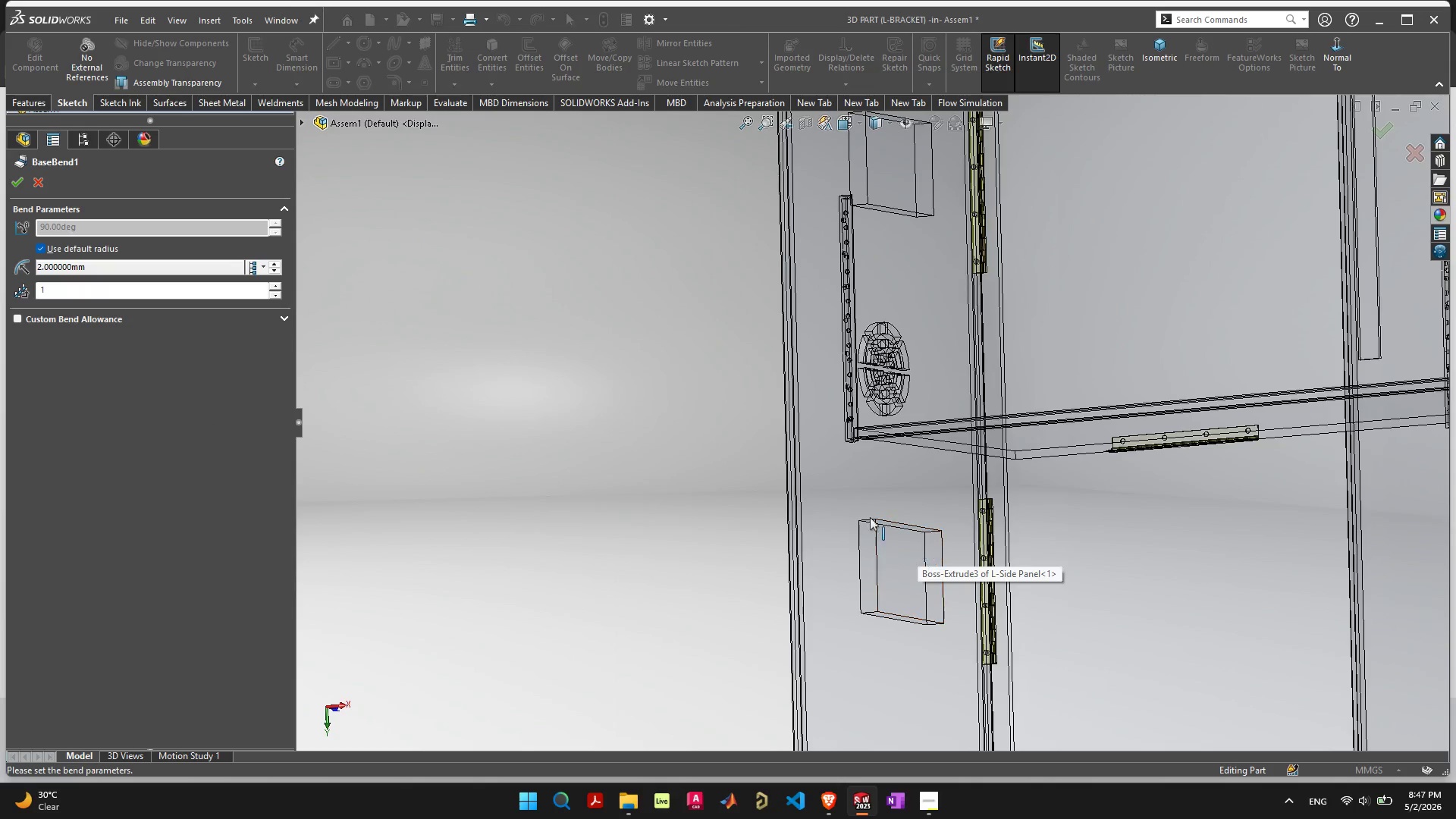 
scroll: coordinate [864, 507], scroll_direction: up, amount: 3.0
 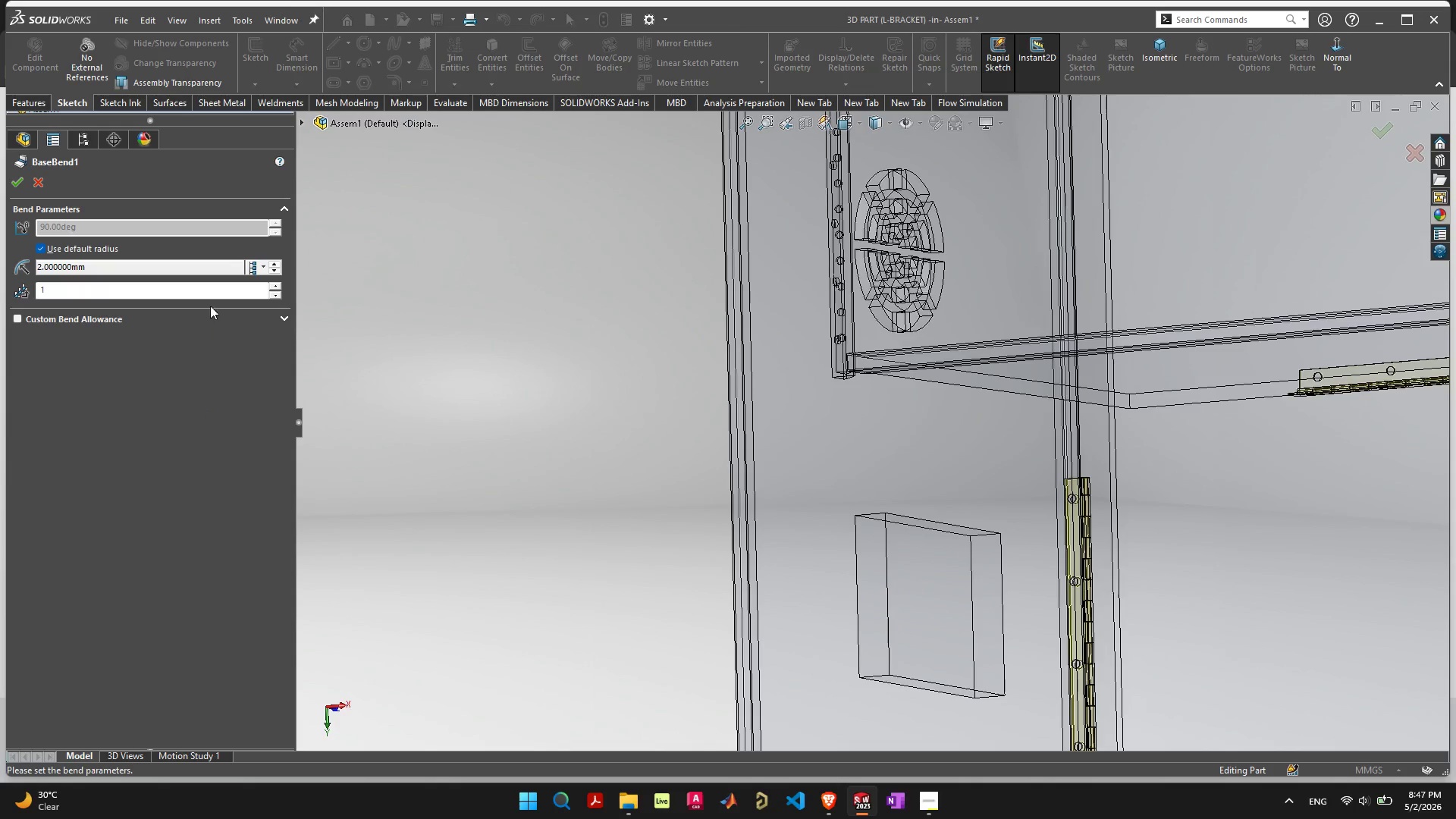 
scroll: coordinate [997, 339], scroll_direction: down, amount: 12.0
 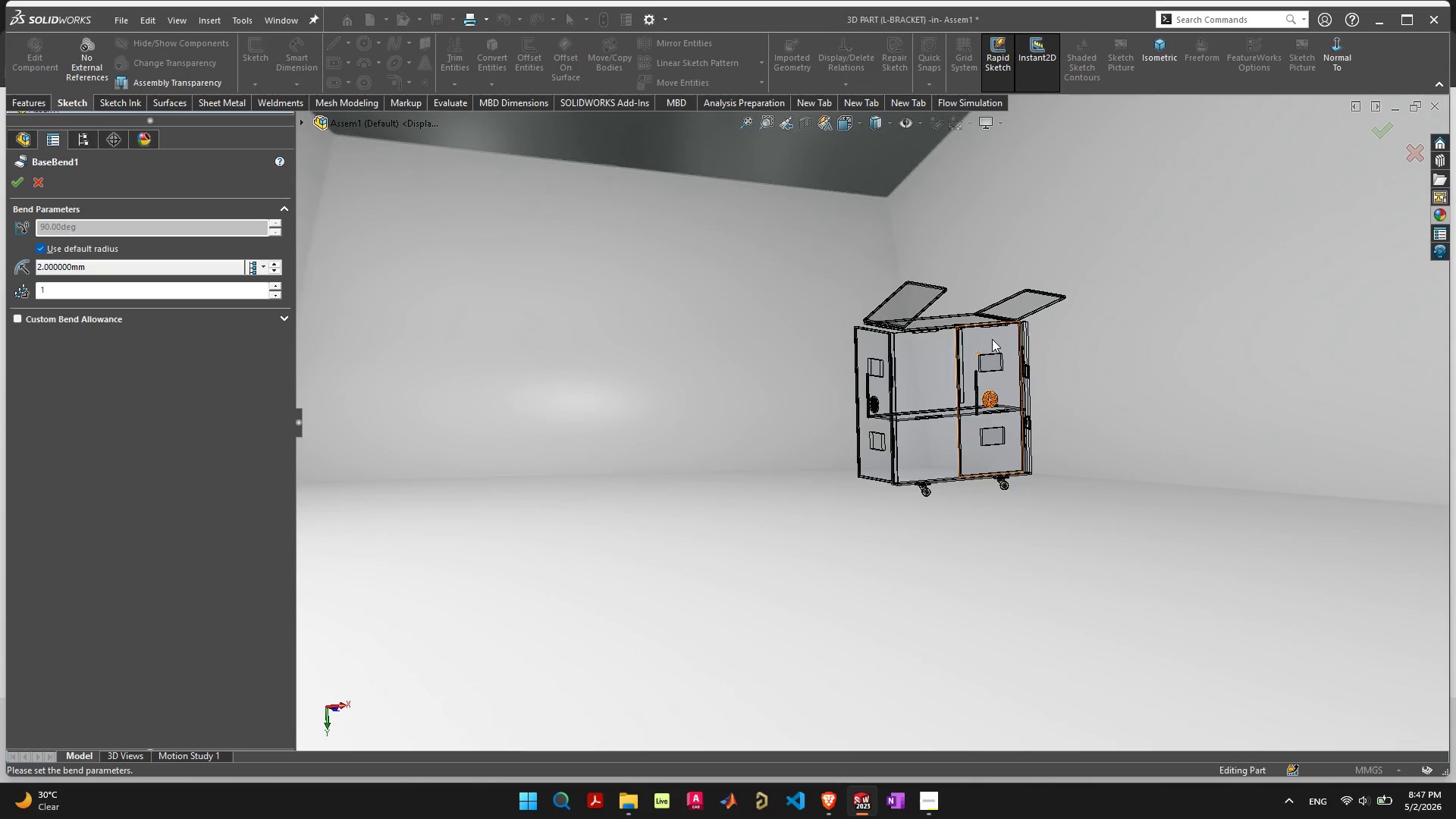 
scroll: coordinate [445, 573], scroll_direction: up, amount: 13.0
 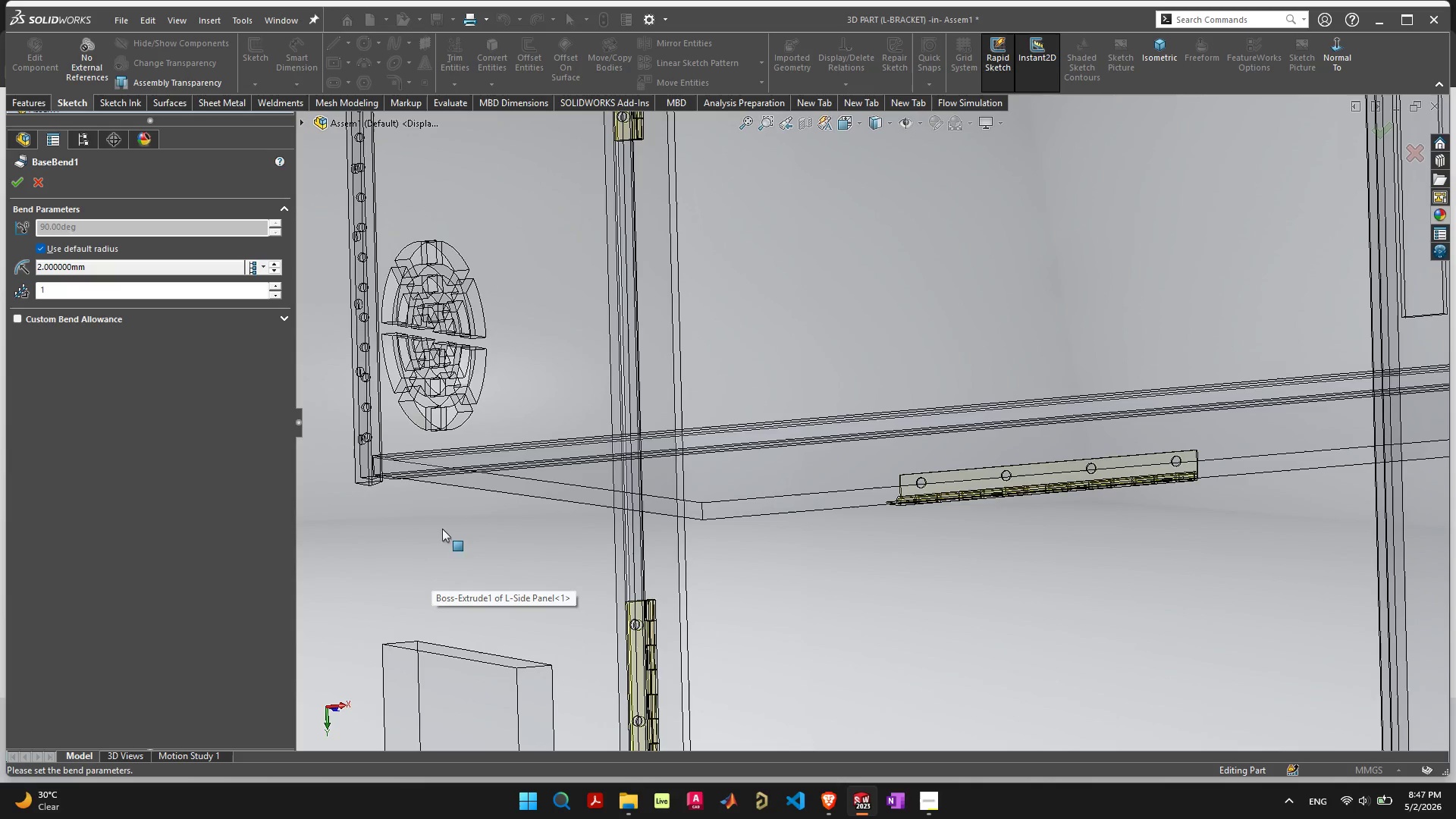 
scroll: coordinate [704, 369], scroll_direction: down, amount: 7.0
 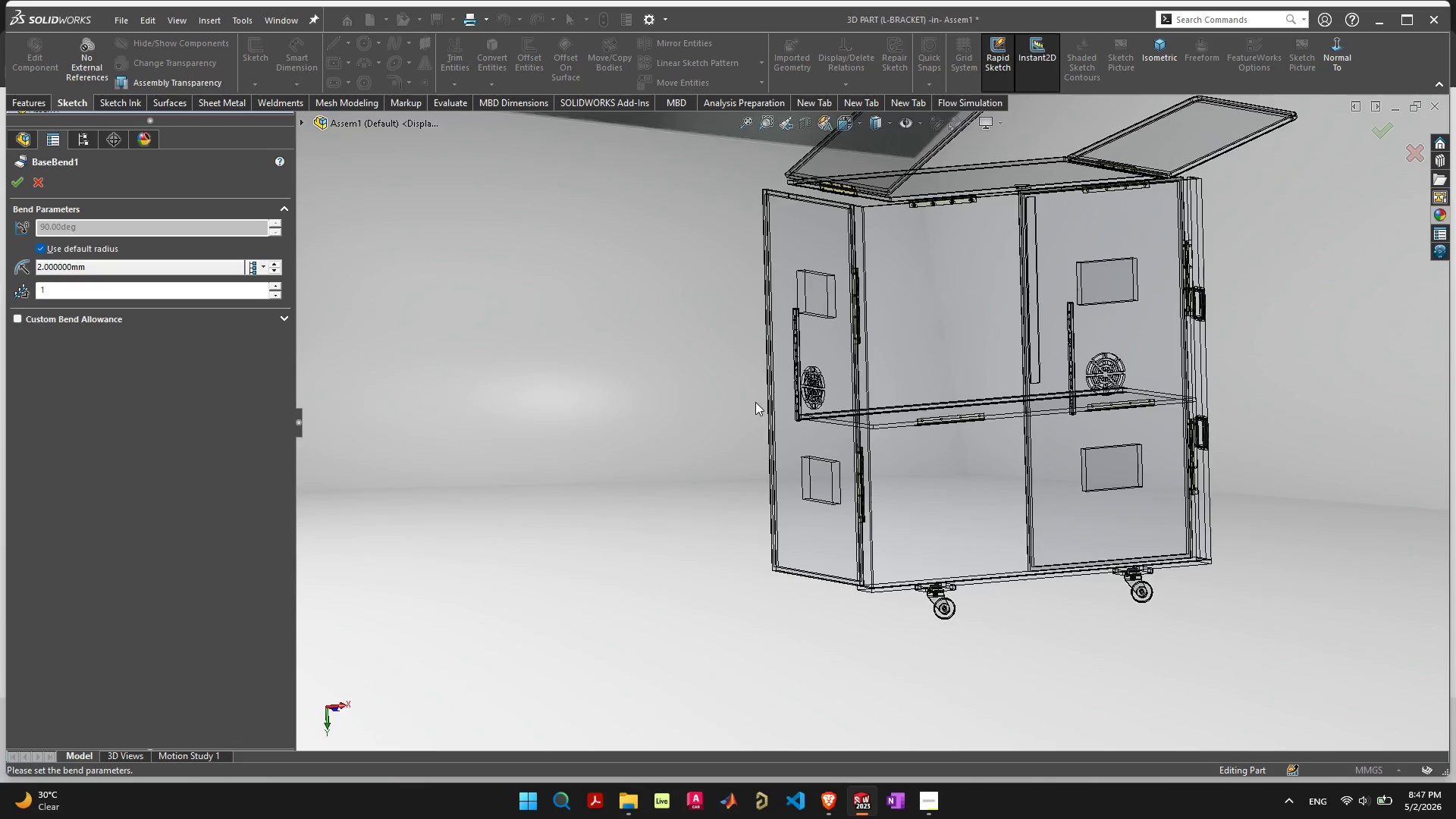 
scroll: coordinate [1244, 497], scroll_direction: up, amount: 13.0
 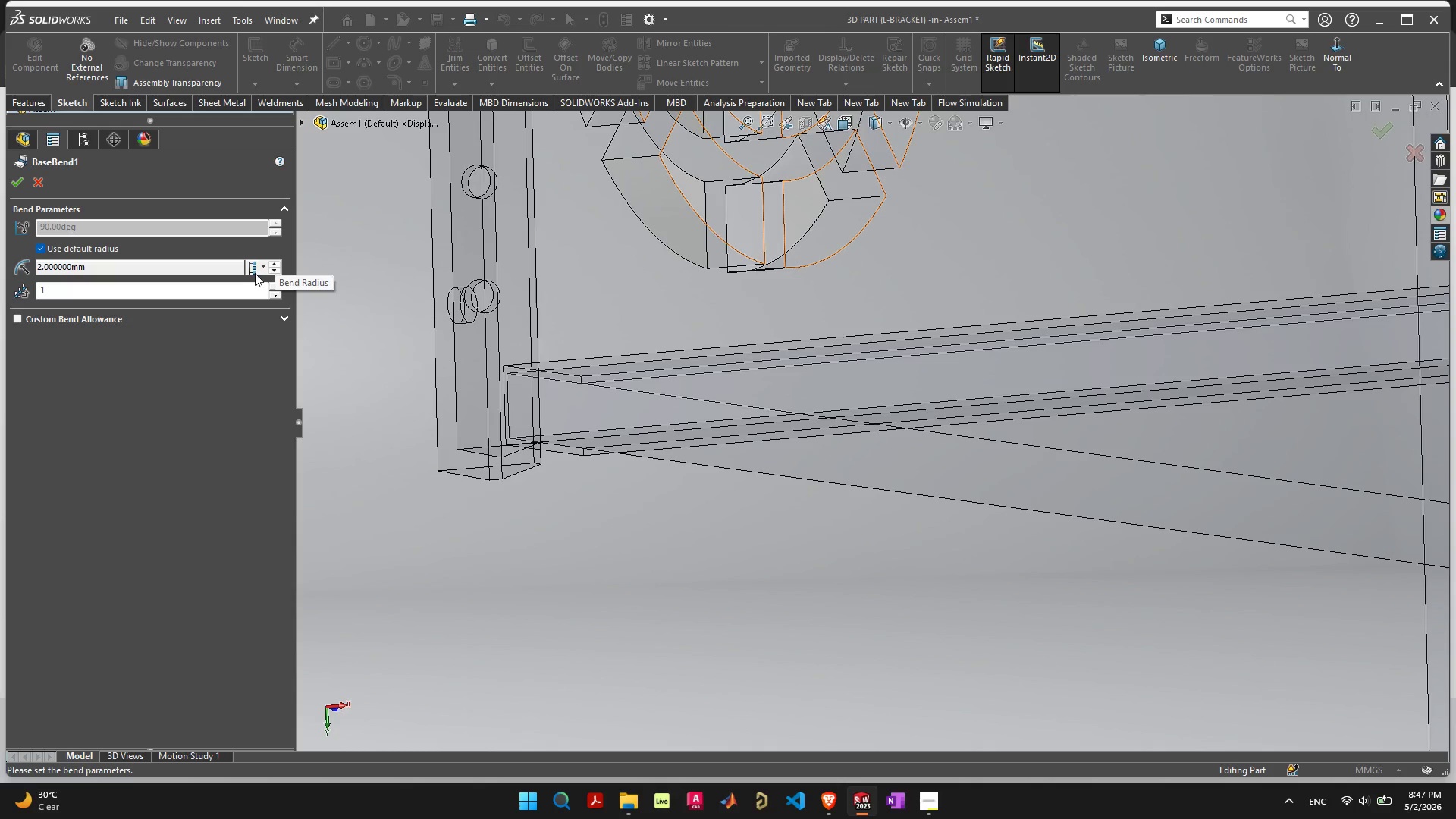 
wait(6.44)
 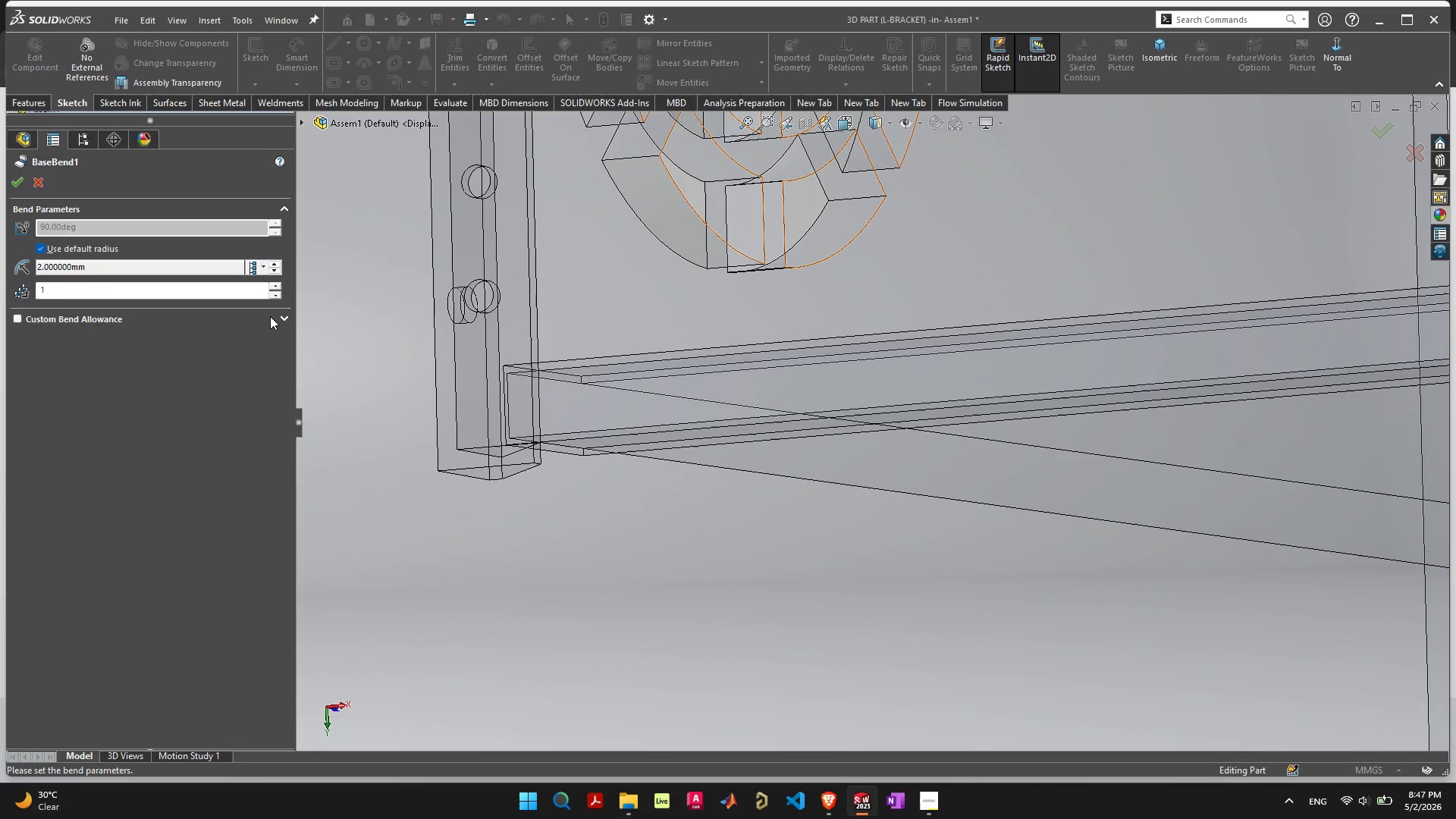 
left_click([32, 182])
 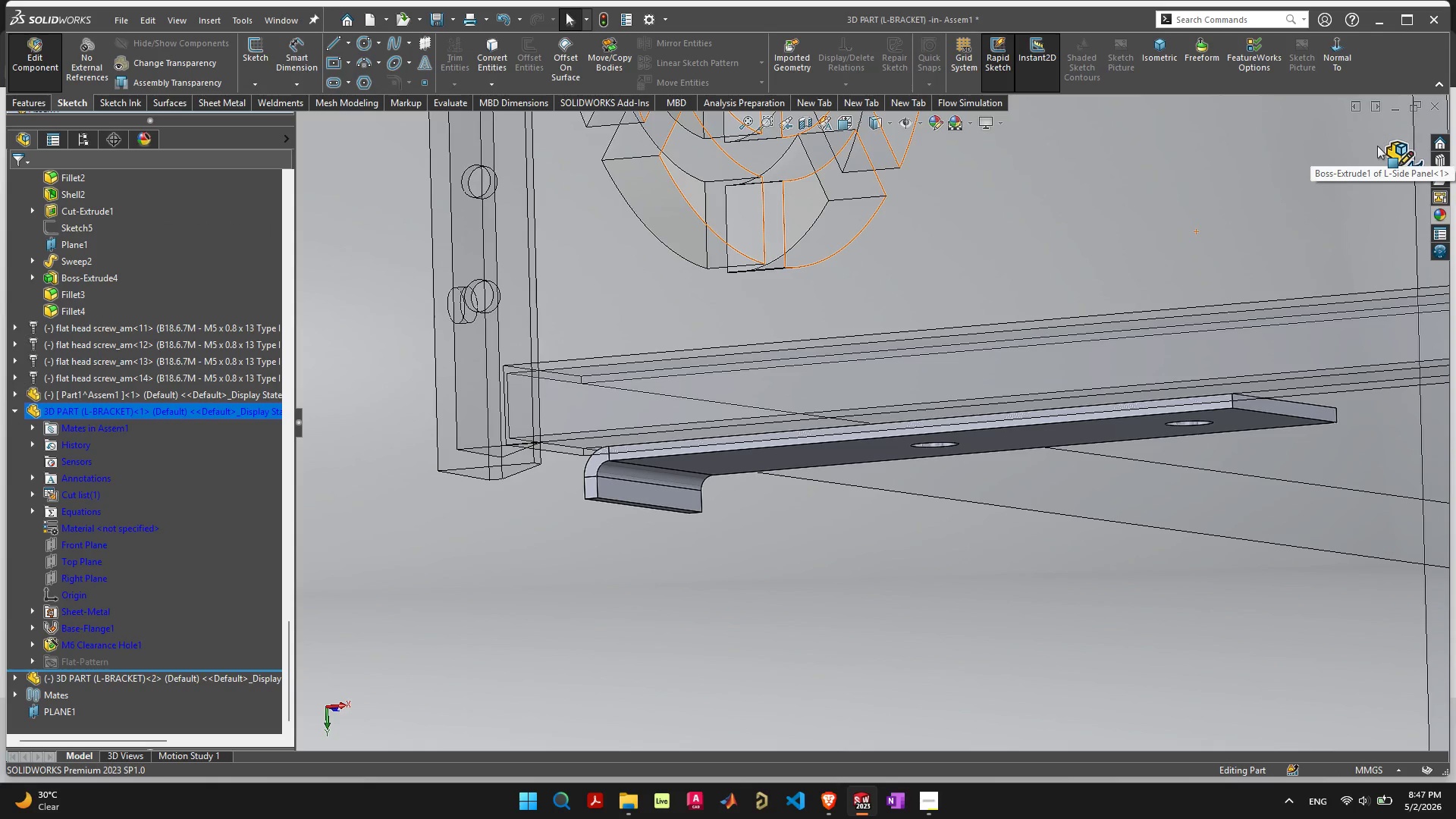 
wait(9.17)
 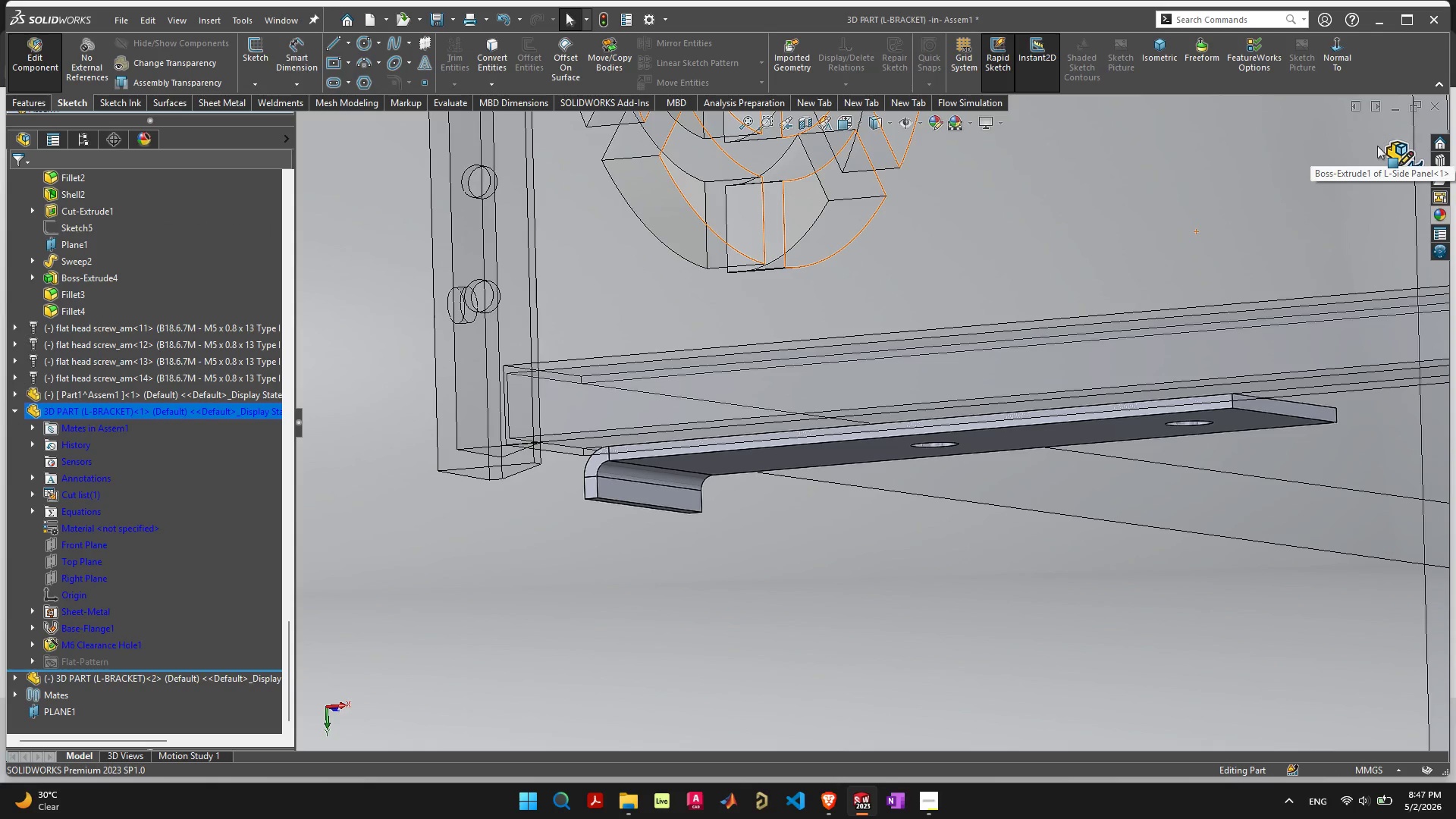 
left_click([653, 491])
 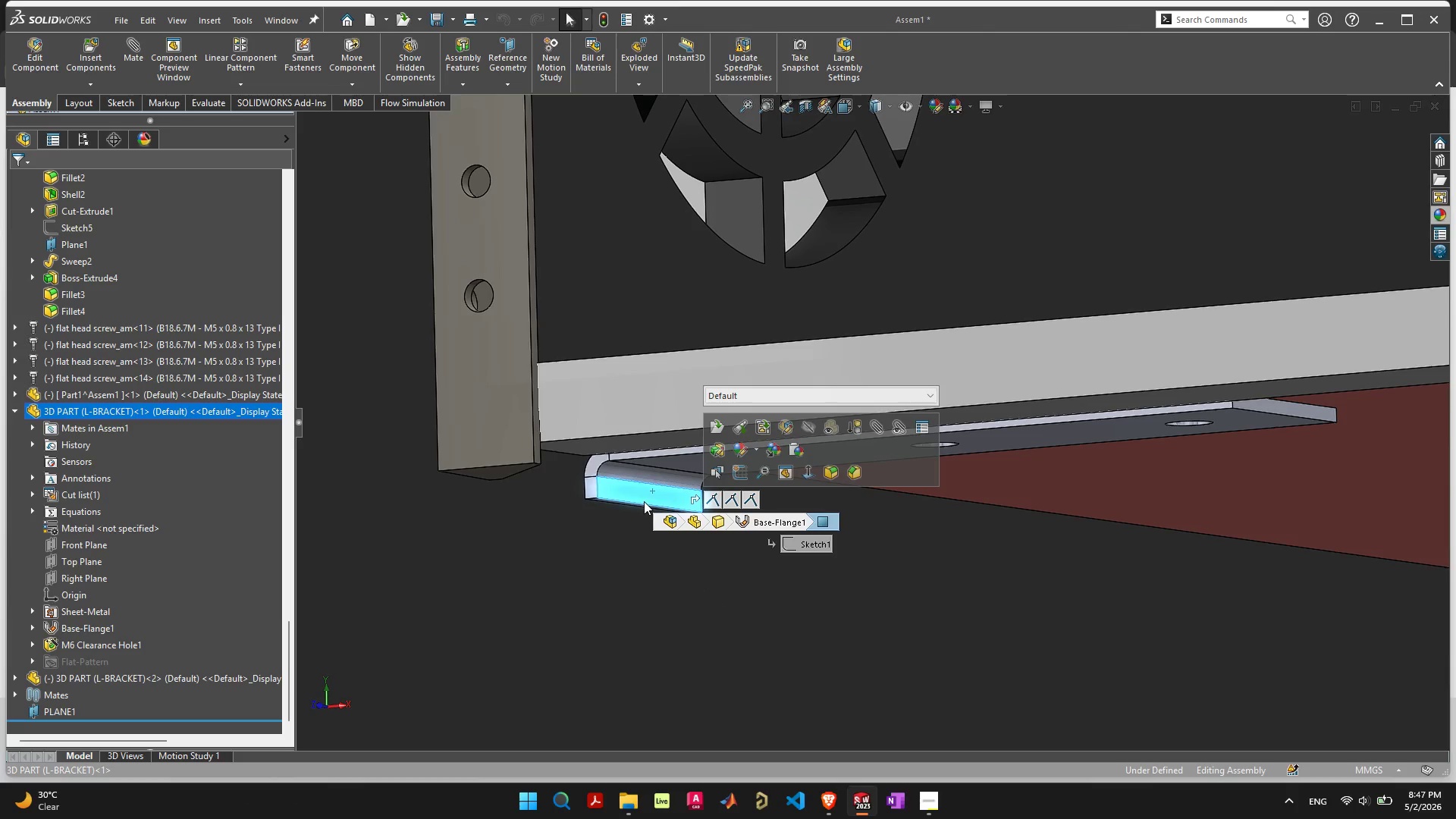 
double_click([644, 494])
 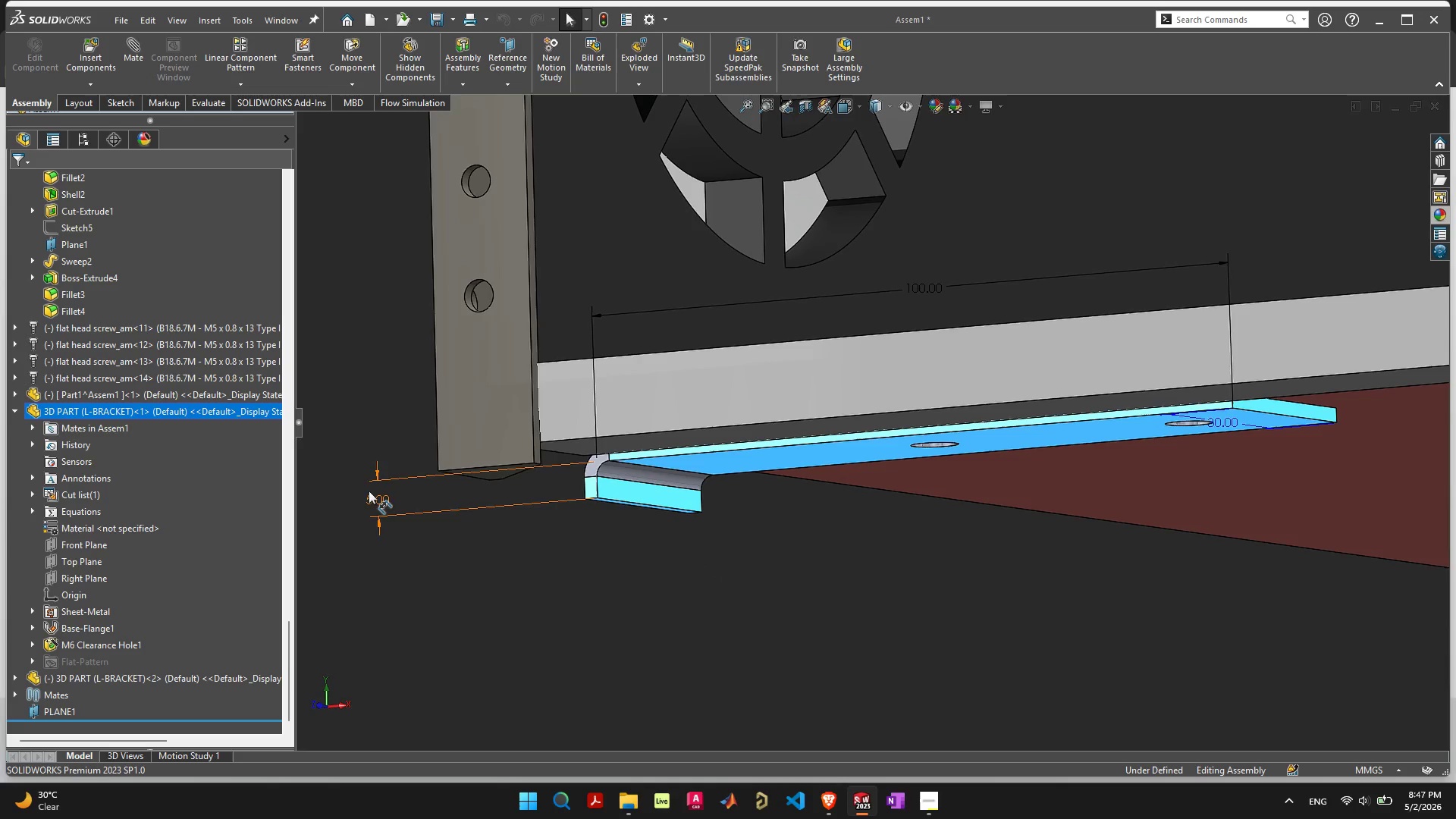 
double_click([369, 497])
 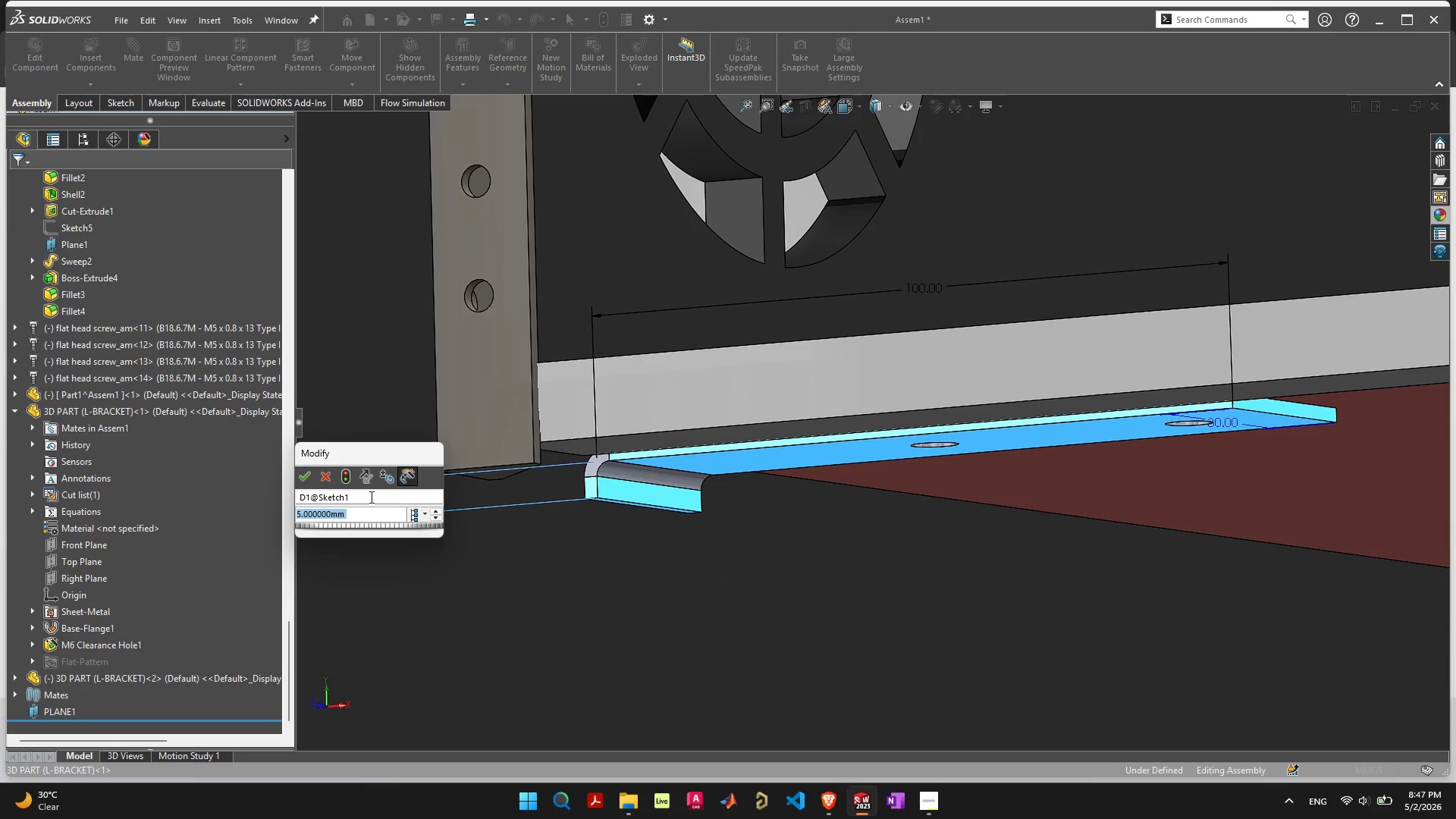 
key(7)
 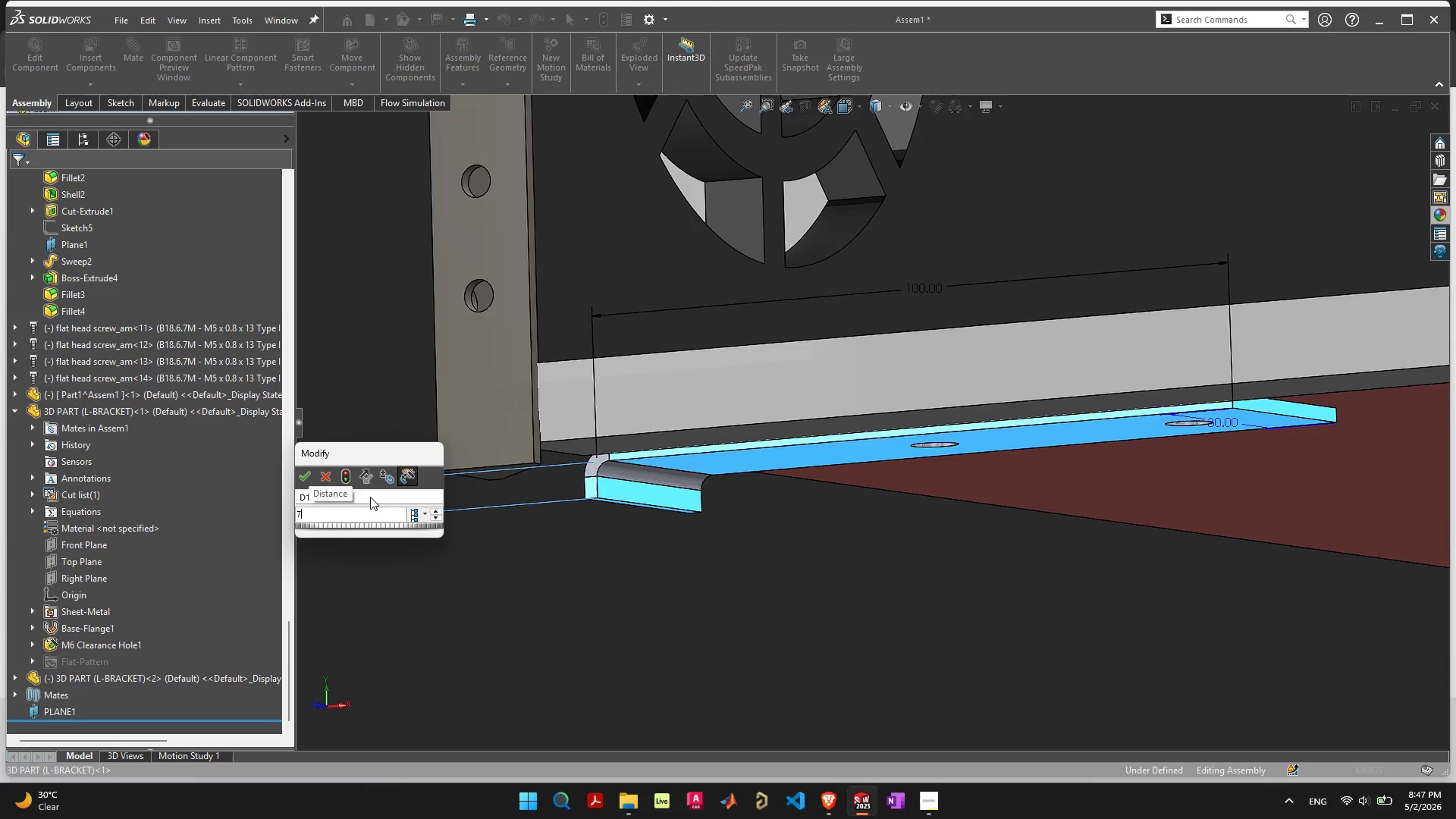 
key(Enter)
 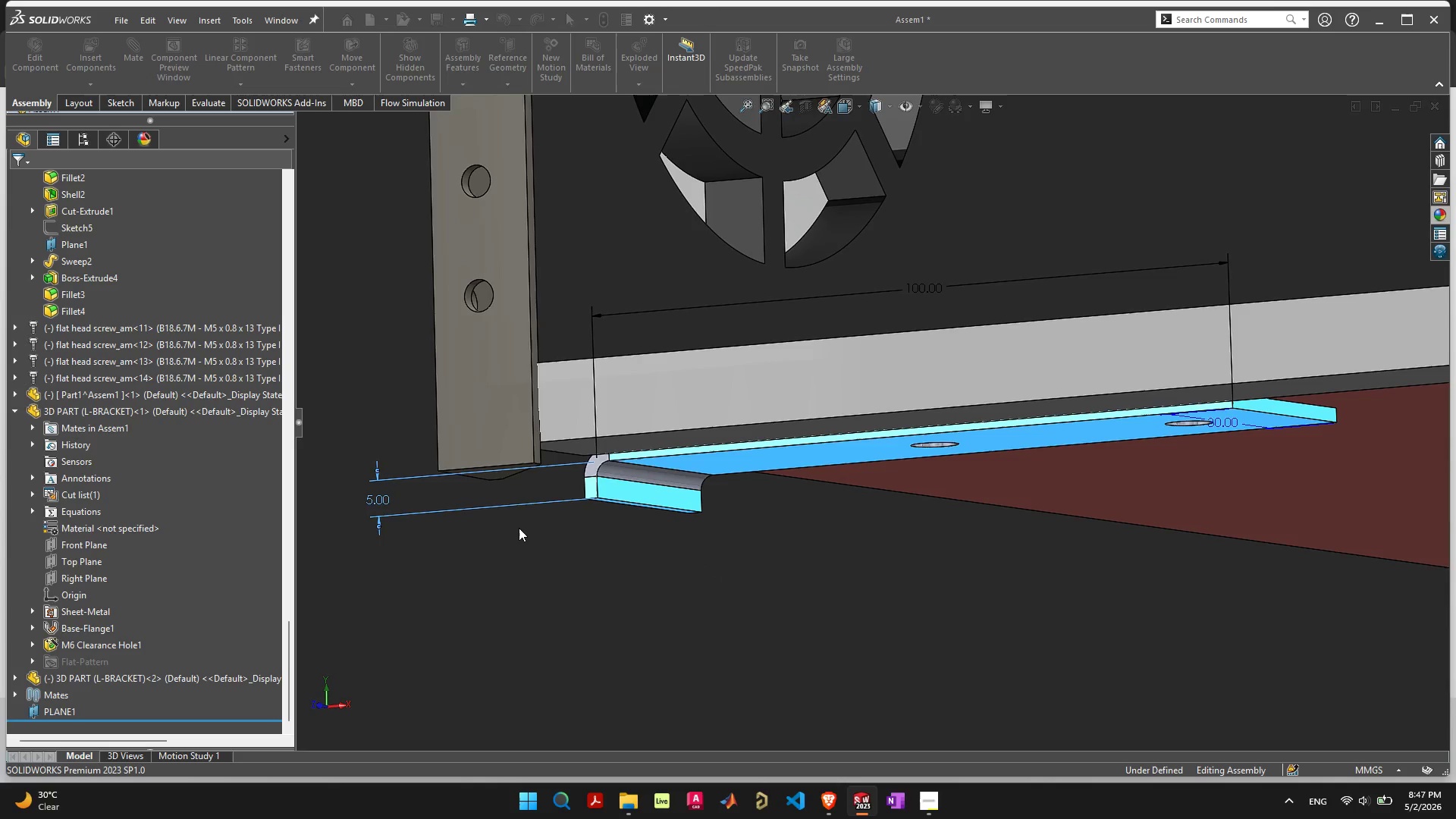 
mouse_move([582, 508])
 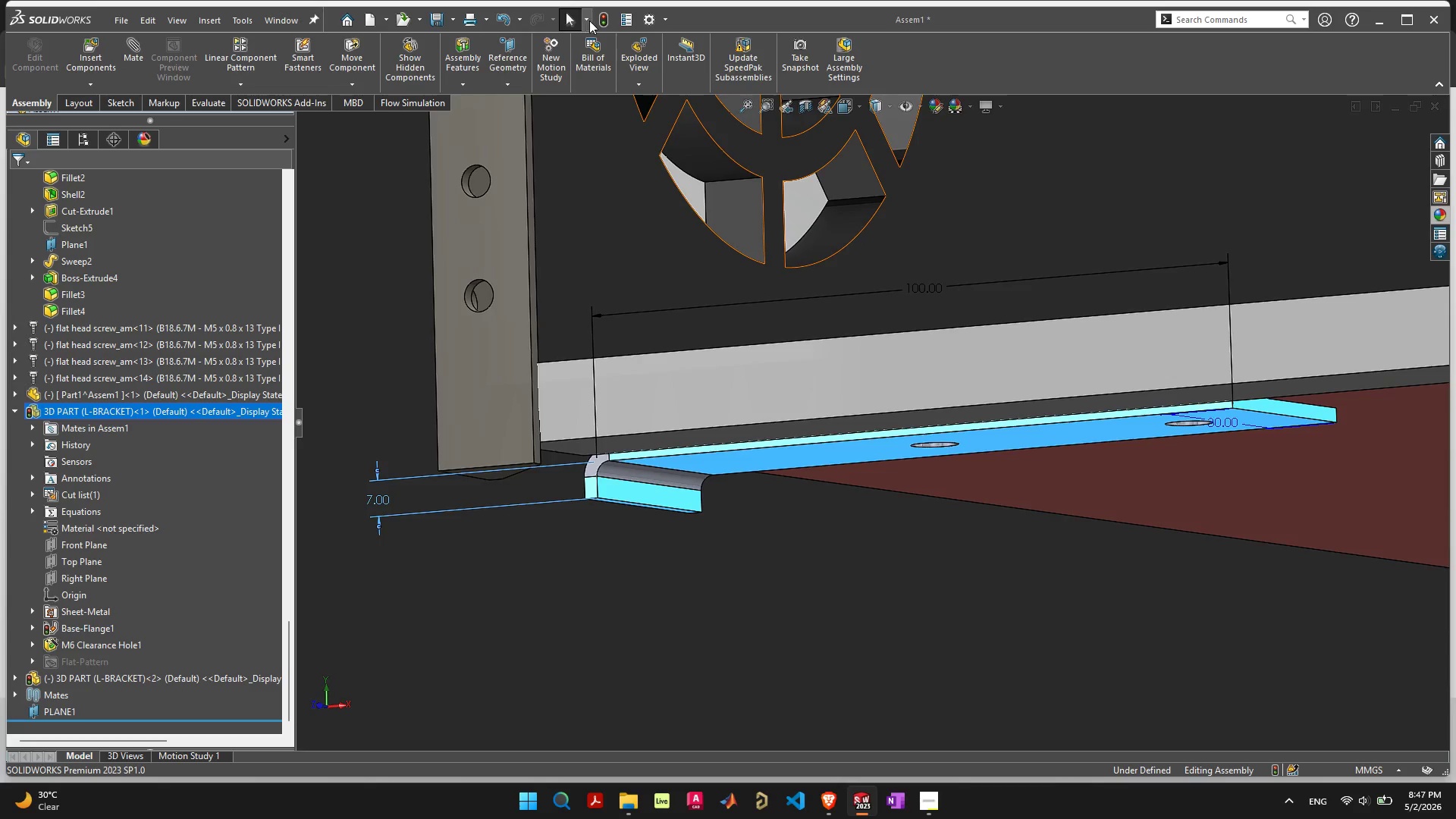 
left_click([598, 22])
 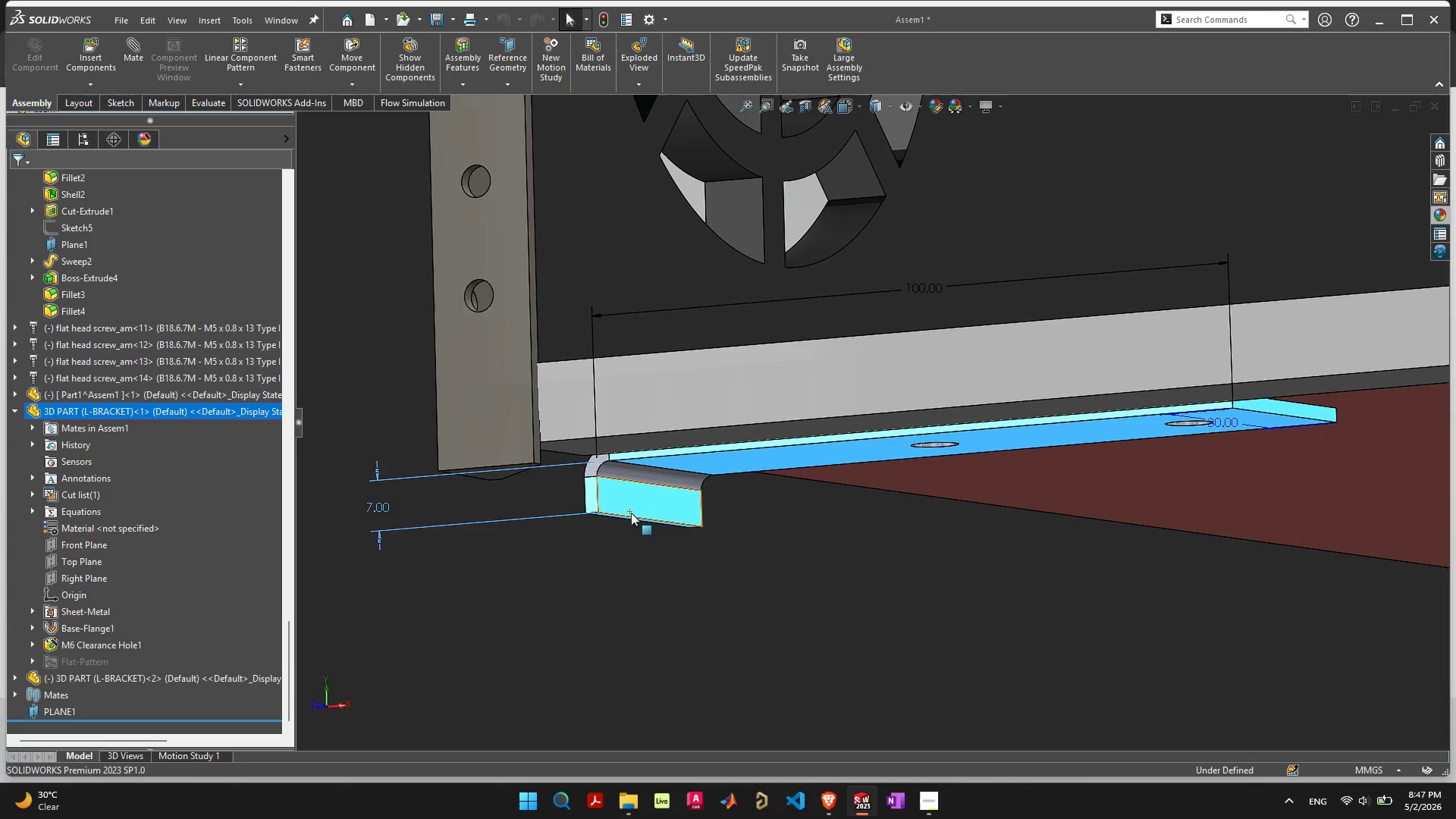 
scroll: coordinate [633, 515], scroll_direction: up, amount: 4.0
 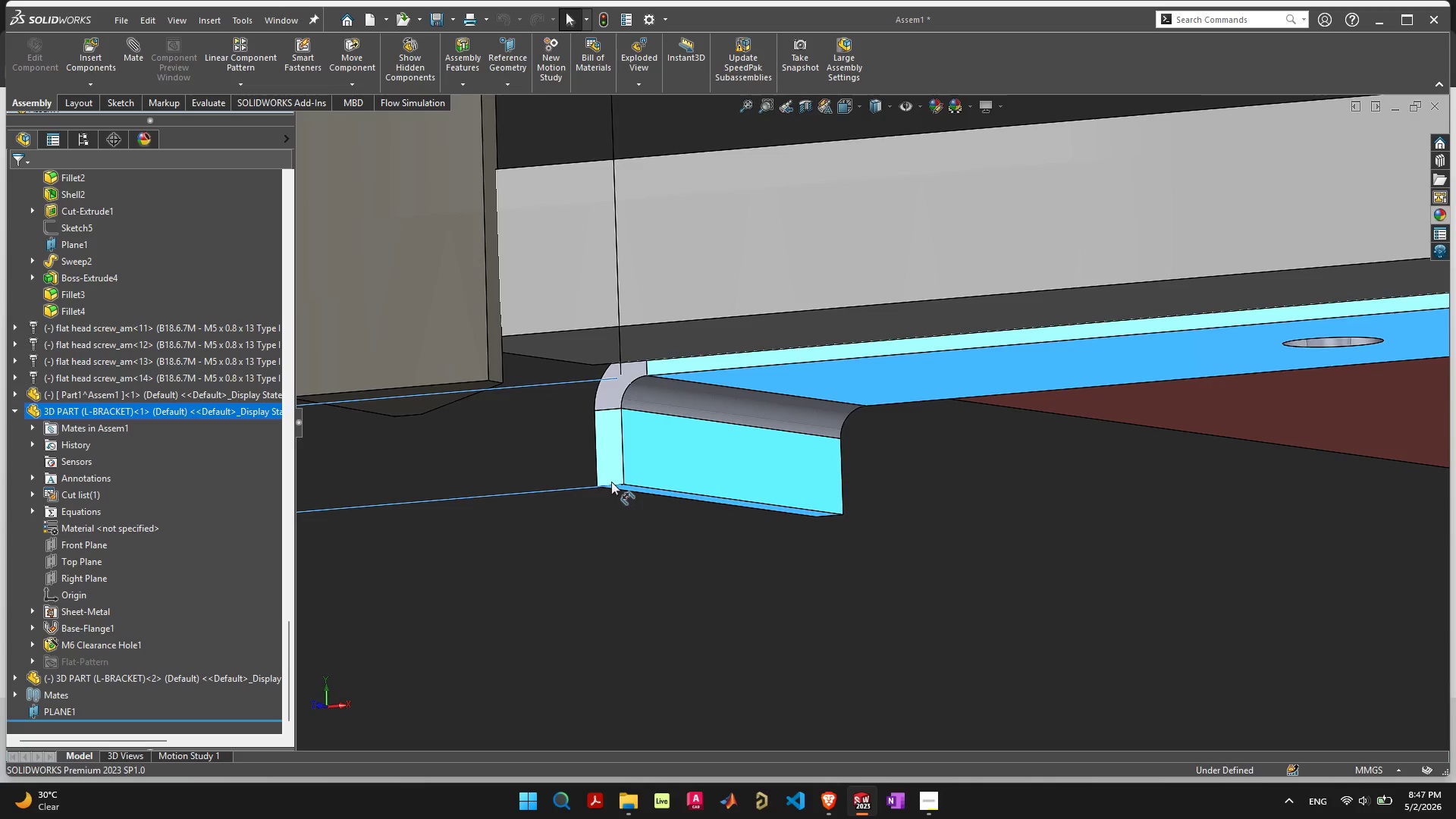 
key(Escape)
 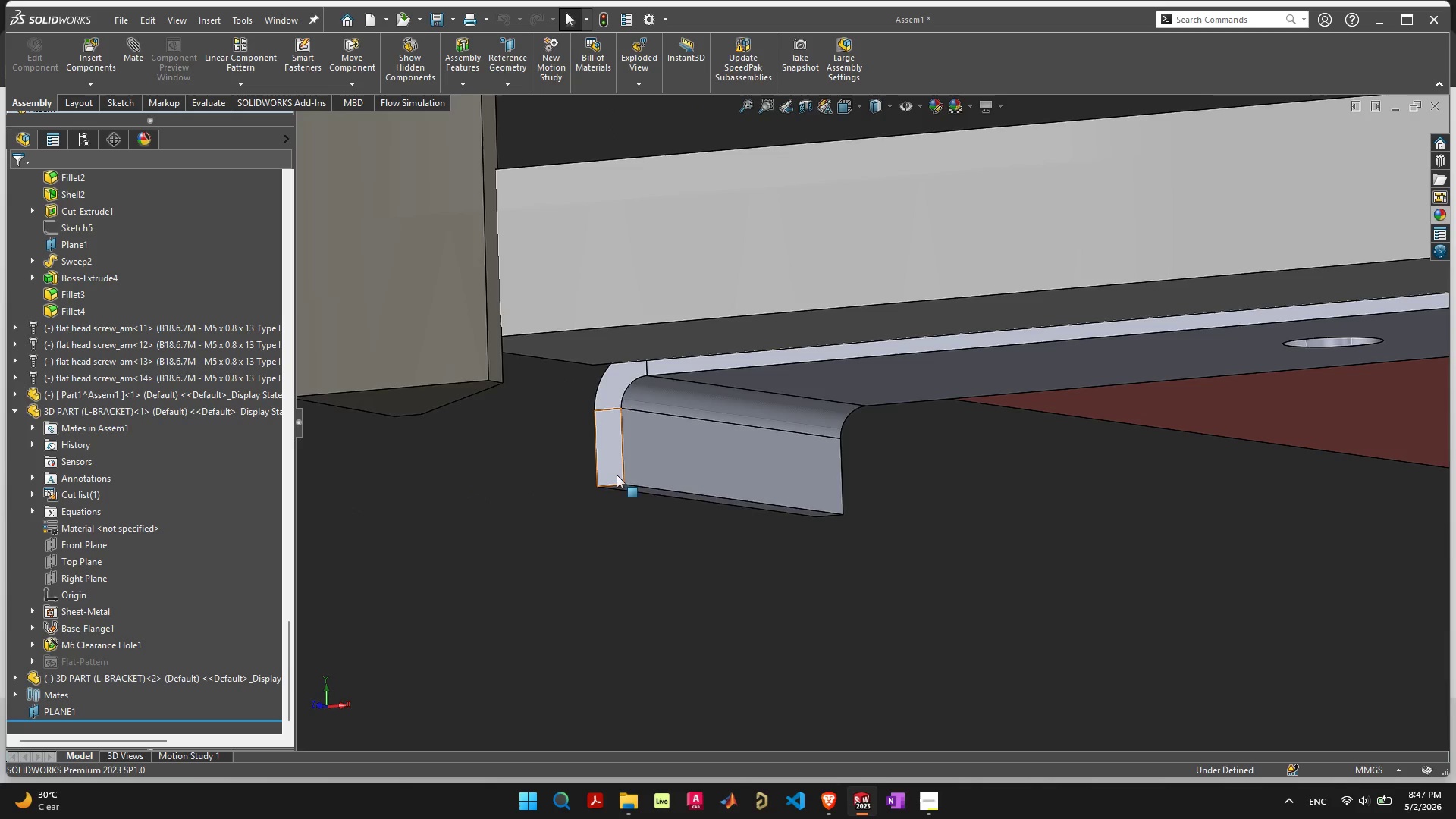 
left_click([612, 467])
 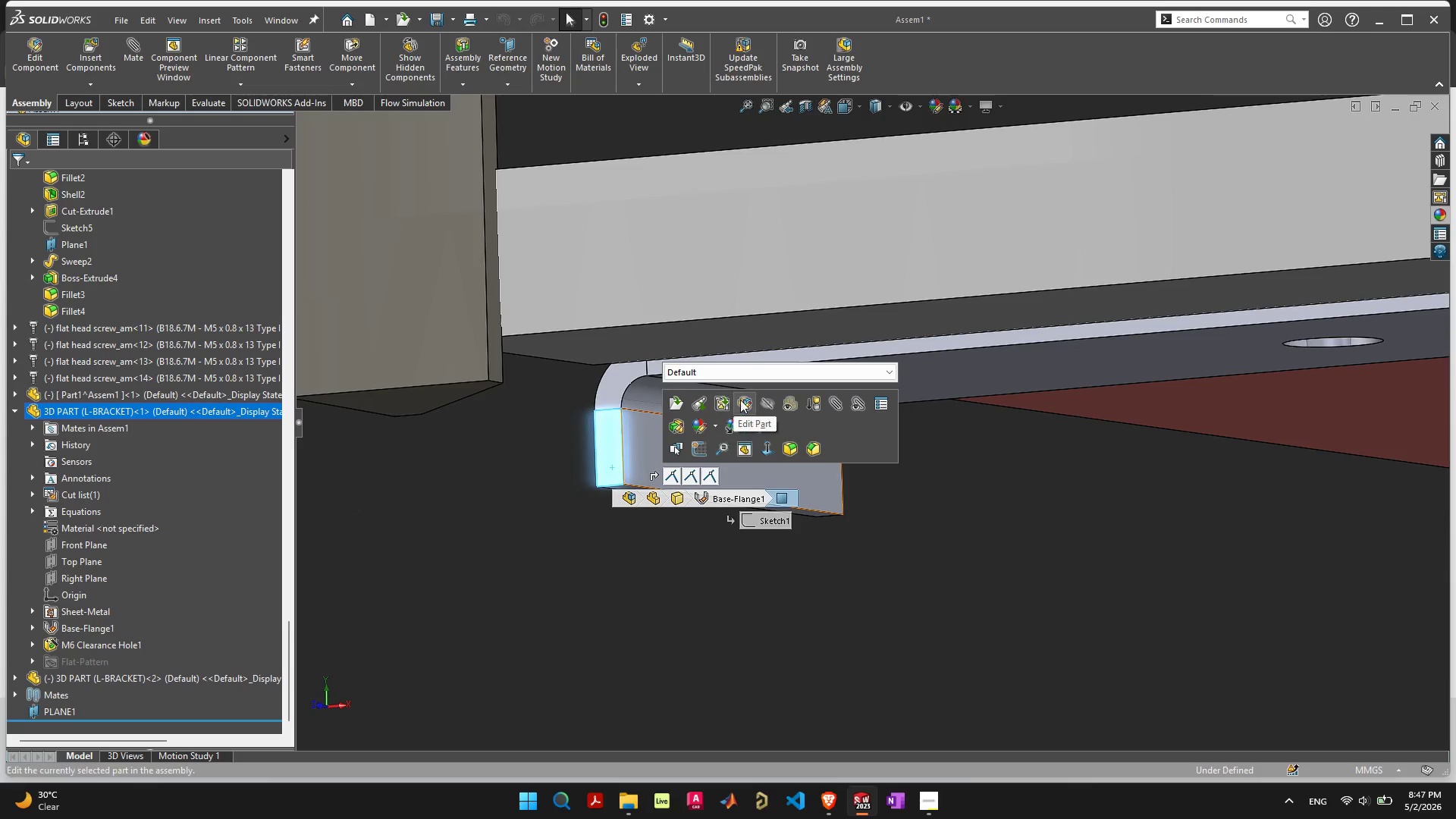 
left_click([743, 400])
 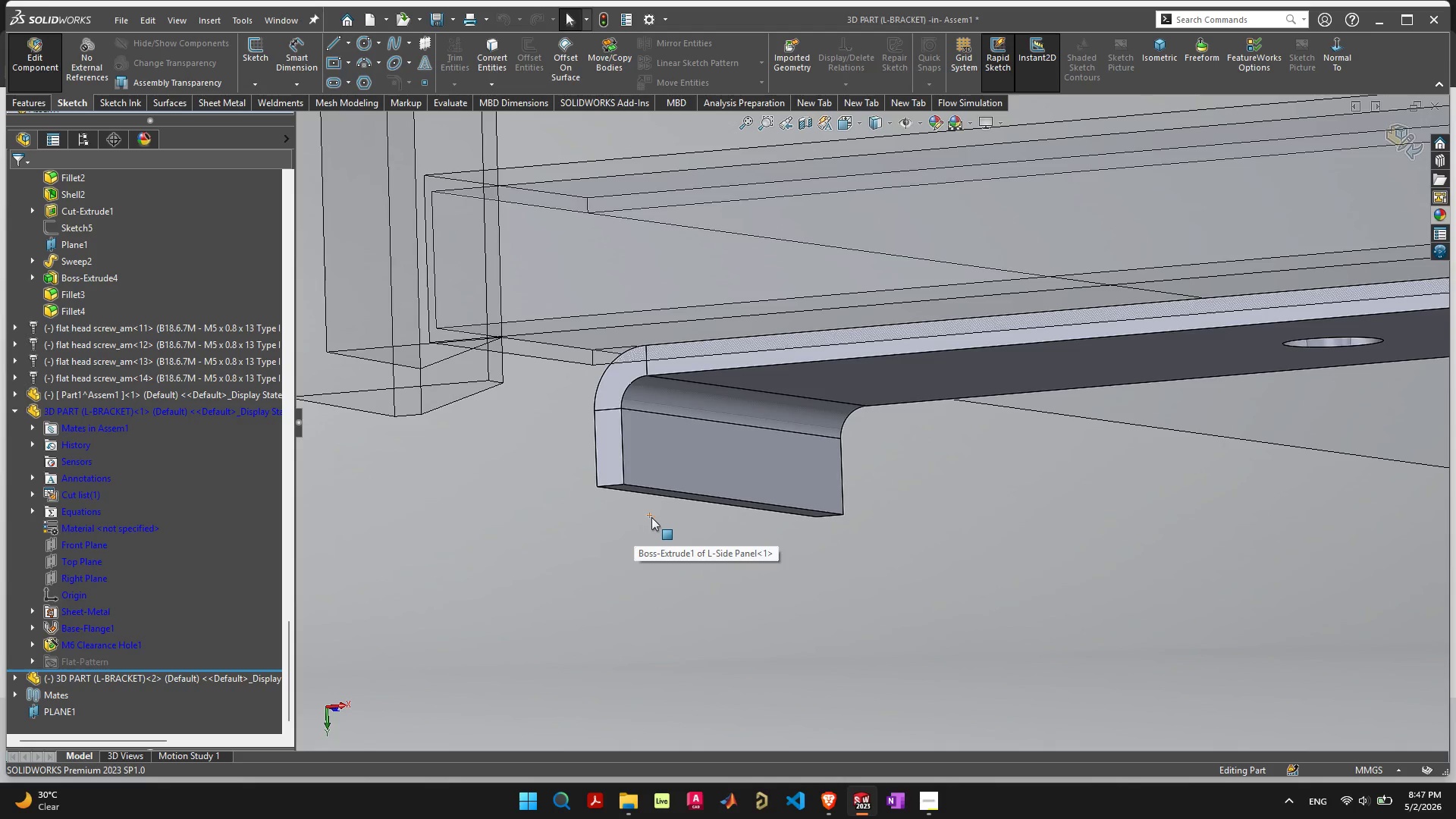 
scroll: coordinate [694, 494], scroll_direction: up, amount: 7.0
 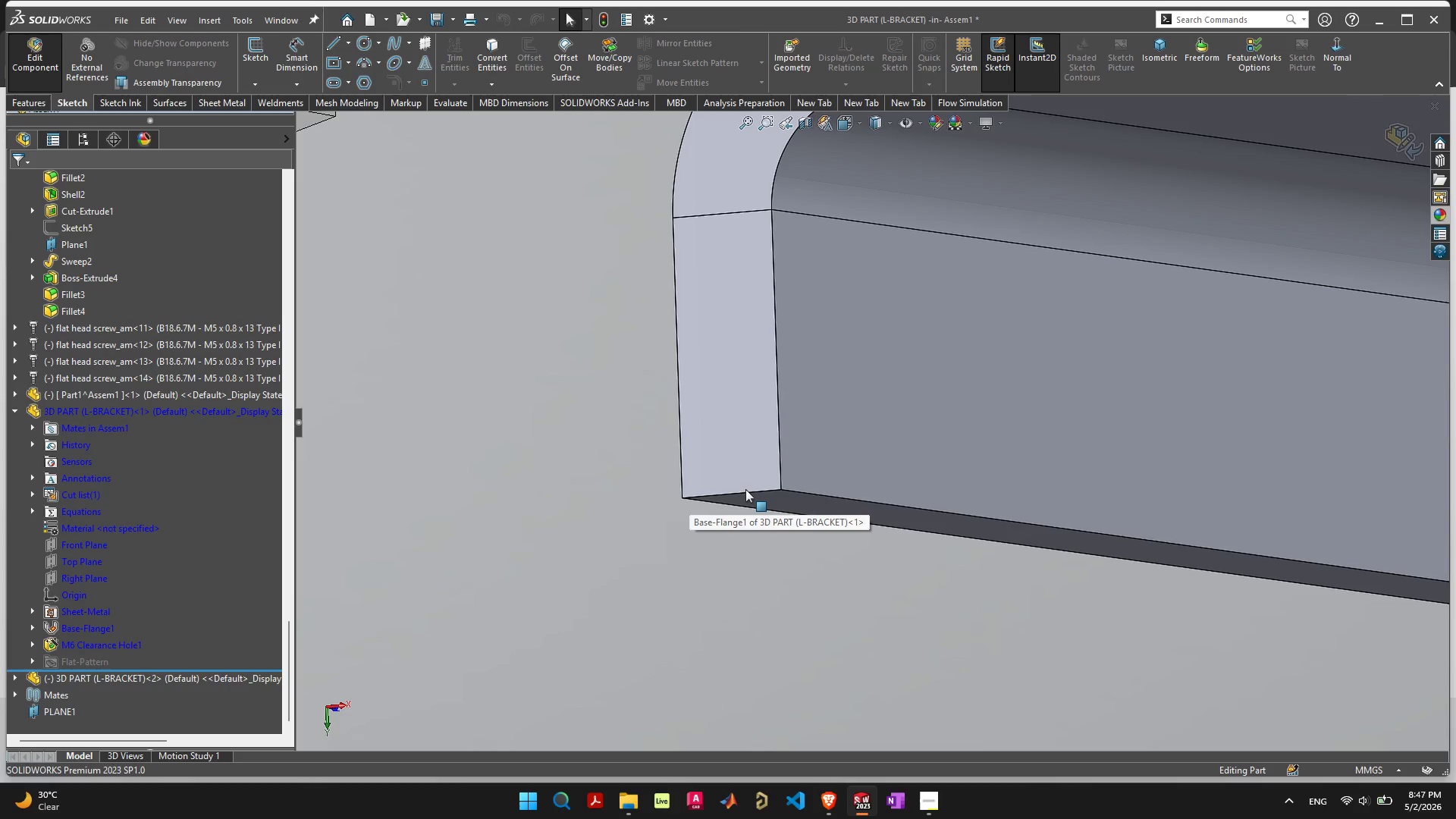 
left_click([745, 489])
 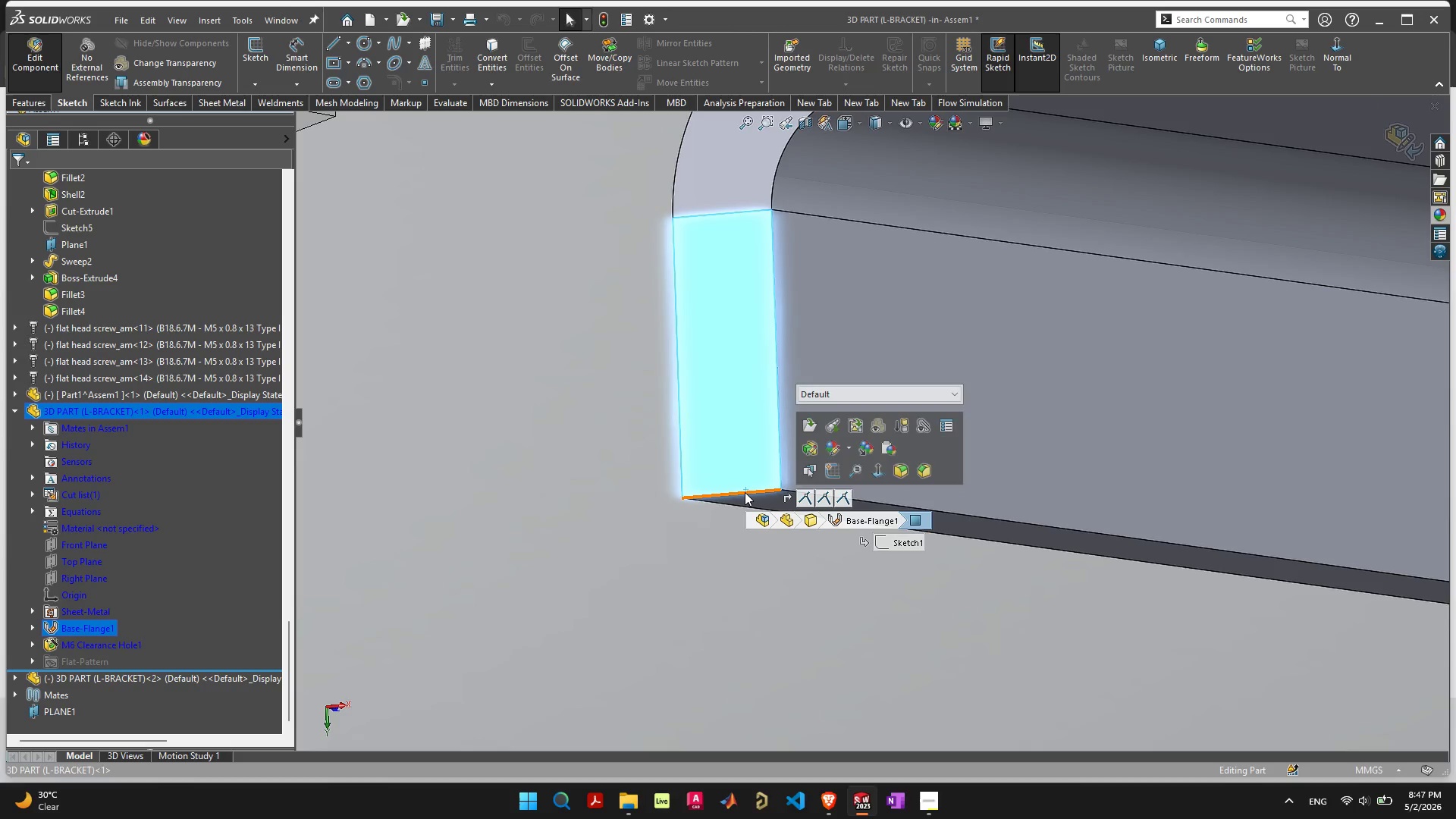 
left_click([745, 492])
 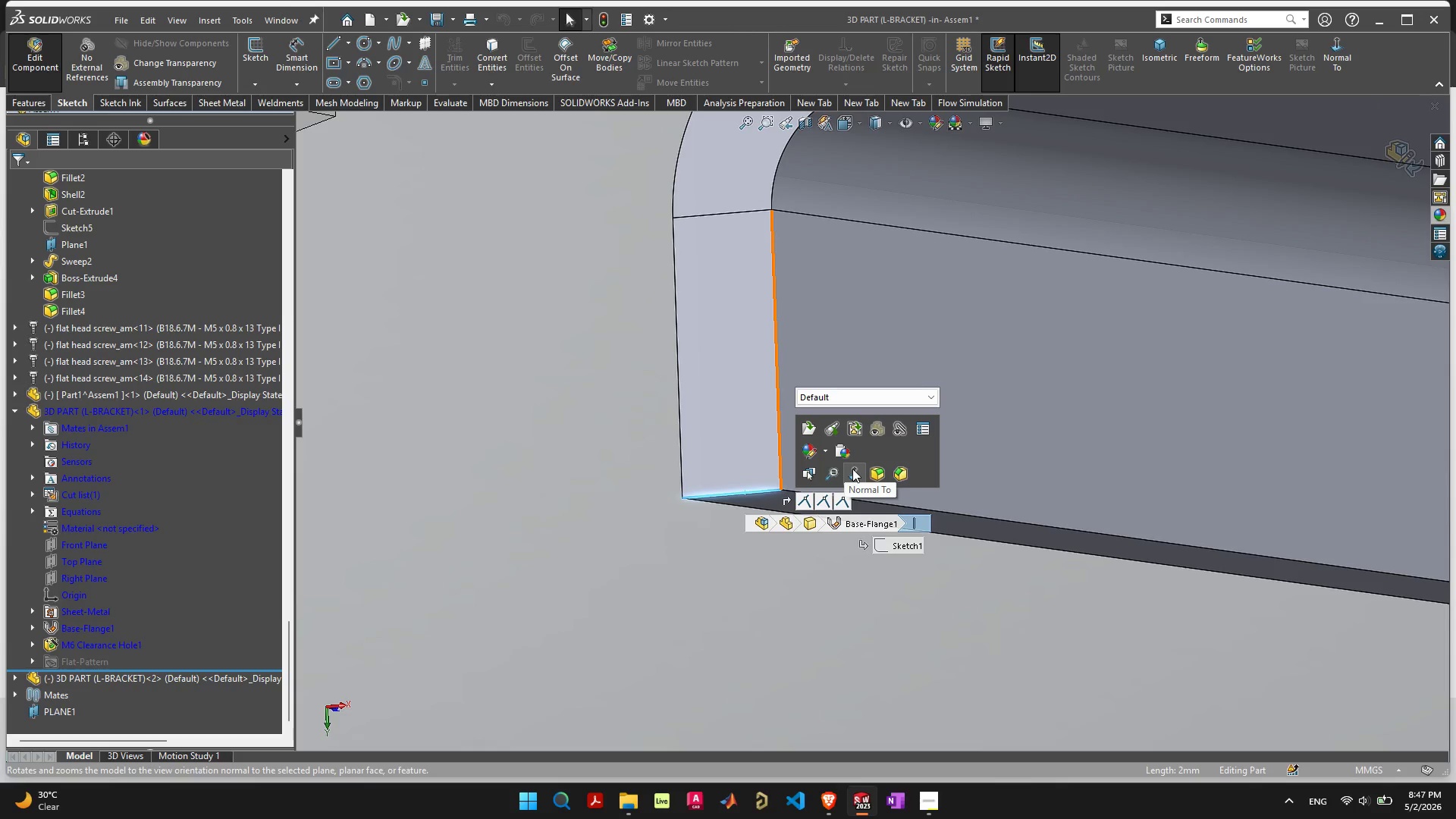 
left_click([877, 469])
 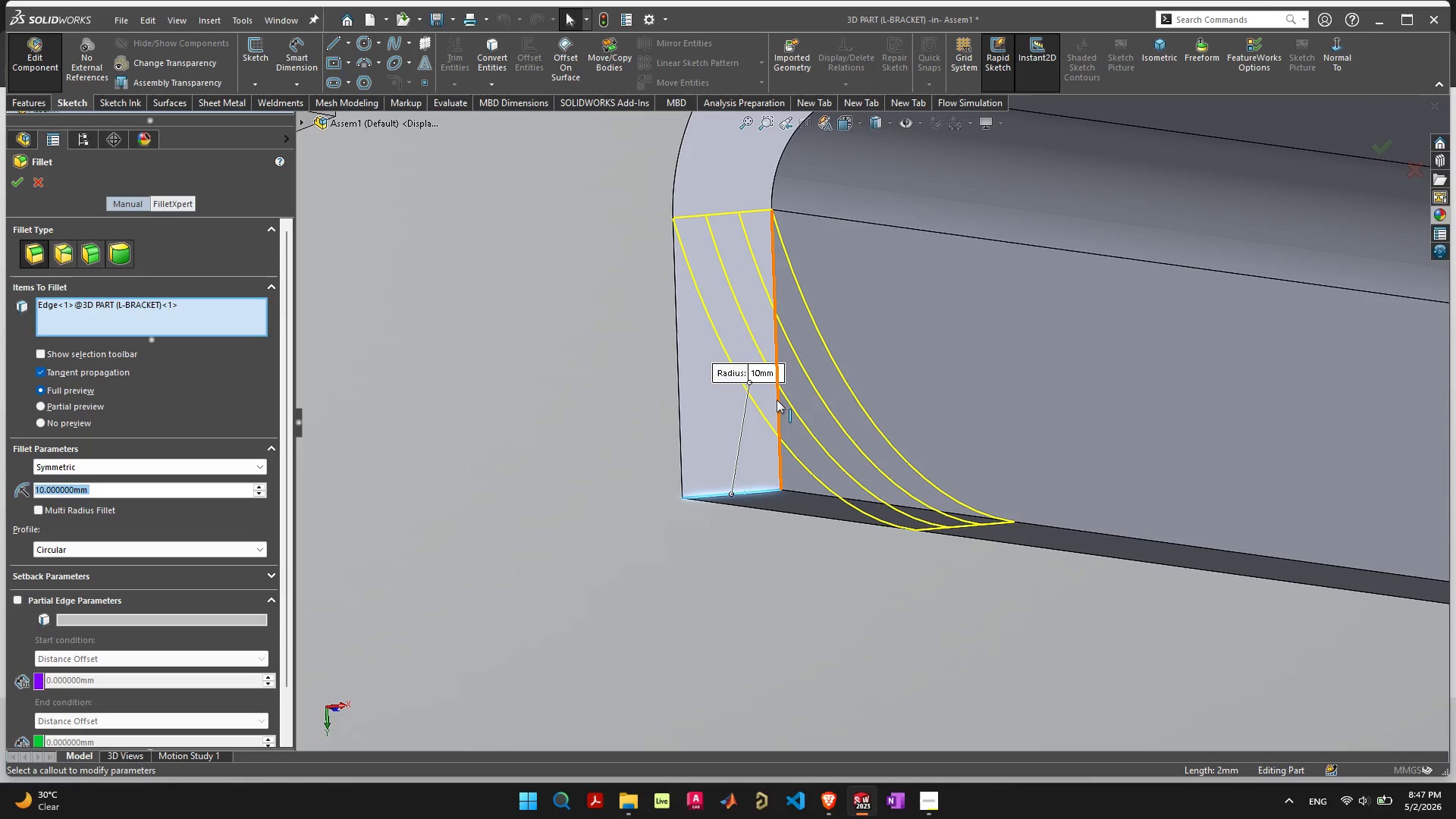 
left_click([774, 374])
 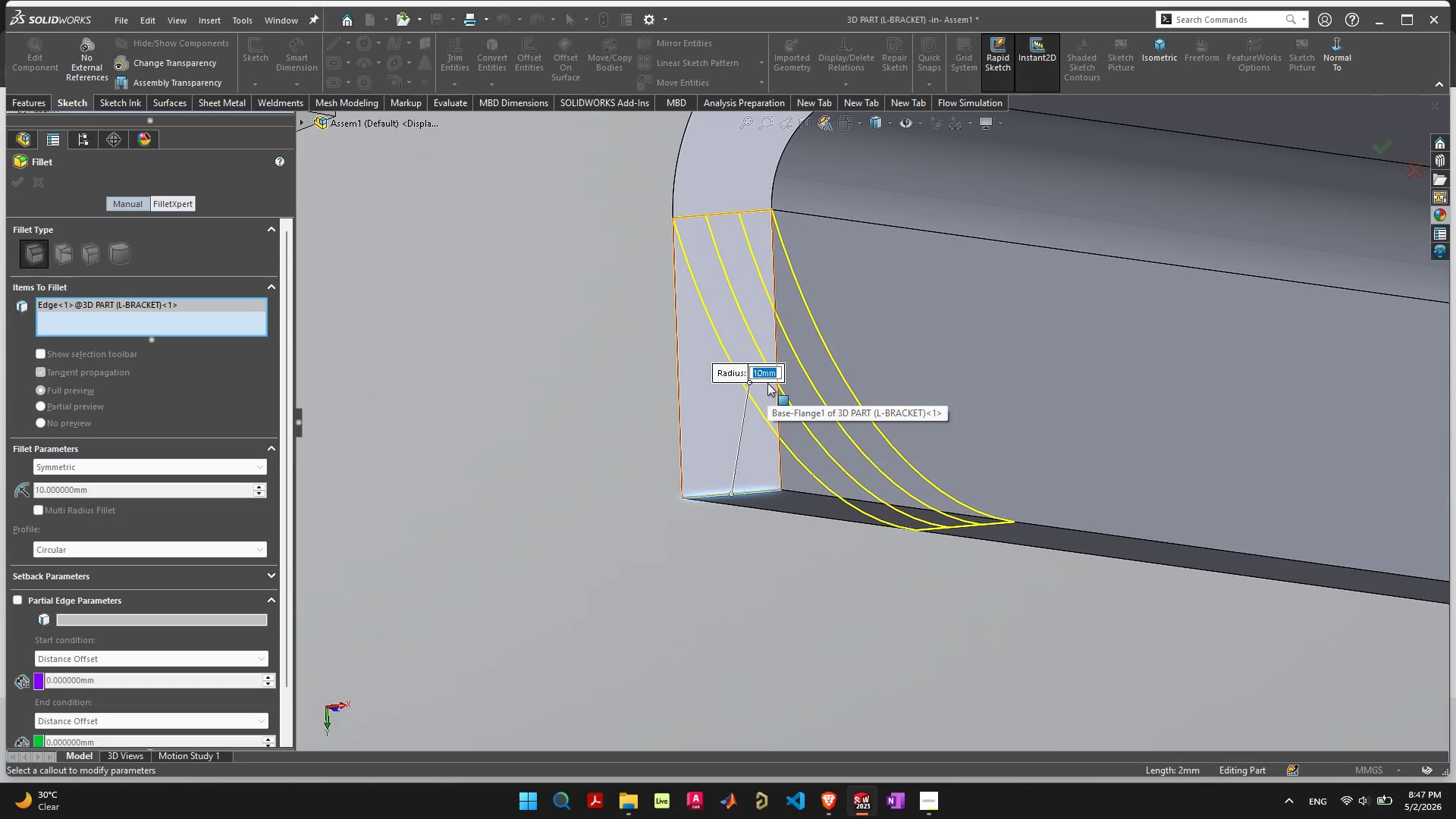 
key(3)
 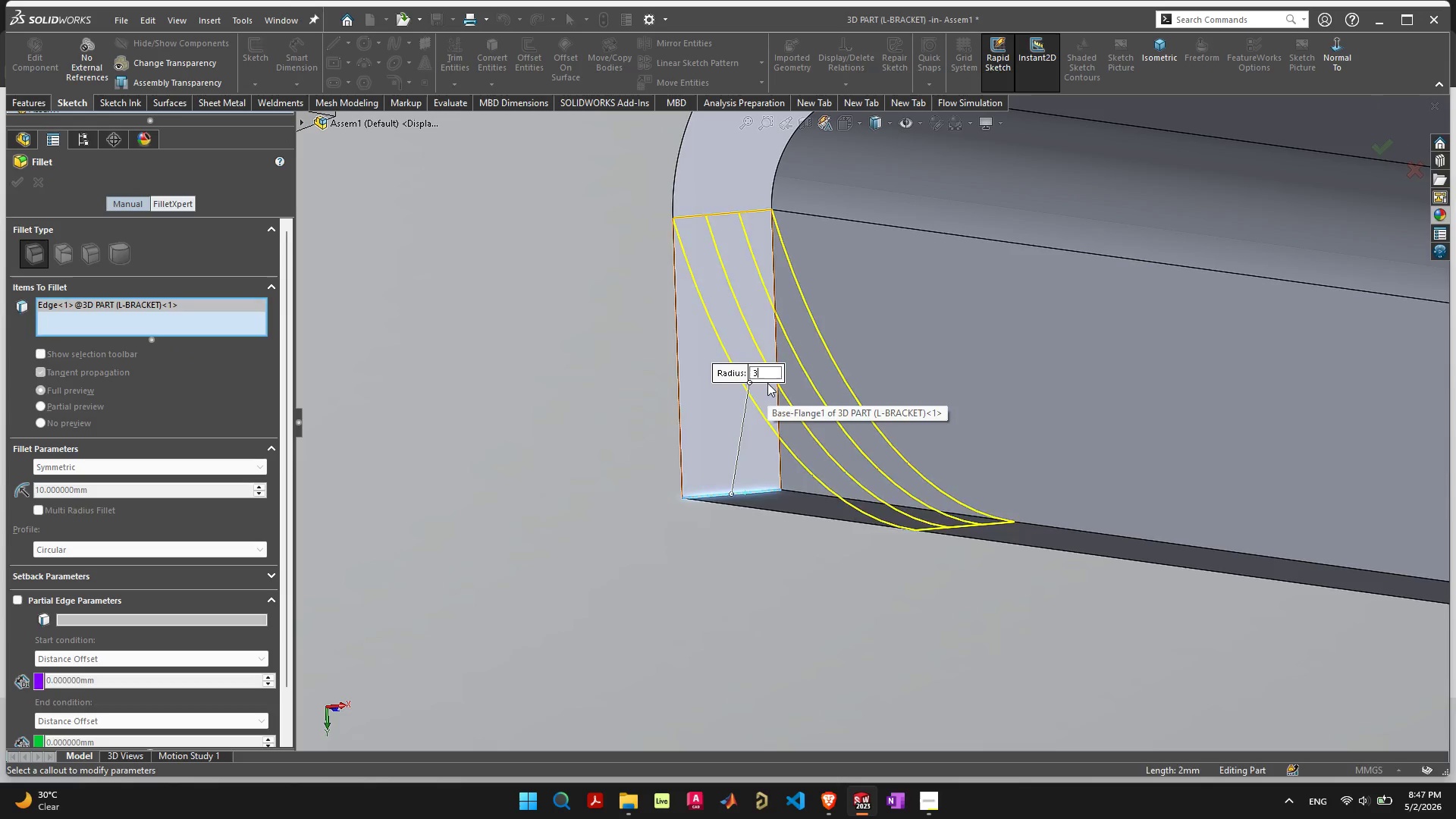 
key(Enter)
 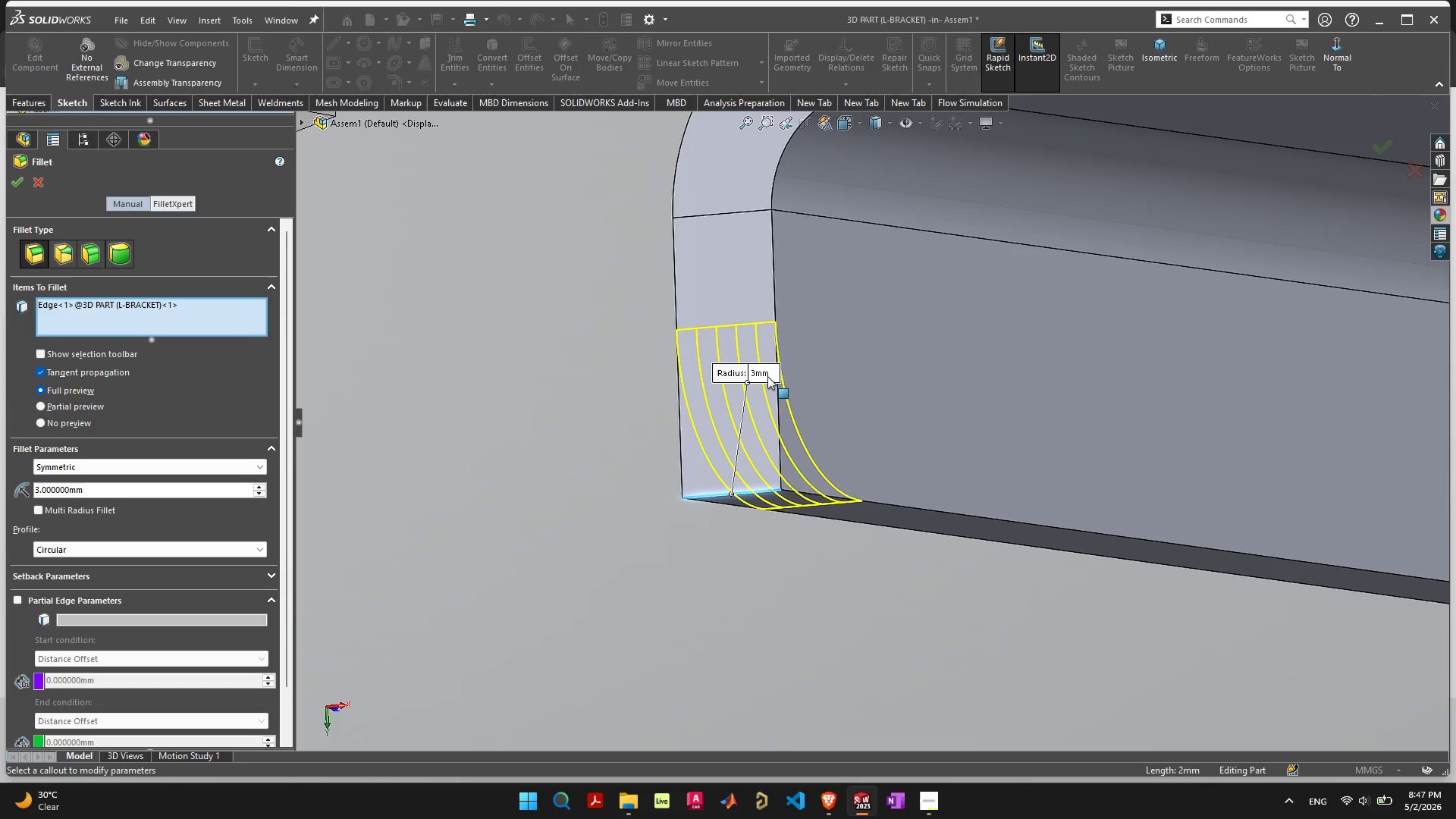 
left_click([769, 371])
 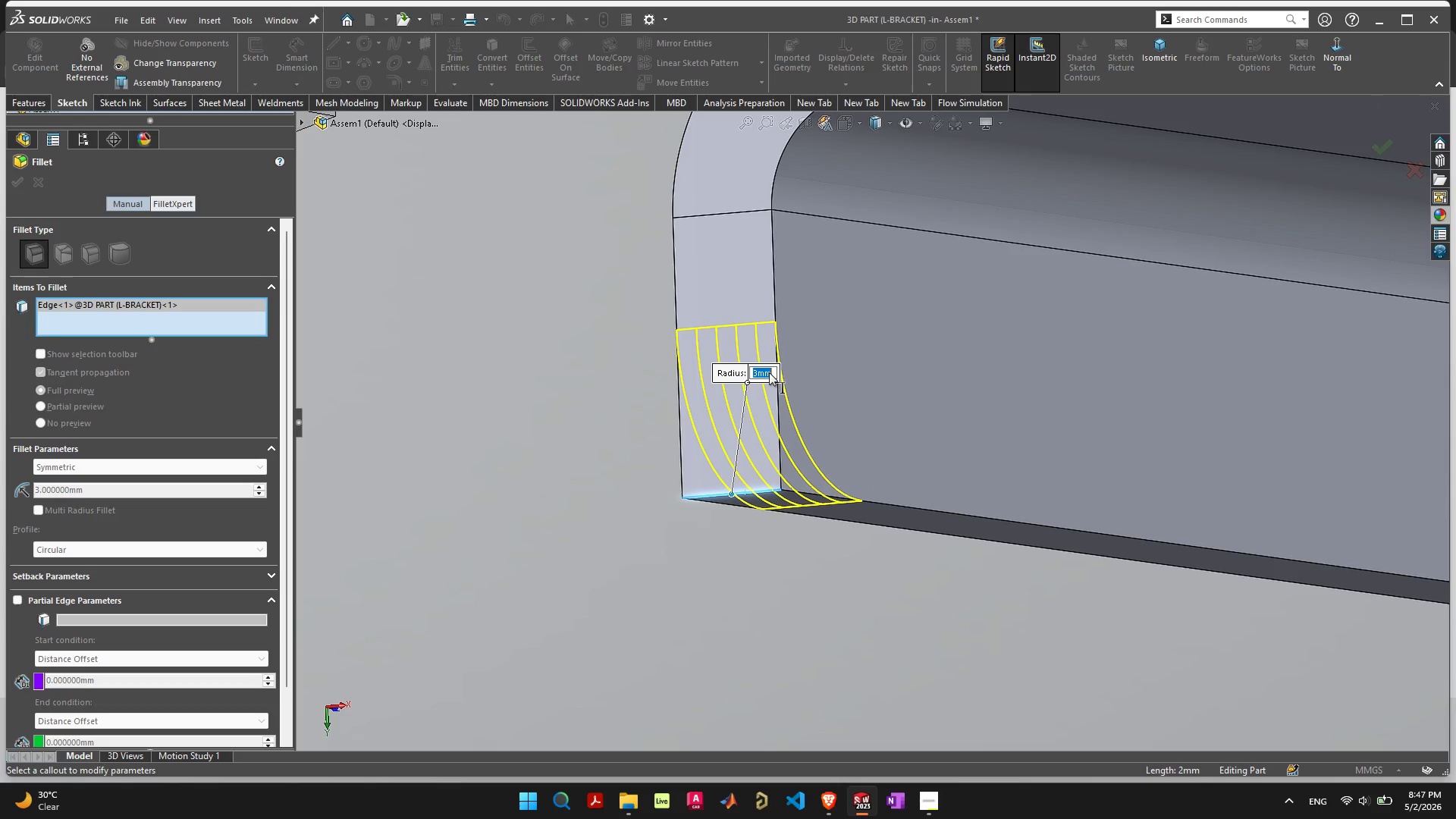 
key(2)
 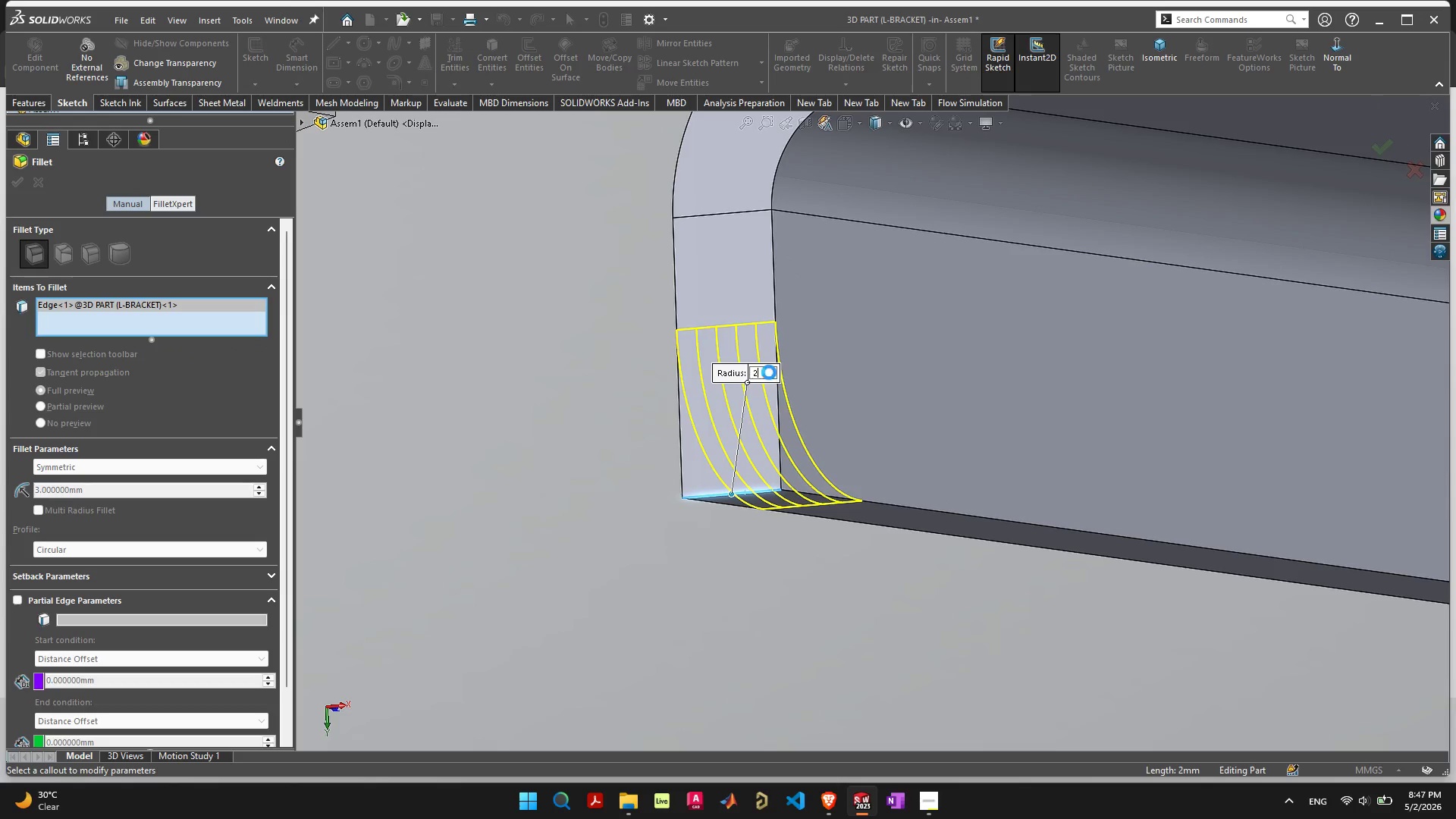 
key(Enter)
 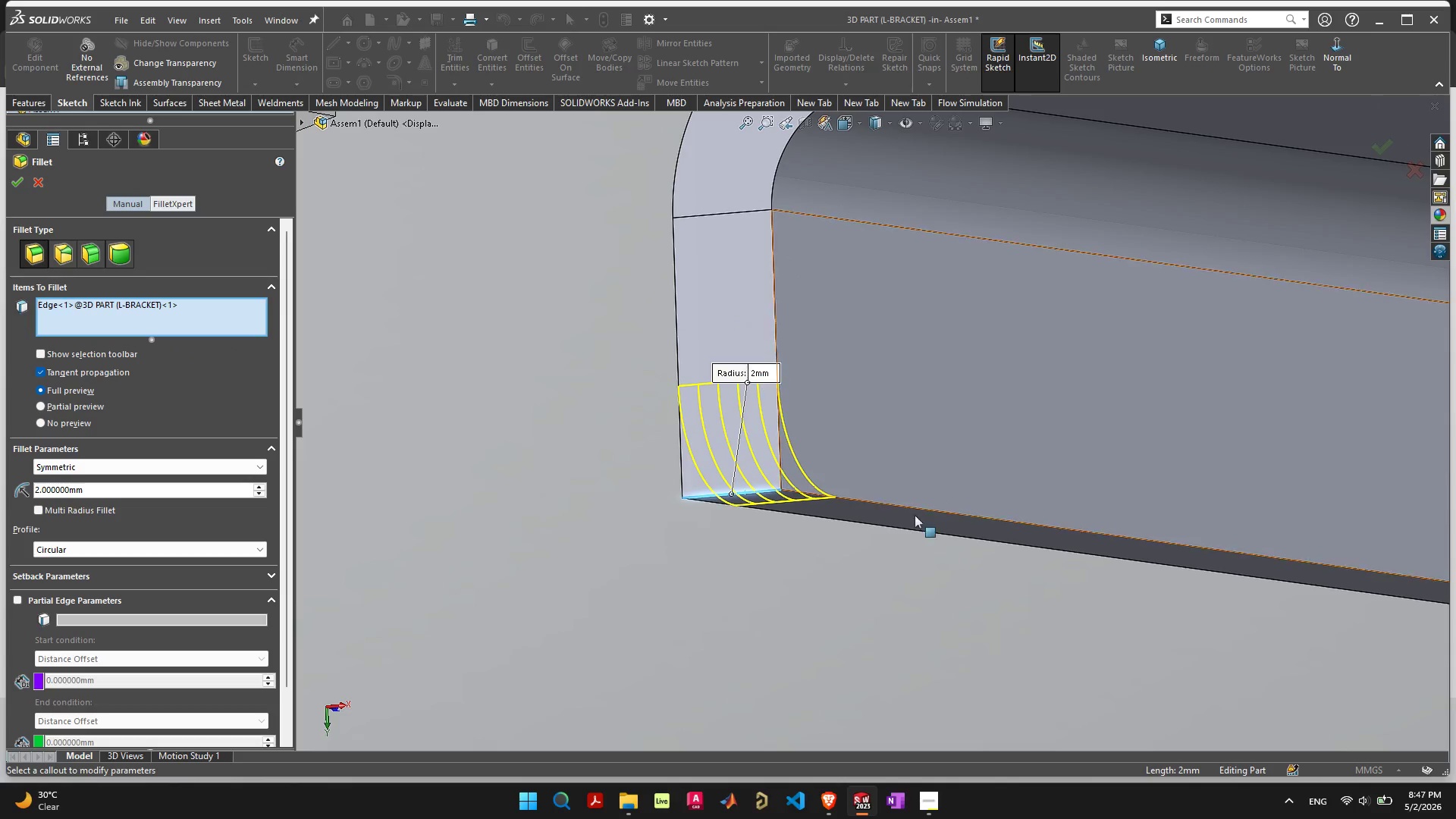 
scroll: coordinate [1023, 547], scroll_direction: down, amount: 7.0
 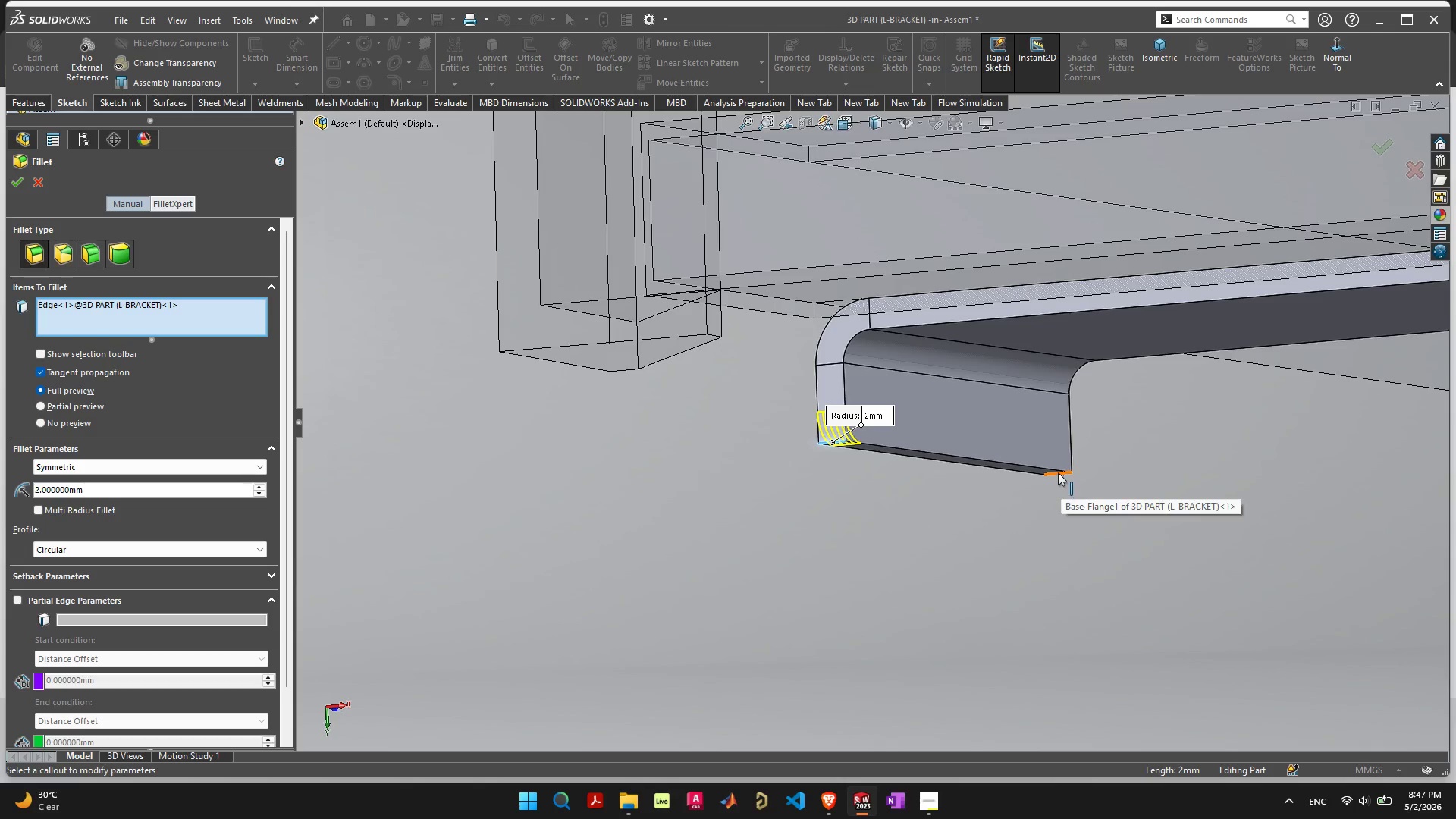 
left_click([1058, 472])
 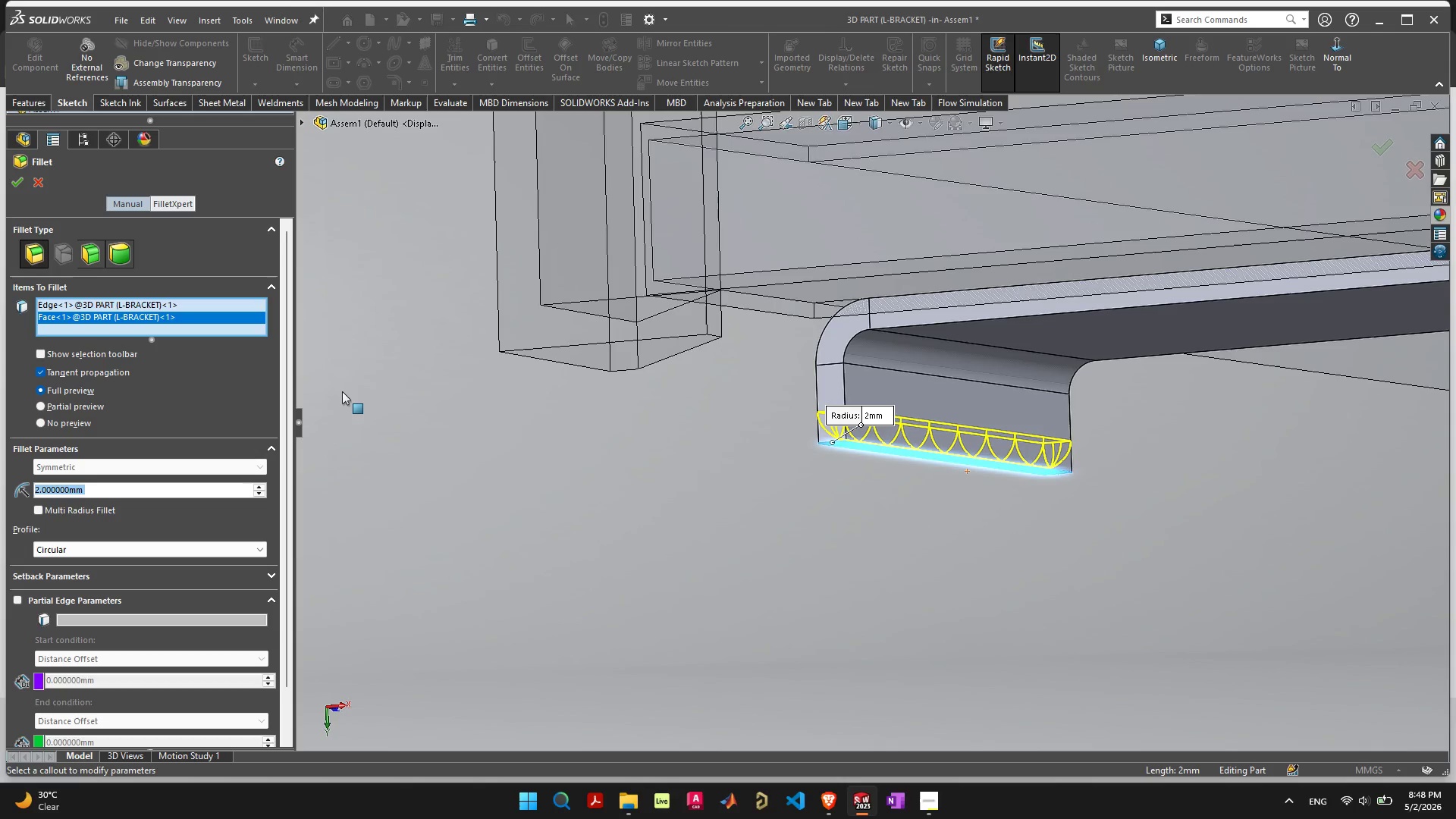 
key(Delete)
 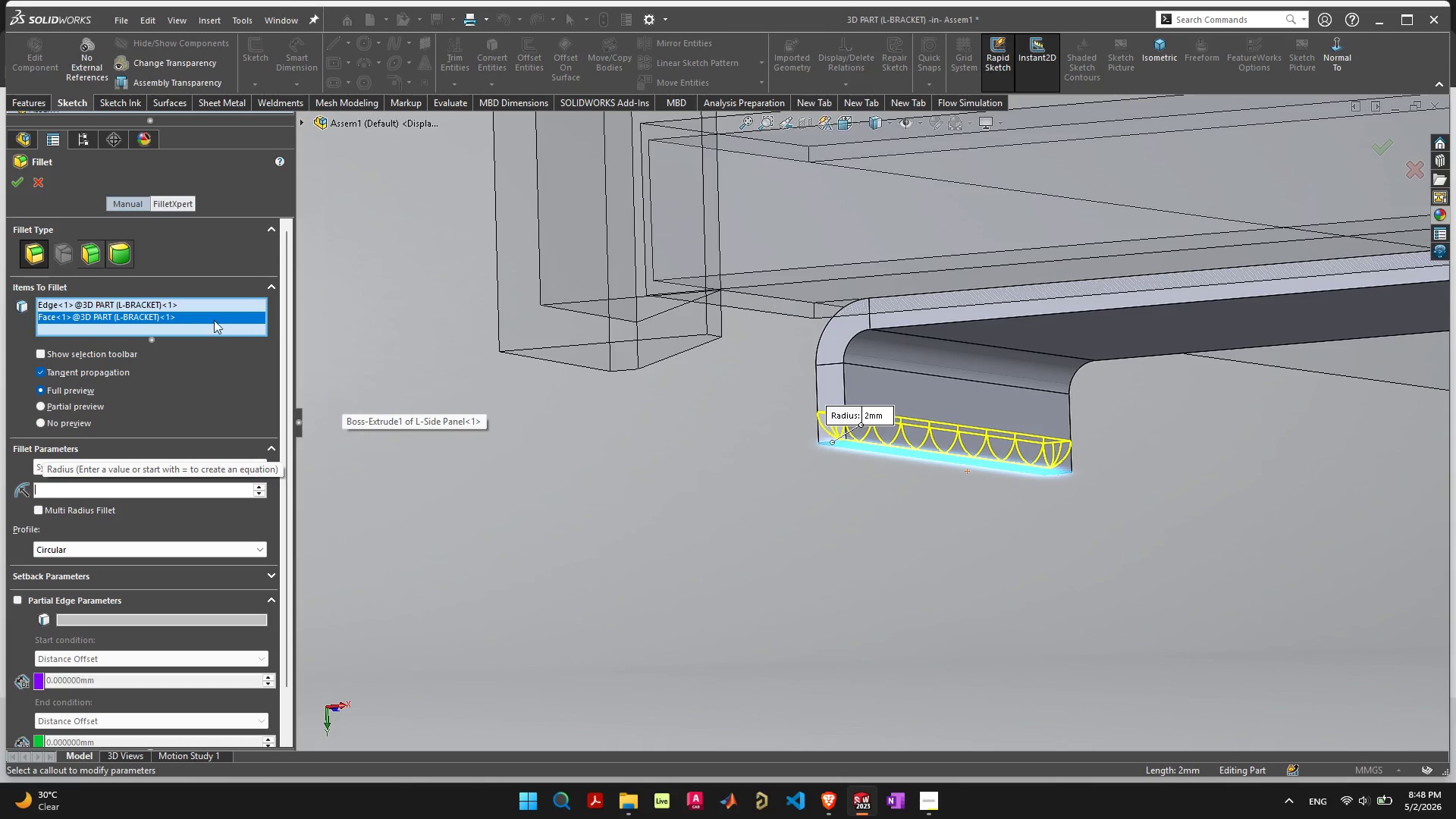 
left_click([209, 313])
 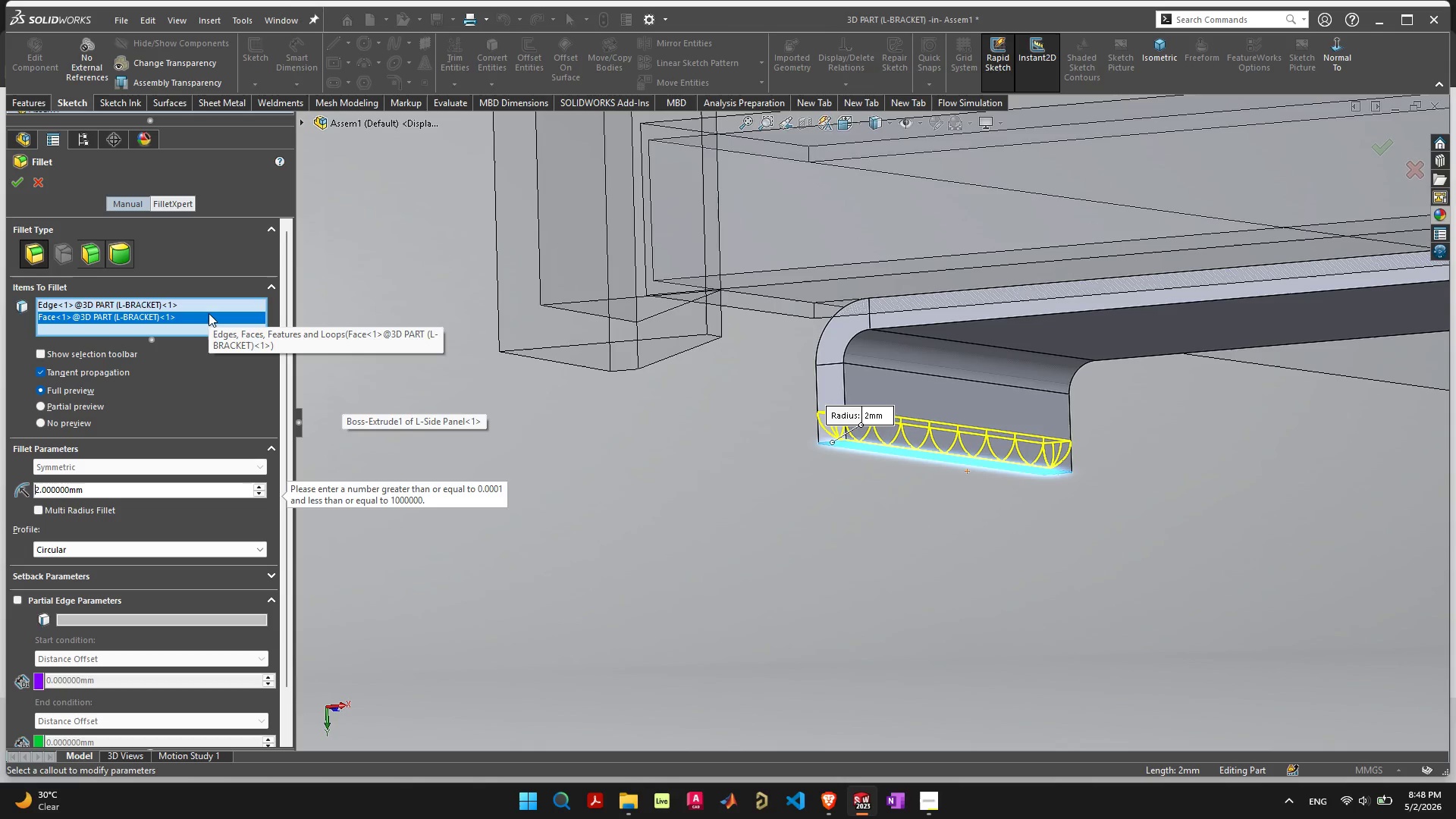 
key(Delete)
 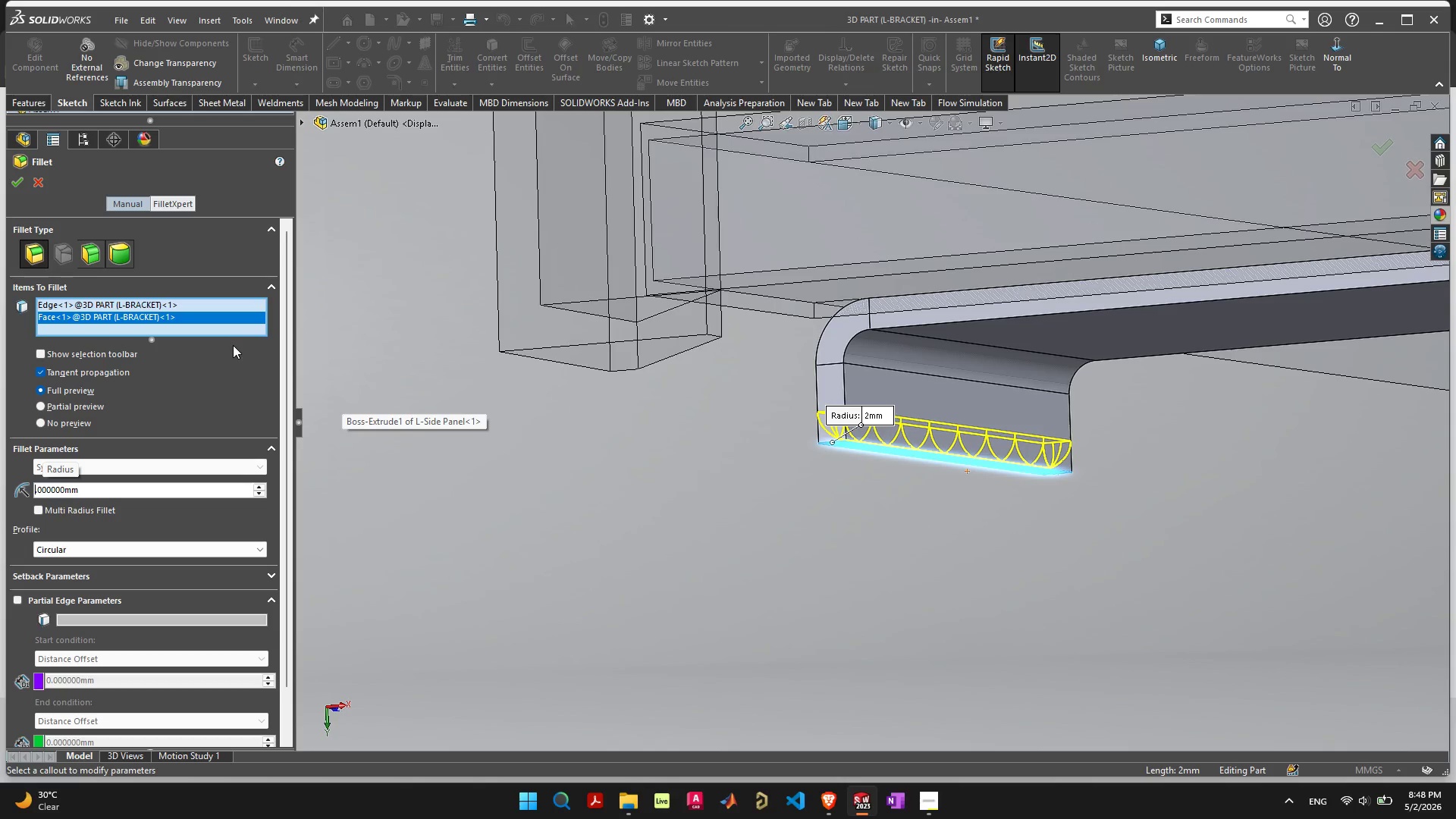 
key(Delete)
 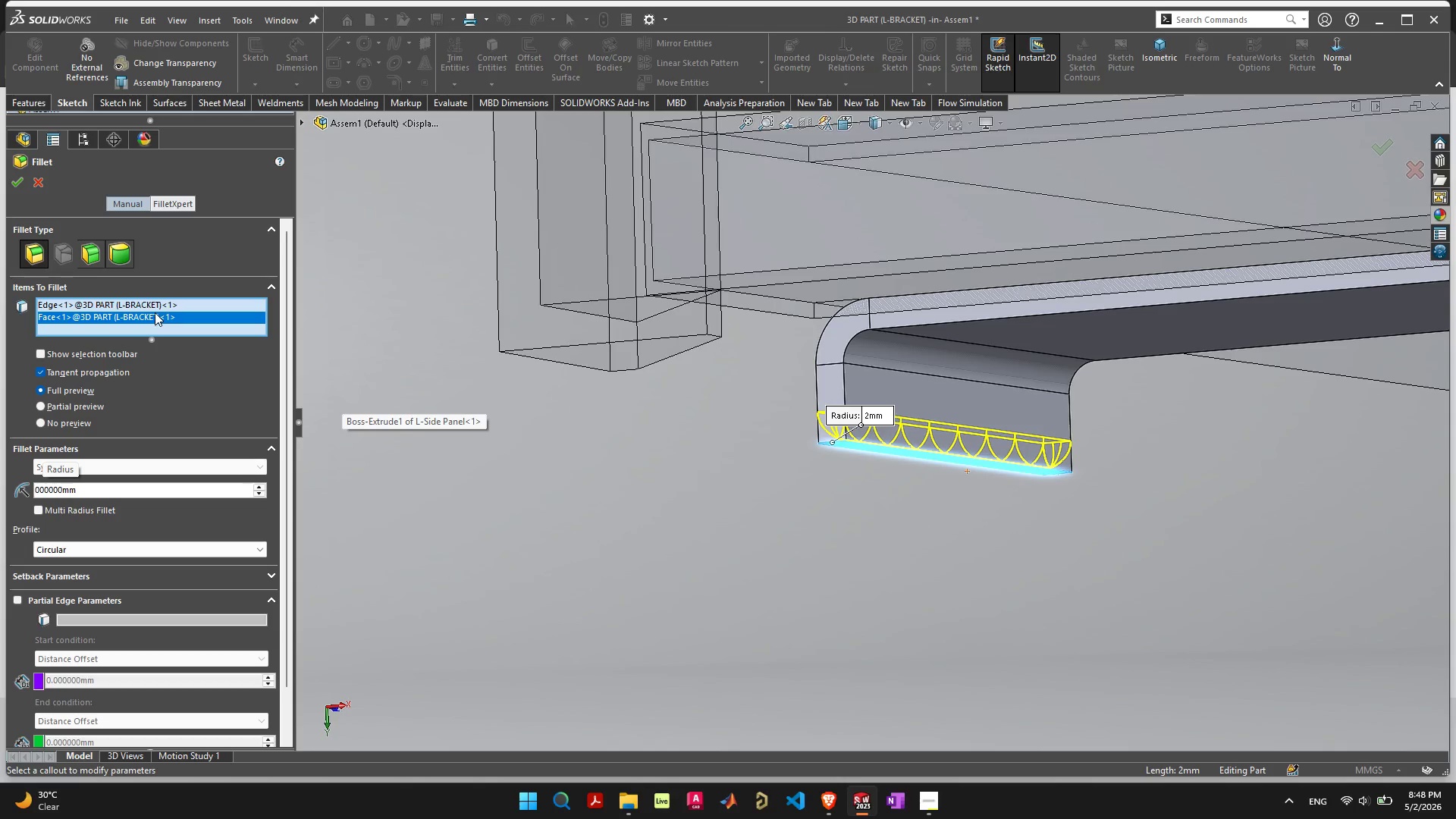 
right_click([152, 315])
 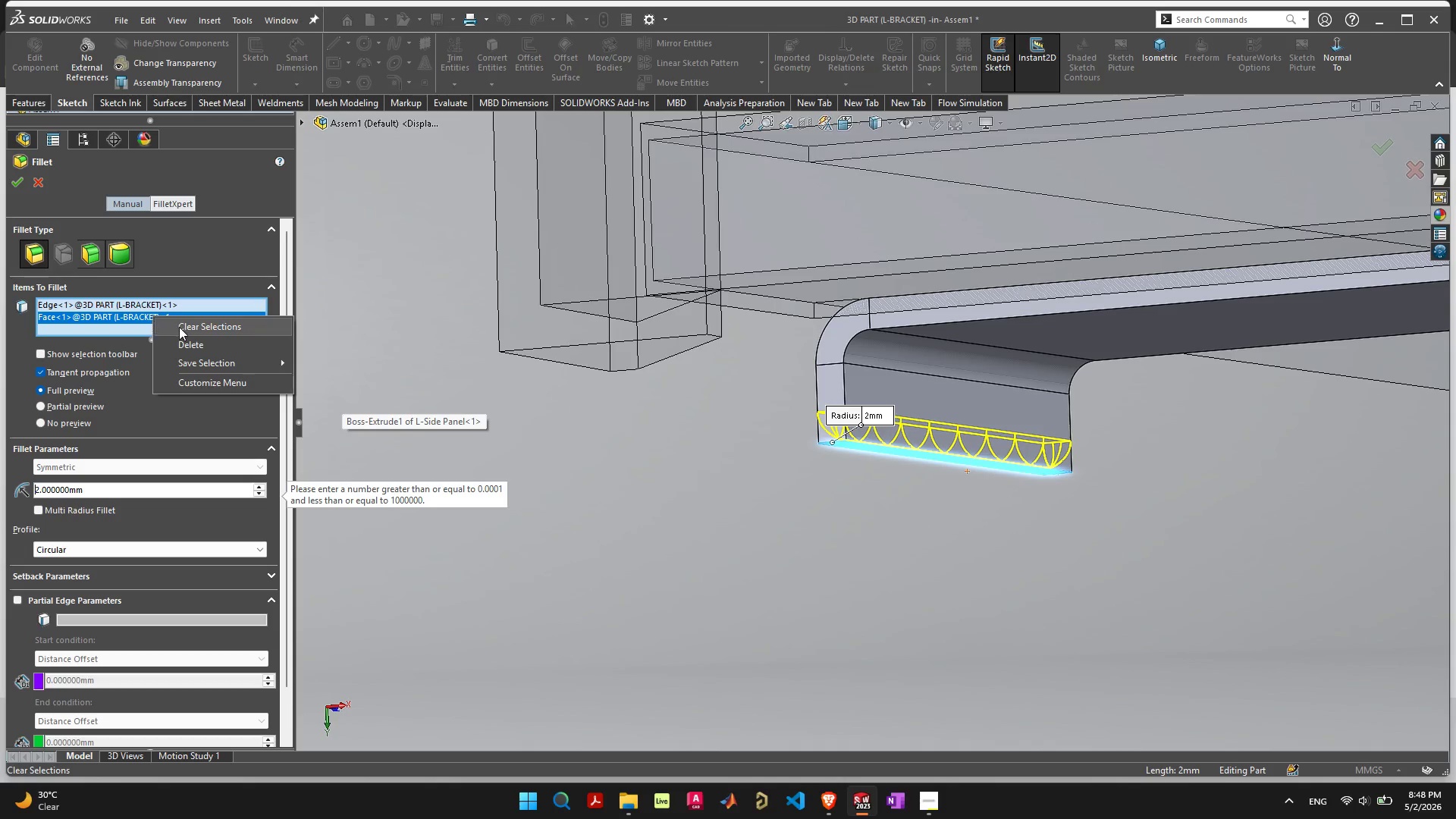 
left_click([180, 327])
 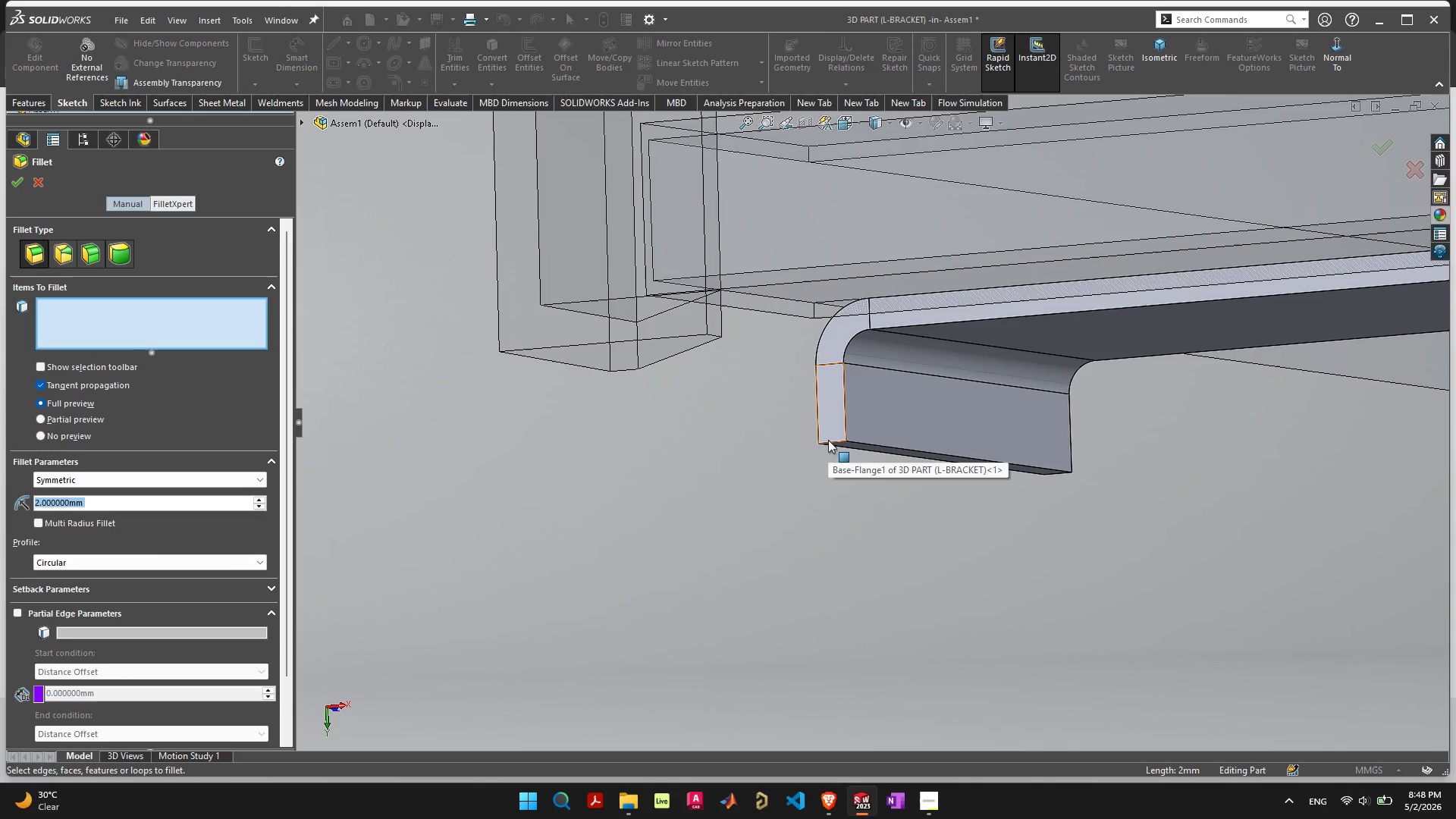 
left_click([831, 441])
 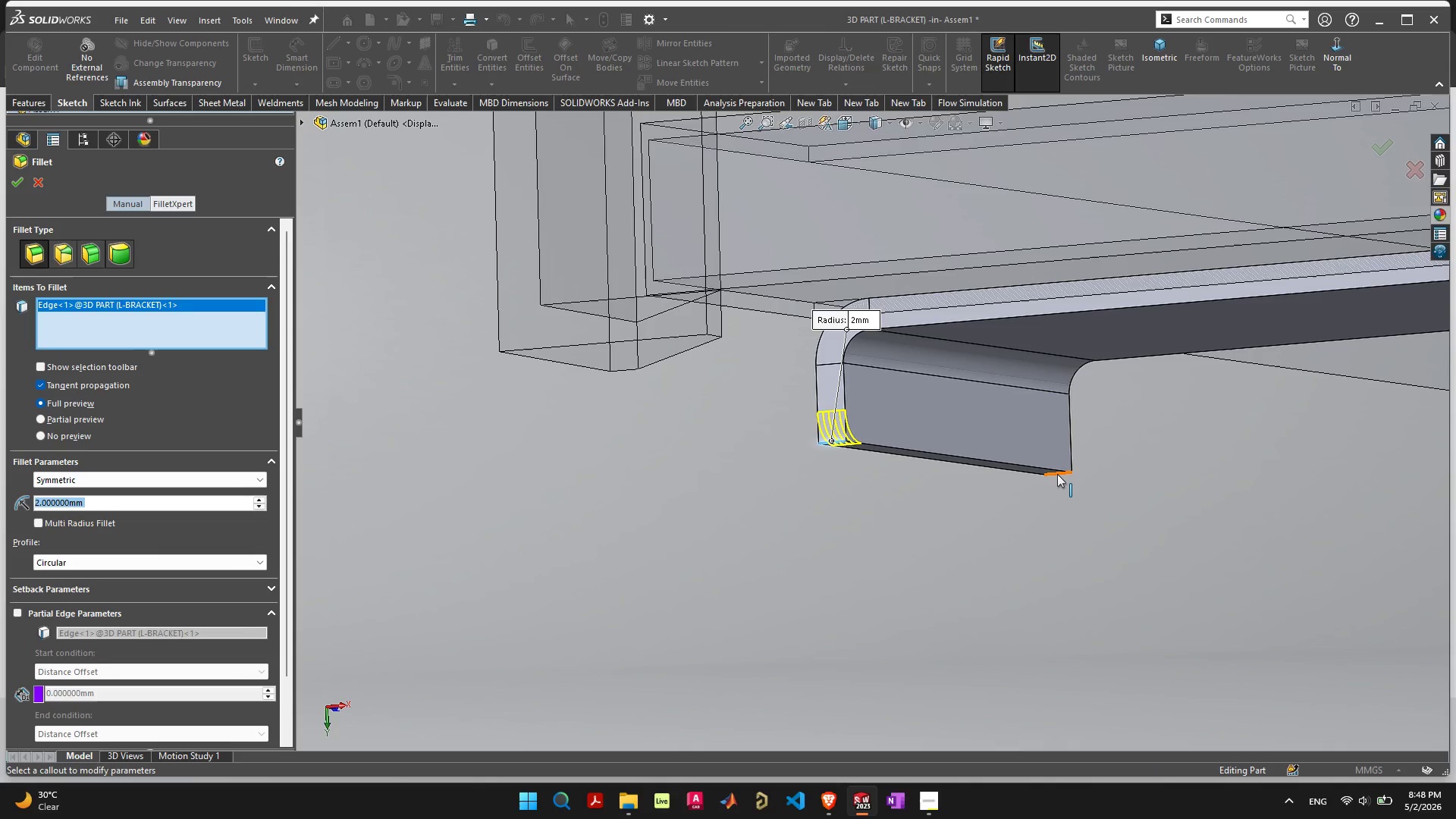 
left_click([1057, 474])
 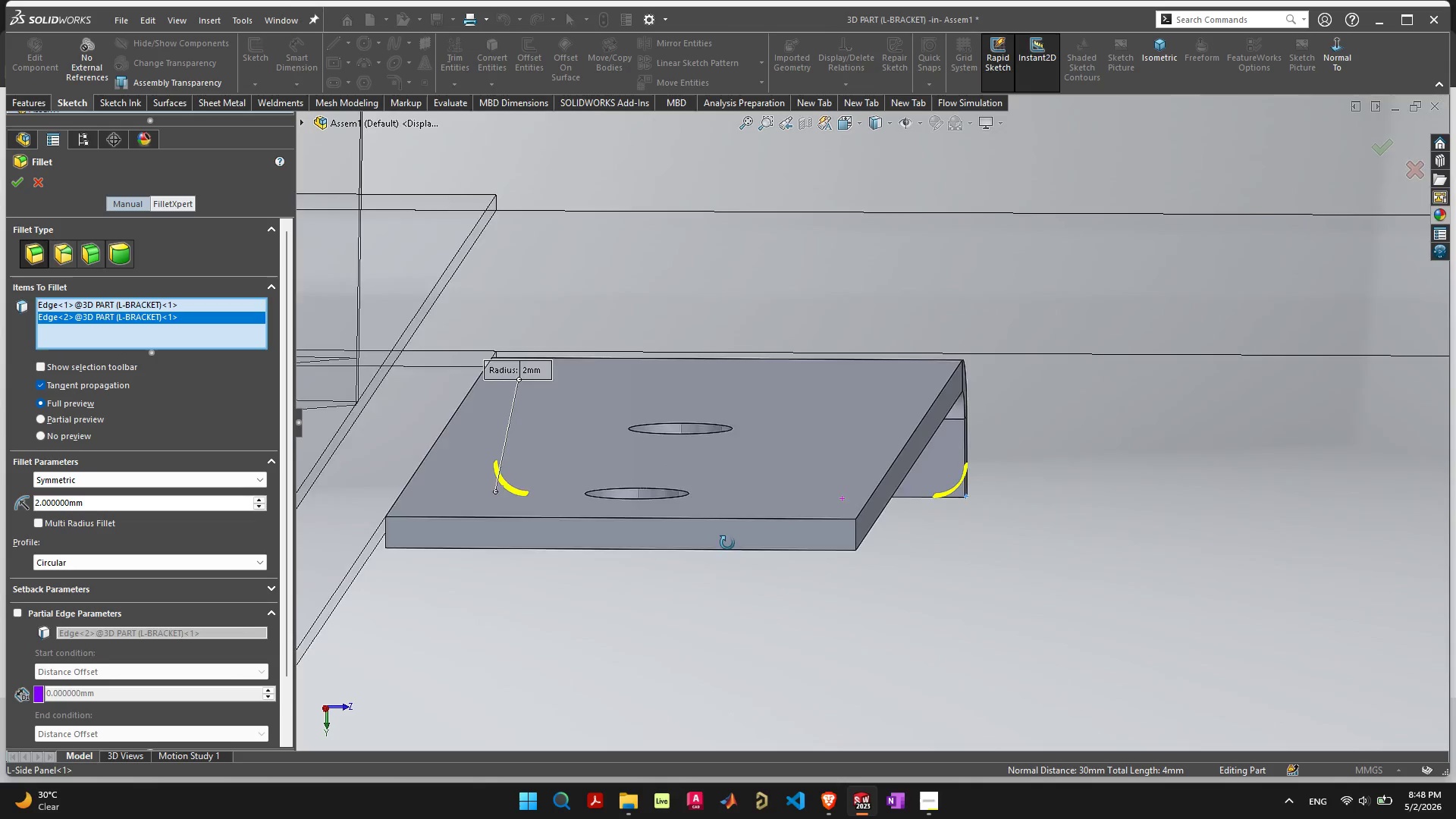 
wait(8.36)
 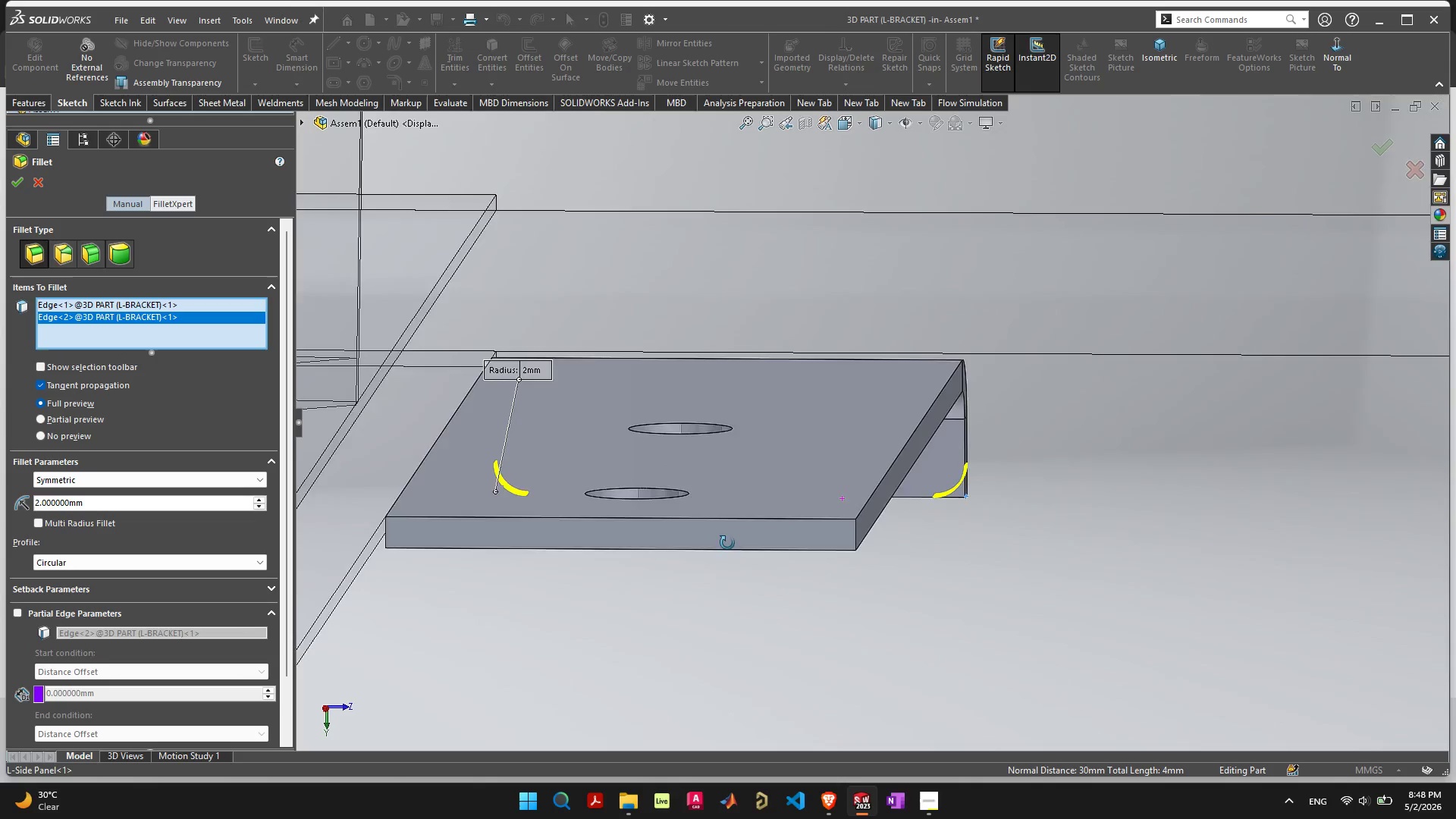 
scroll: coordinate [1224, 496], scroll_direction: down, amount: 13.0
 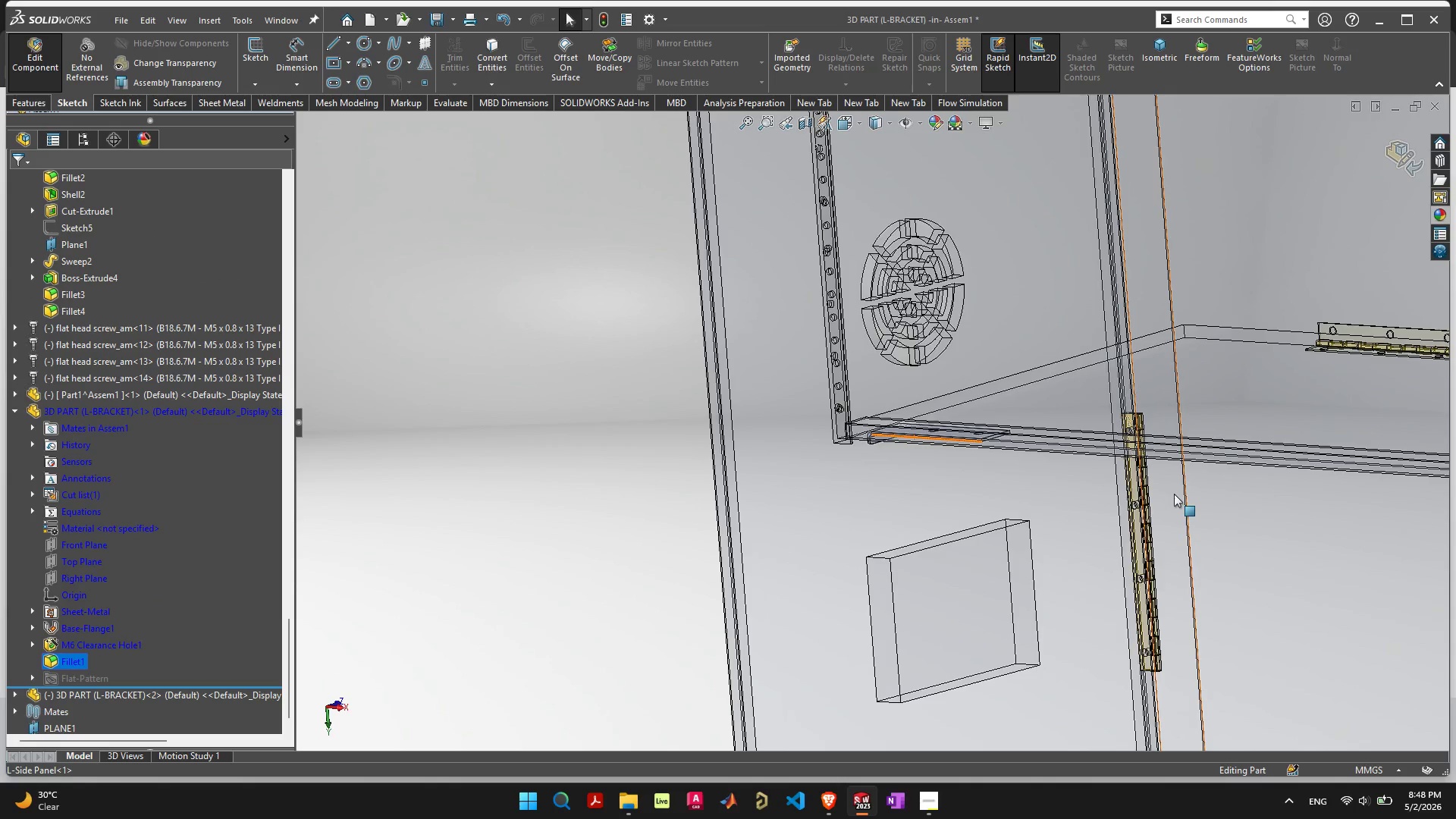 
key(Control+S)
 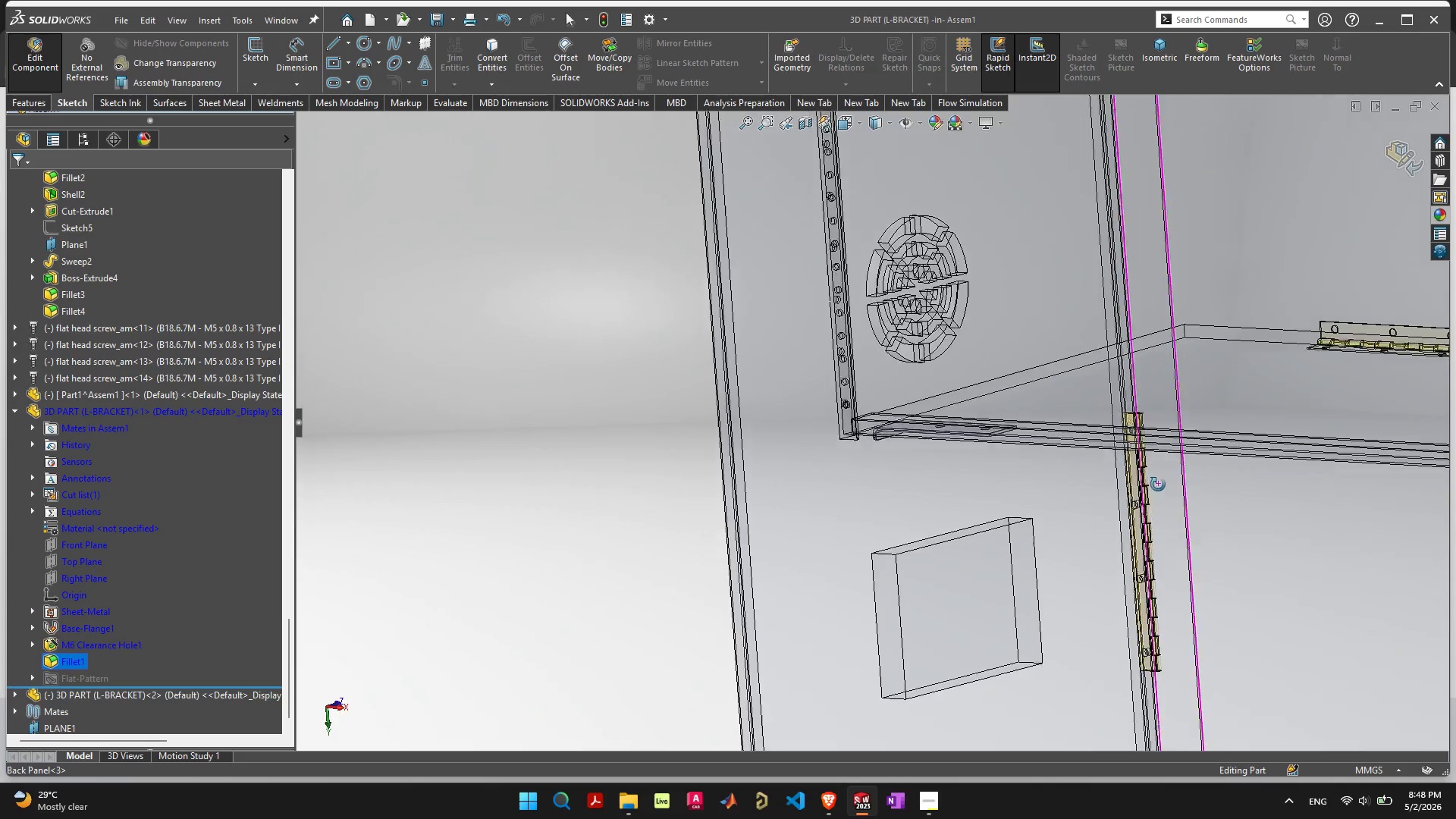 
scroll: coordinate [1206, 473], scroll_direction: down, amount: 5.0
 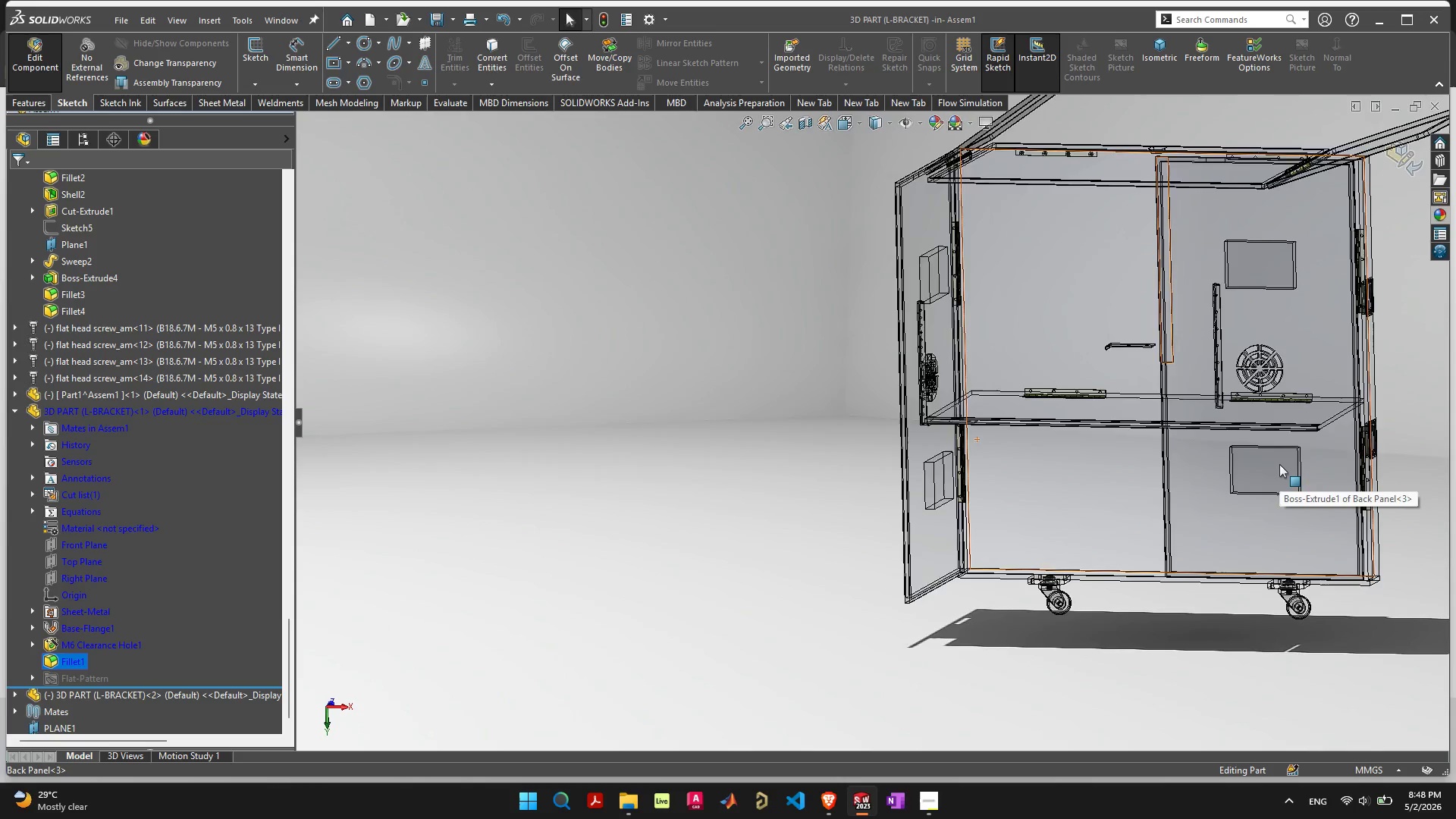 
scroll: coordinate [1282, 455], scroll_direction: up, amount: 1.0
 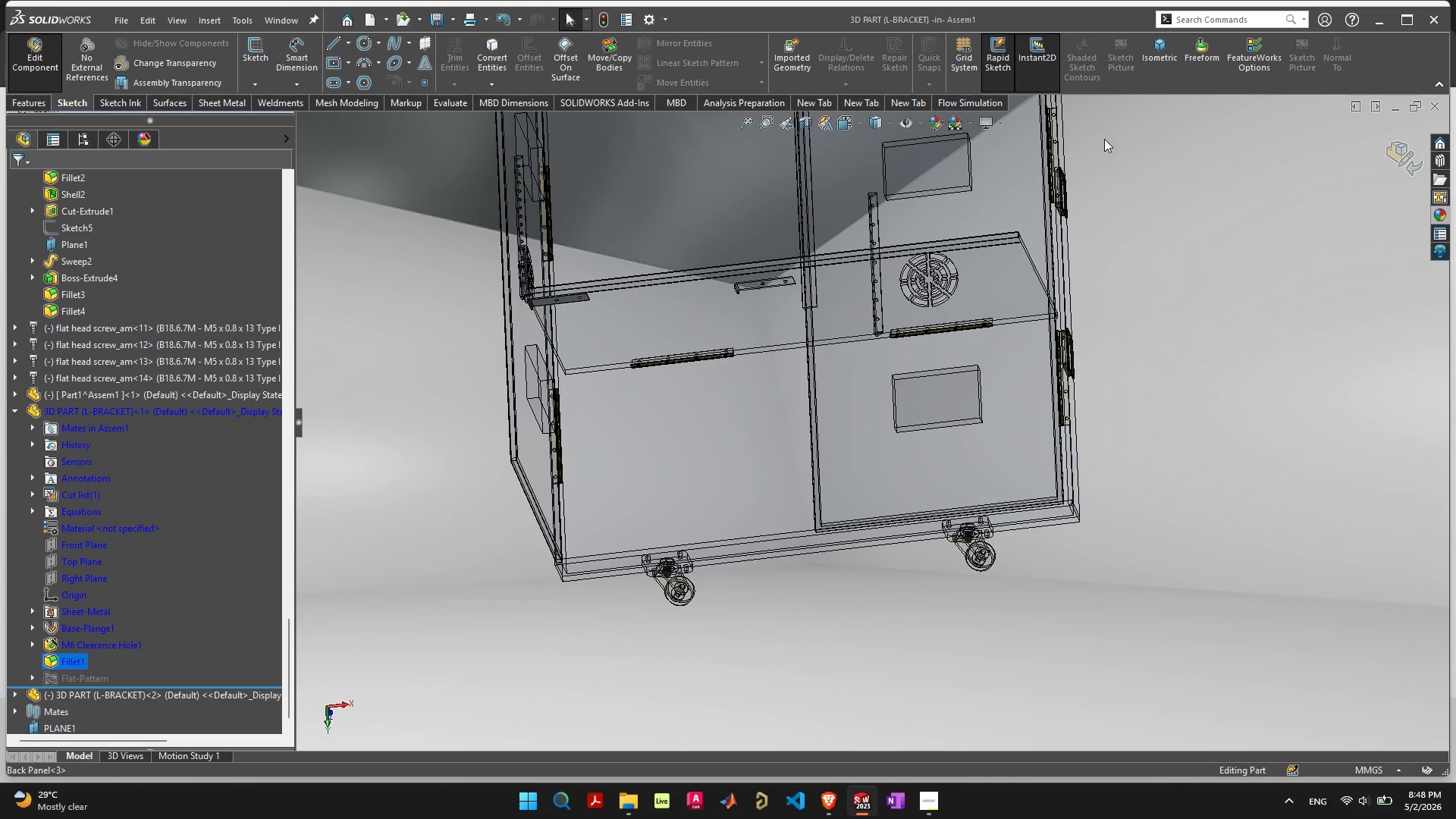 
left_click([1394, 145])
 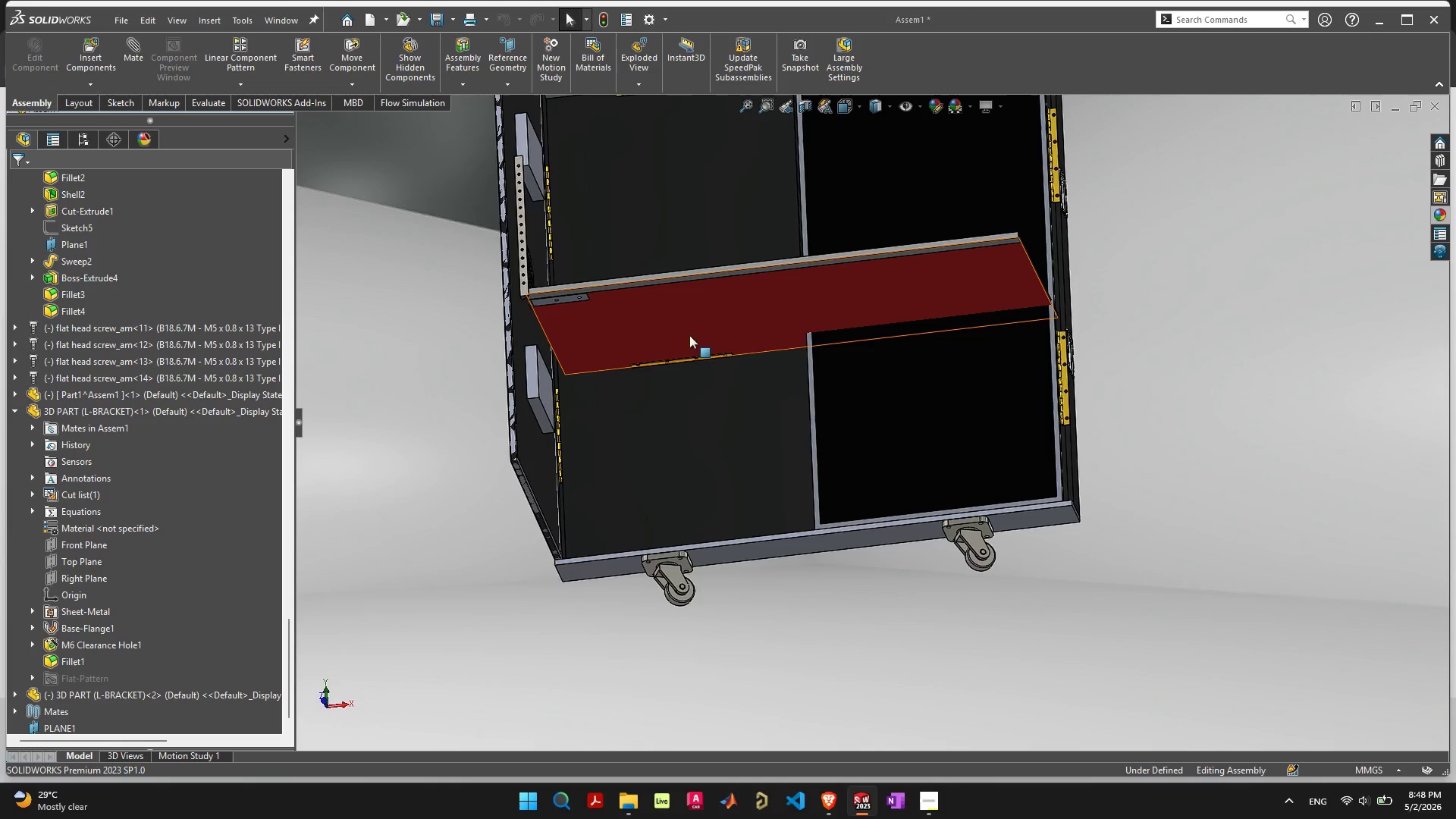 
scroll: coordinate [753, 327], scroll_direction: up, amount: 3.0
 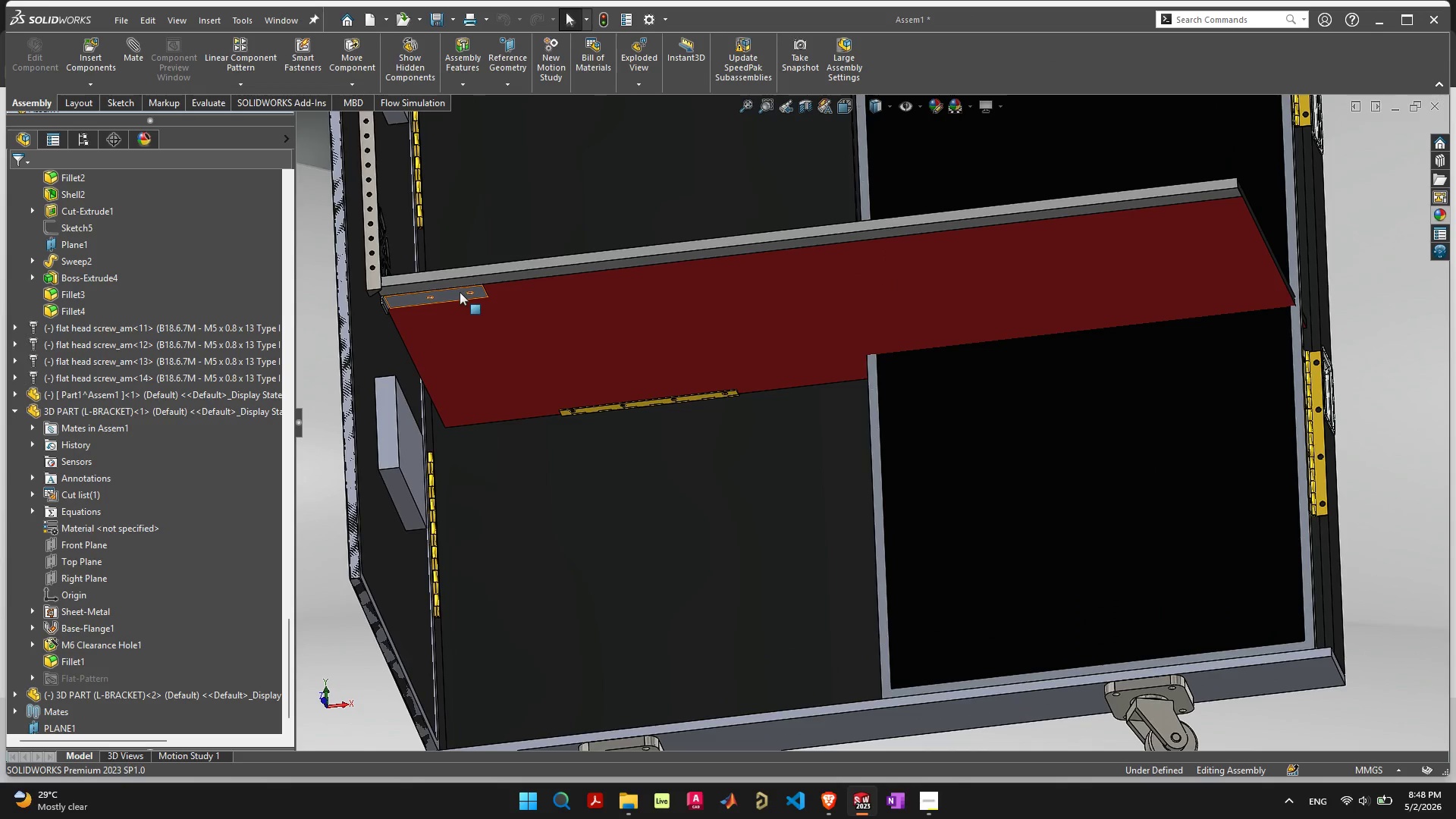 
left_click([450, 293])
 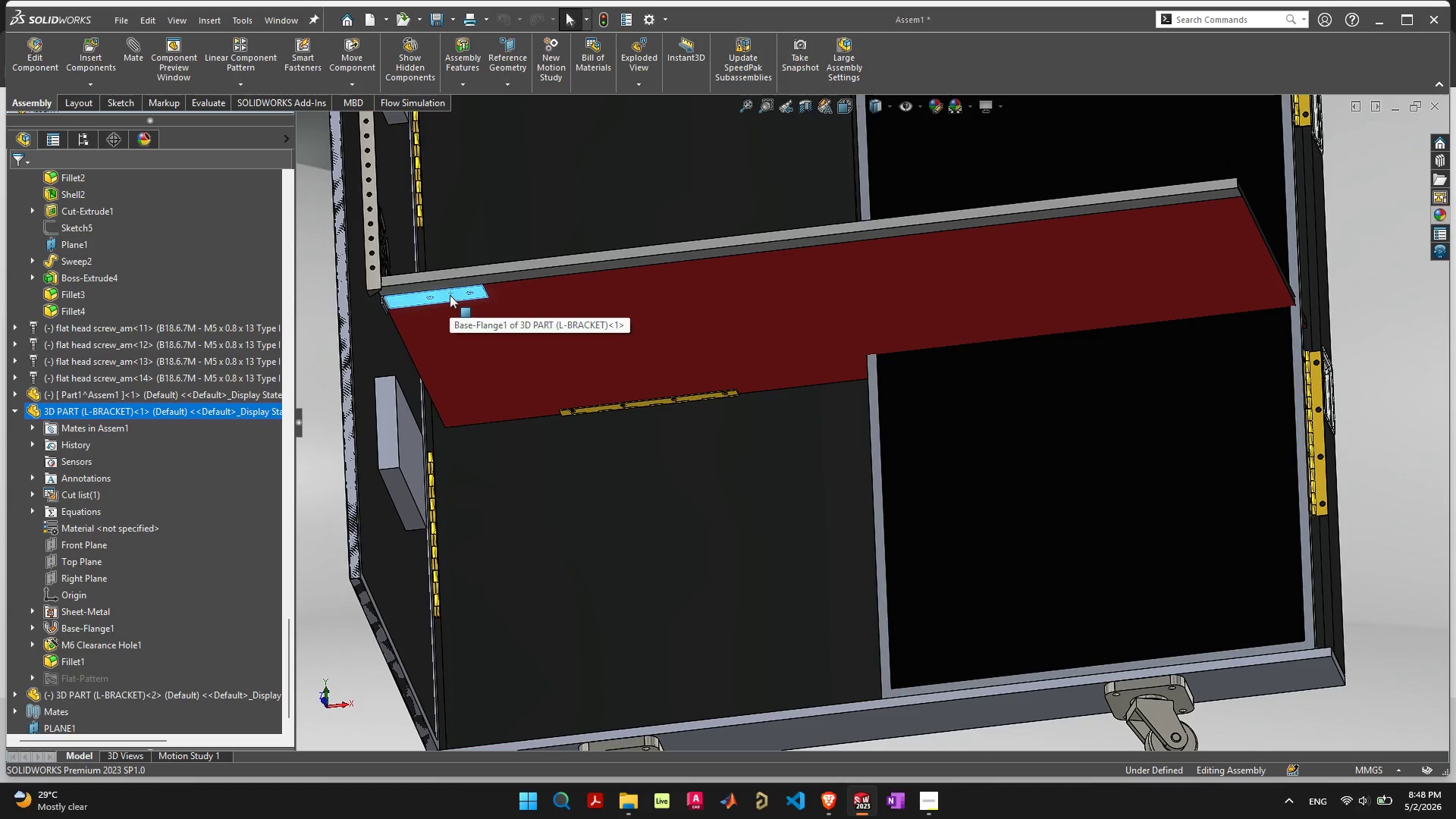 
hold_key(key=ControlLeft, duration=3.14)
left_click_drag(start_coordinate=[450, 295], to_coordinate=[1380, 719])
 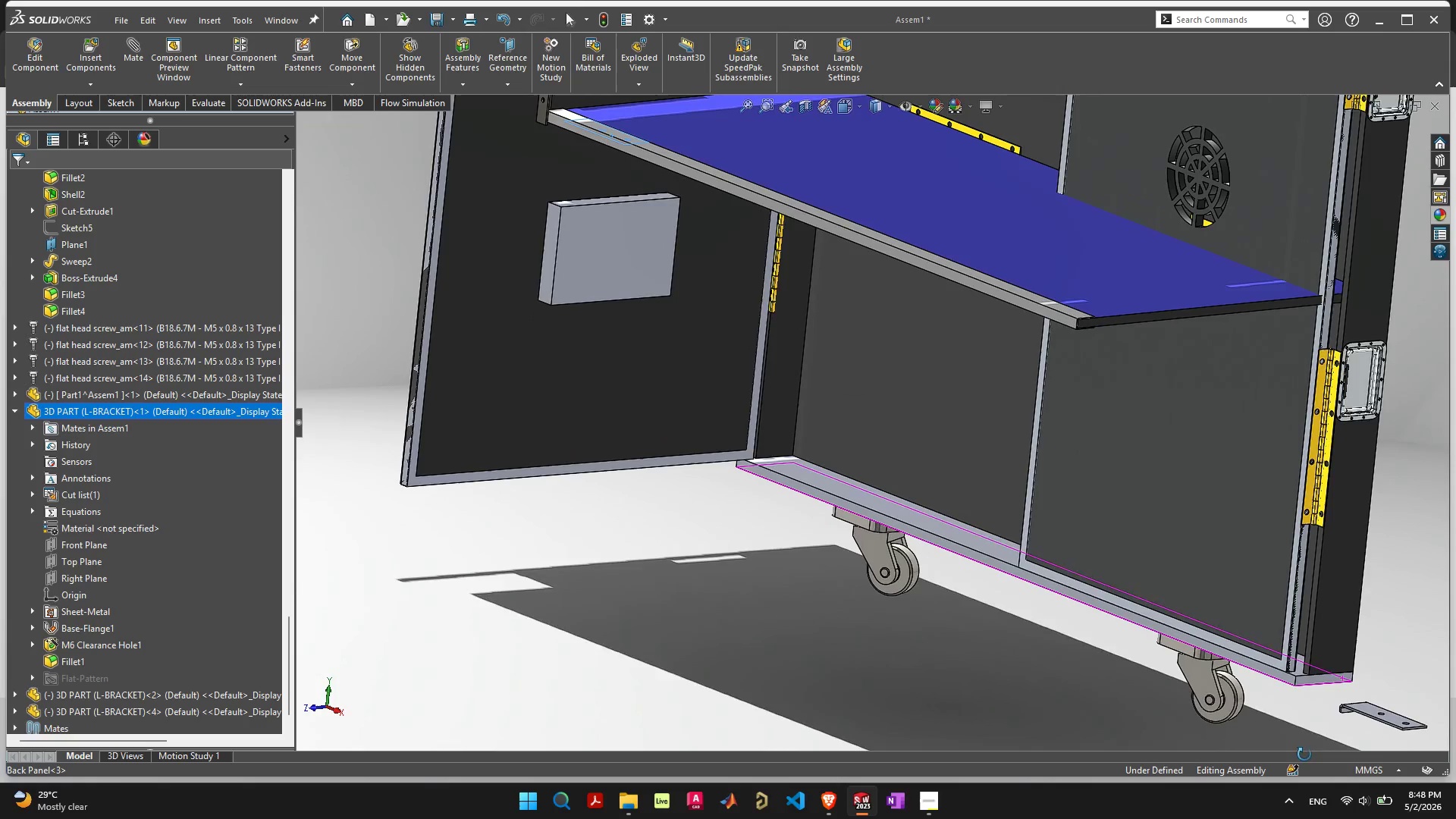 
left_click([1370, 708])
 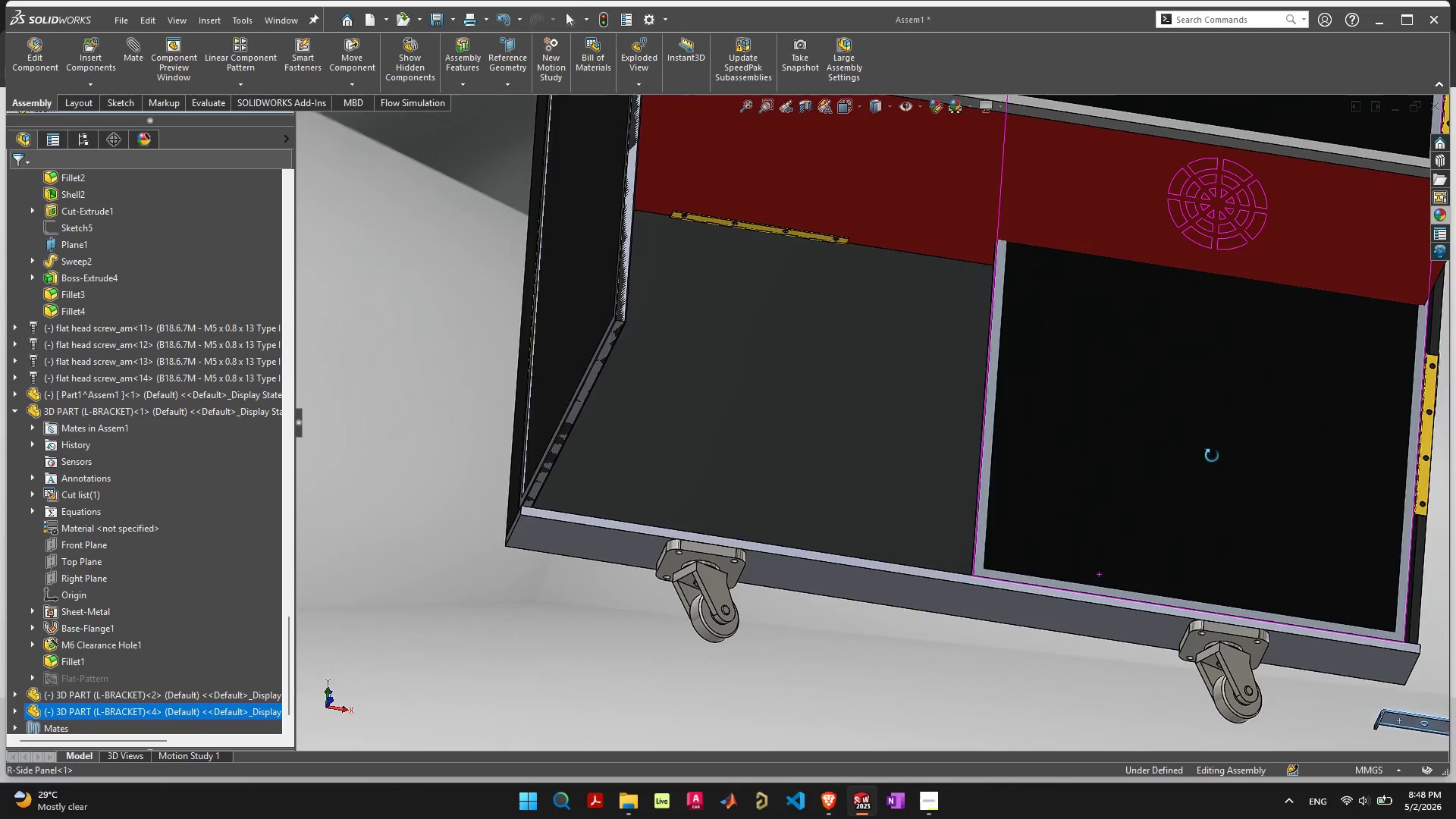 
hold_key(key=ShiftLeft, duration=0.34)
left_click([1320, 240])
 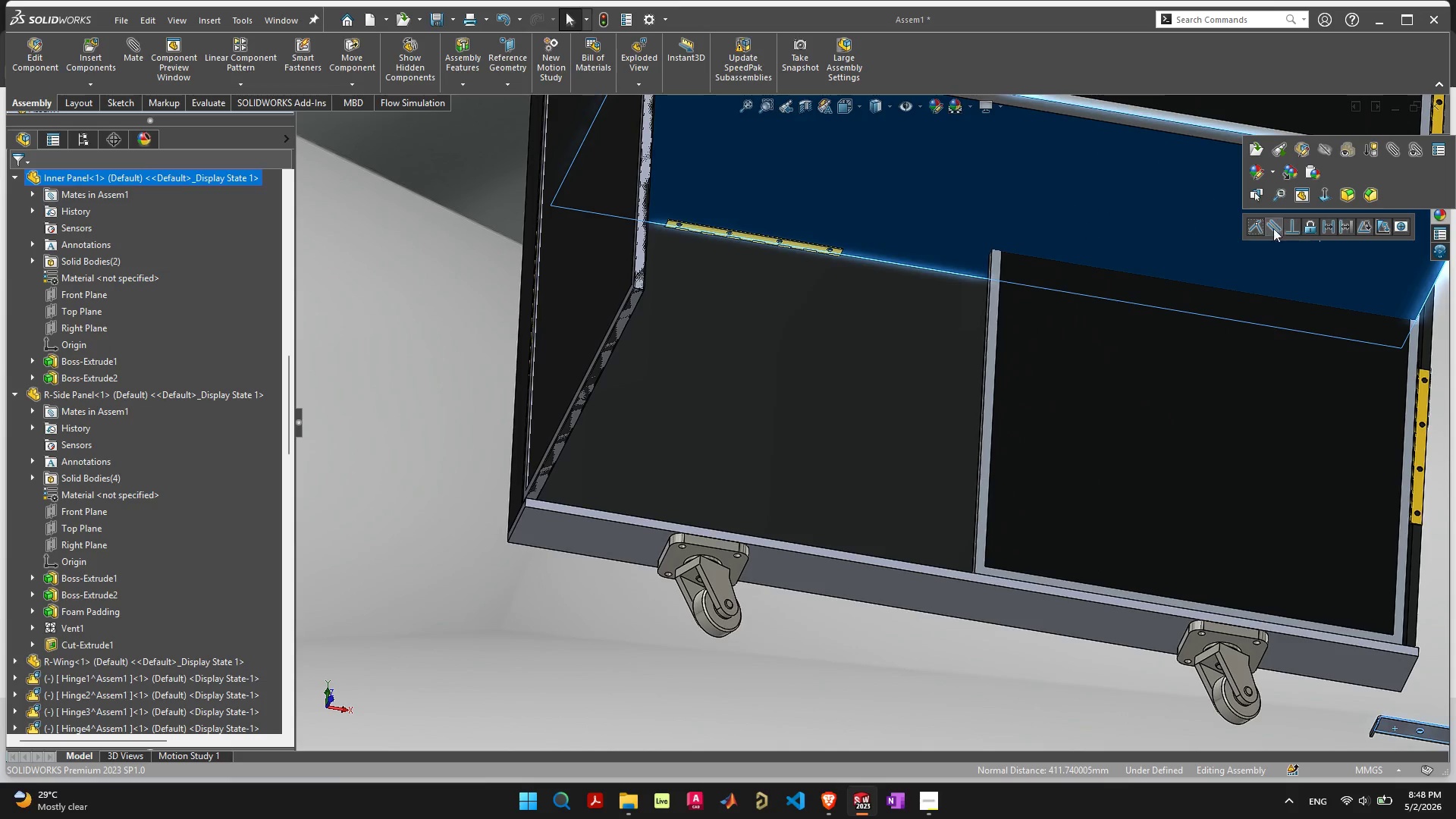 
left_click([1254, 225])
 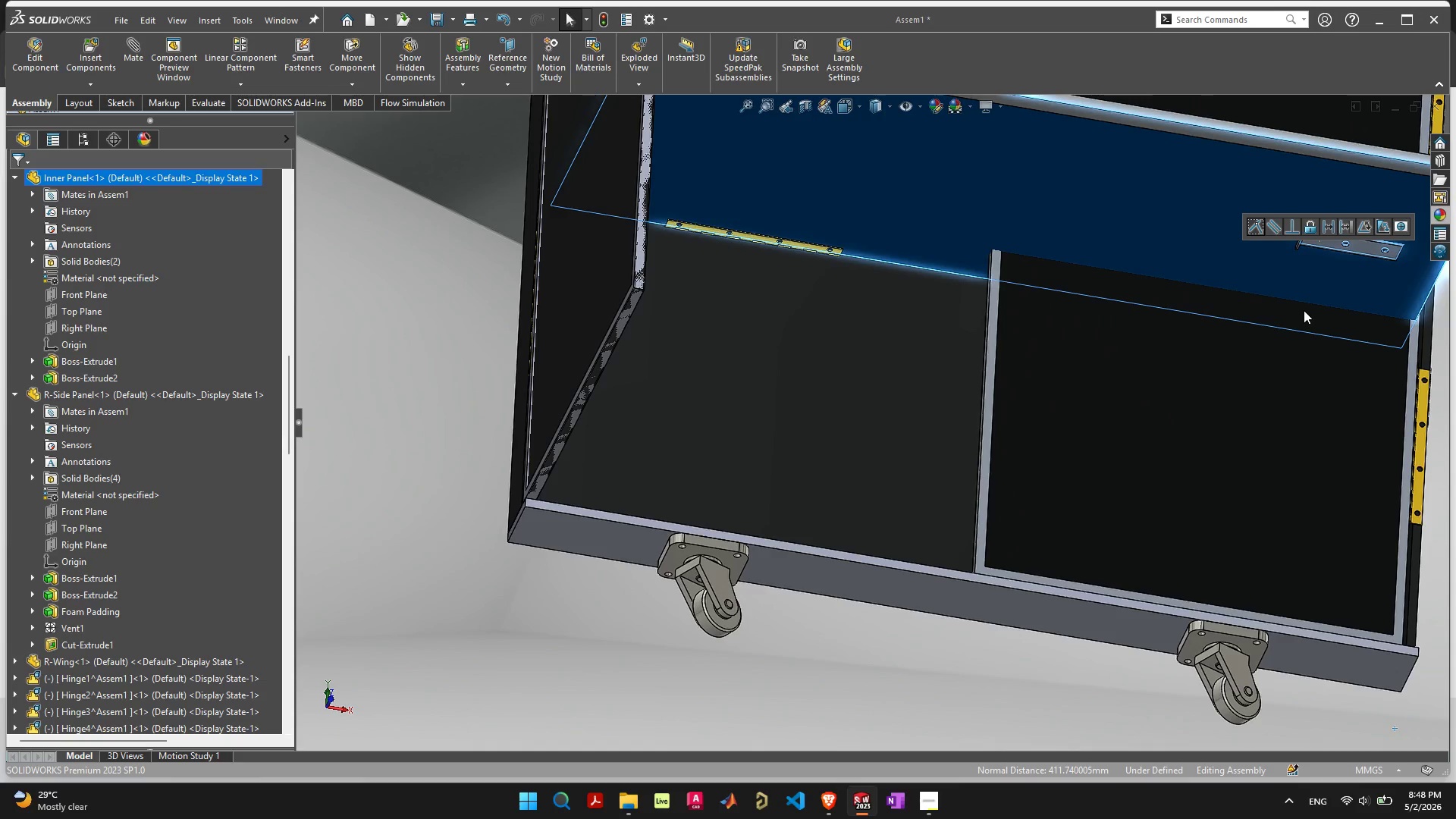 
scroll: coordinate [1298, 310], scroll_direction: down, amount: 3.0
 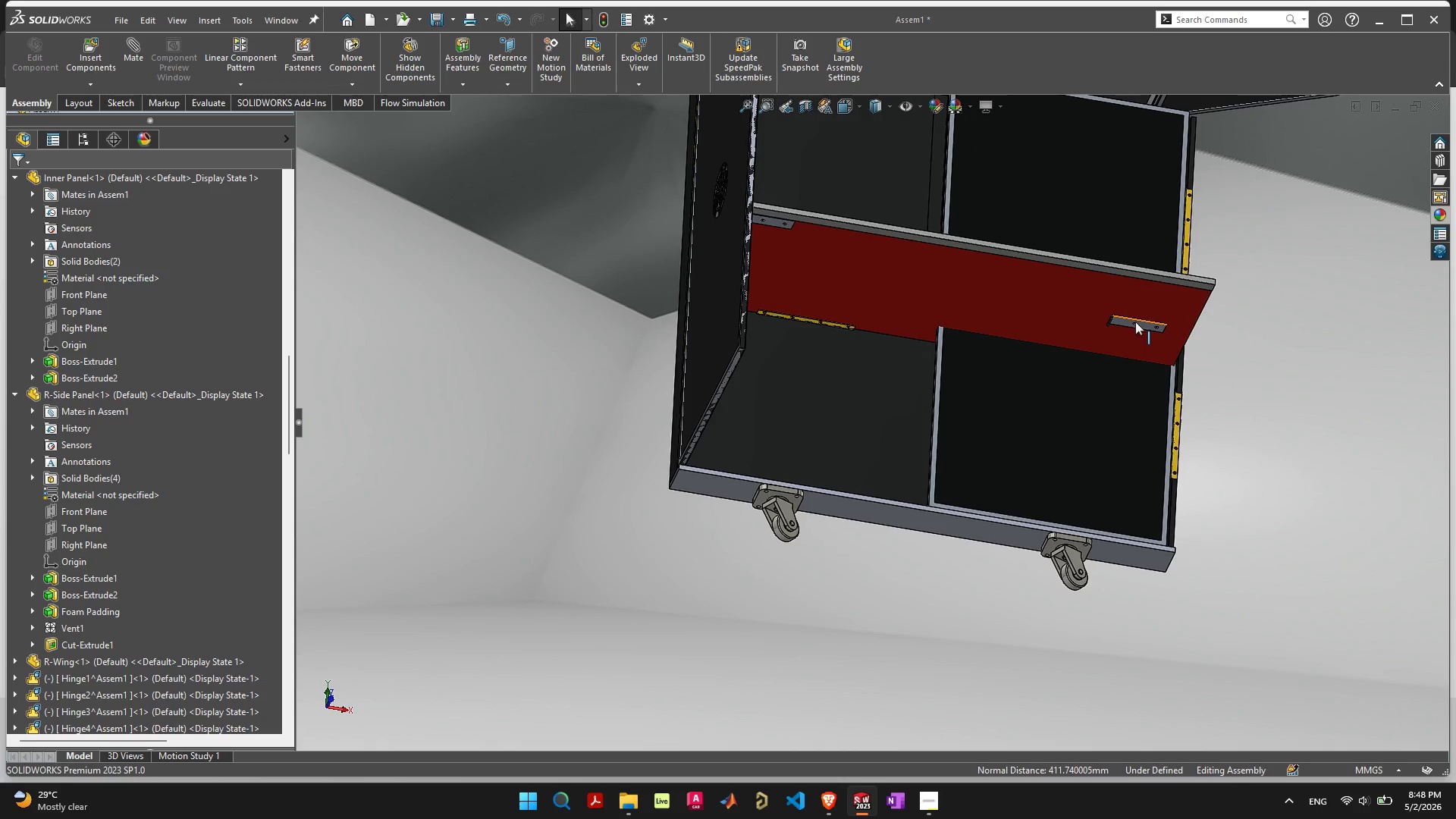 
scroll: coordinate [883, 354], scroll_direction: up, amount: 13.0
 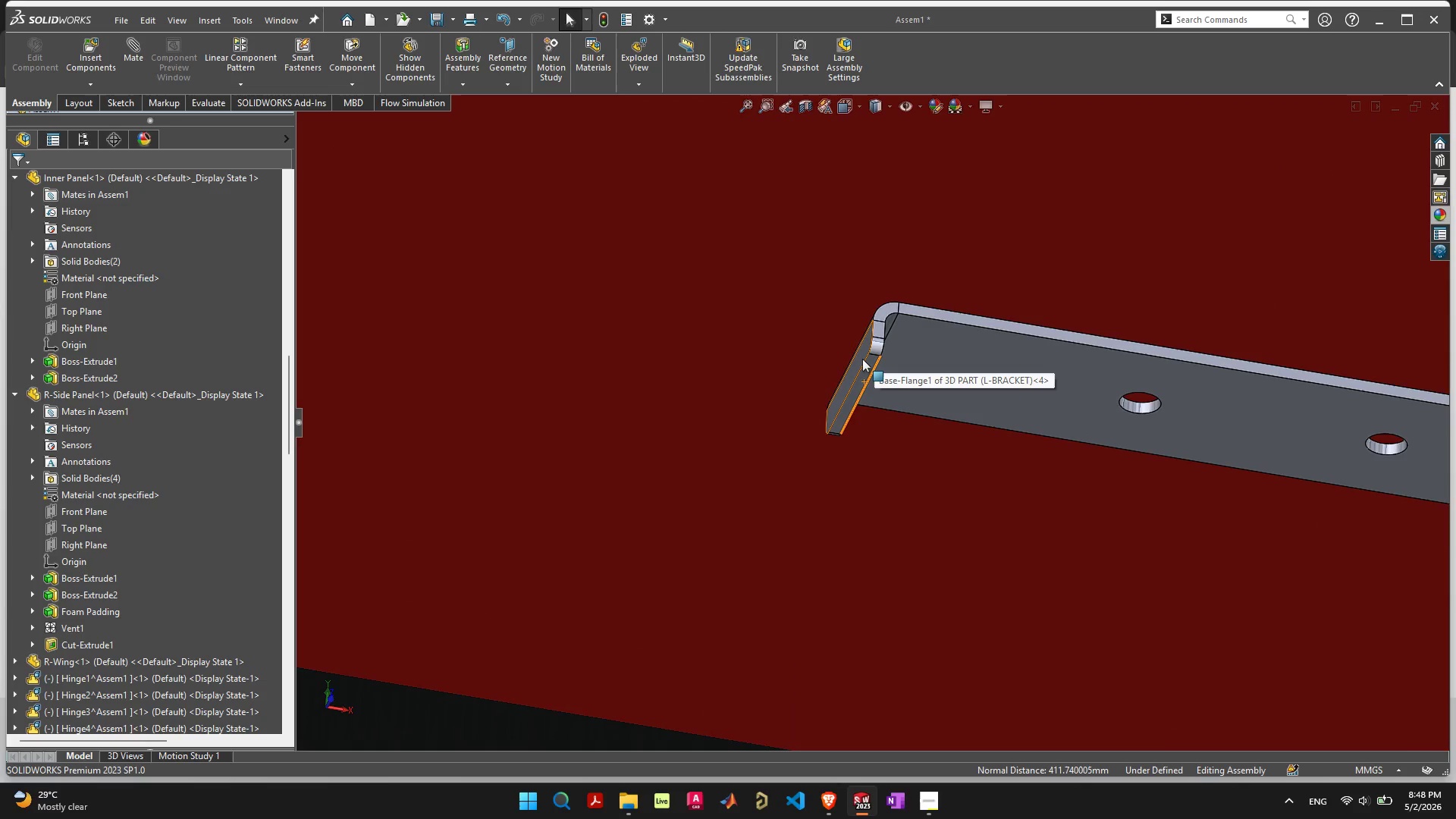 
left_click([862, 359])
 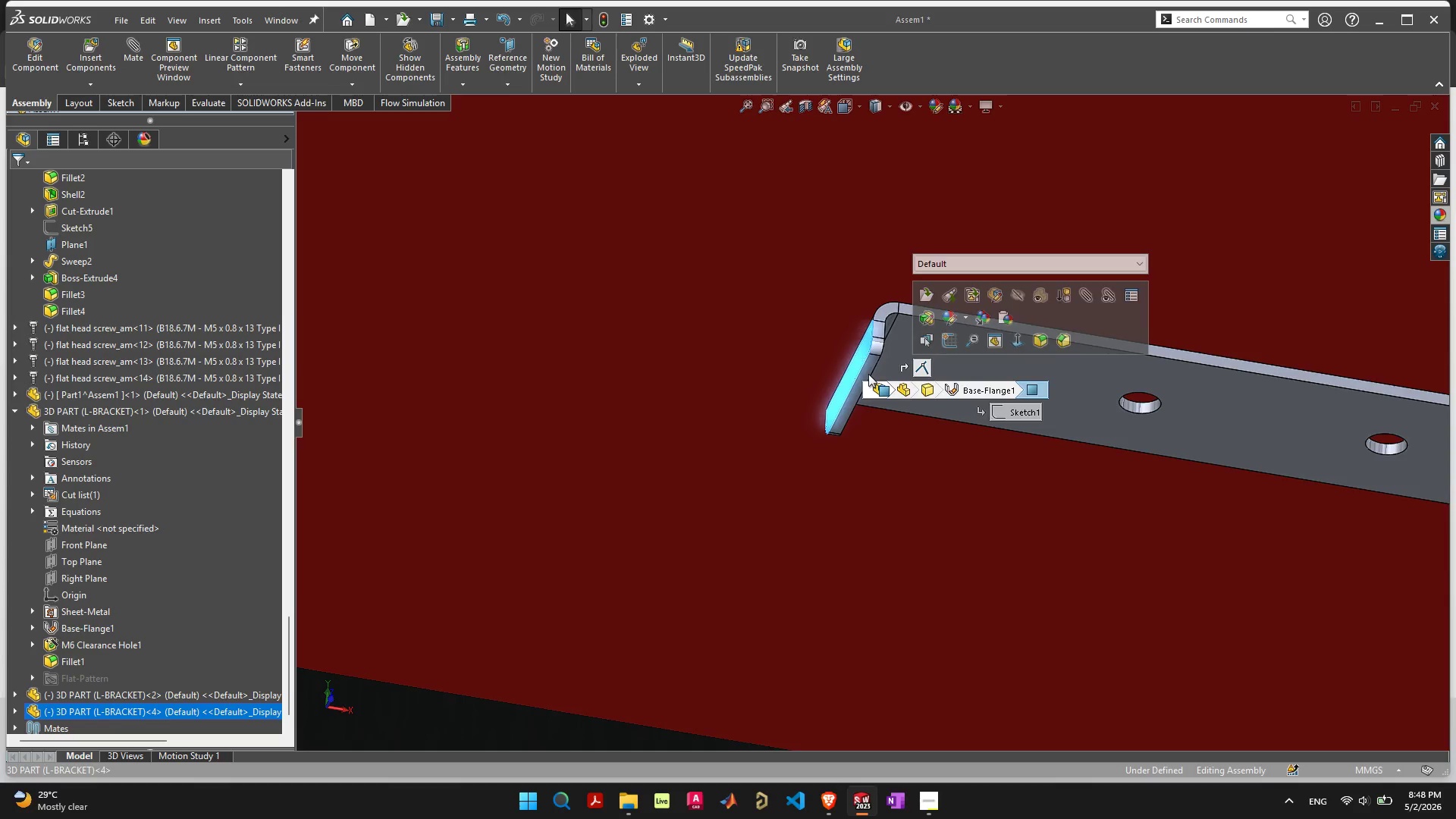 
scroll: coordinate [963, 442], scroll_direction: down, amount: 7.0
 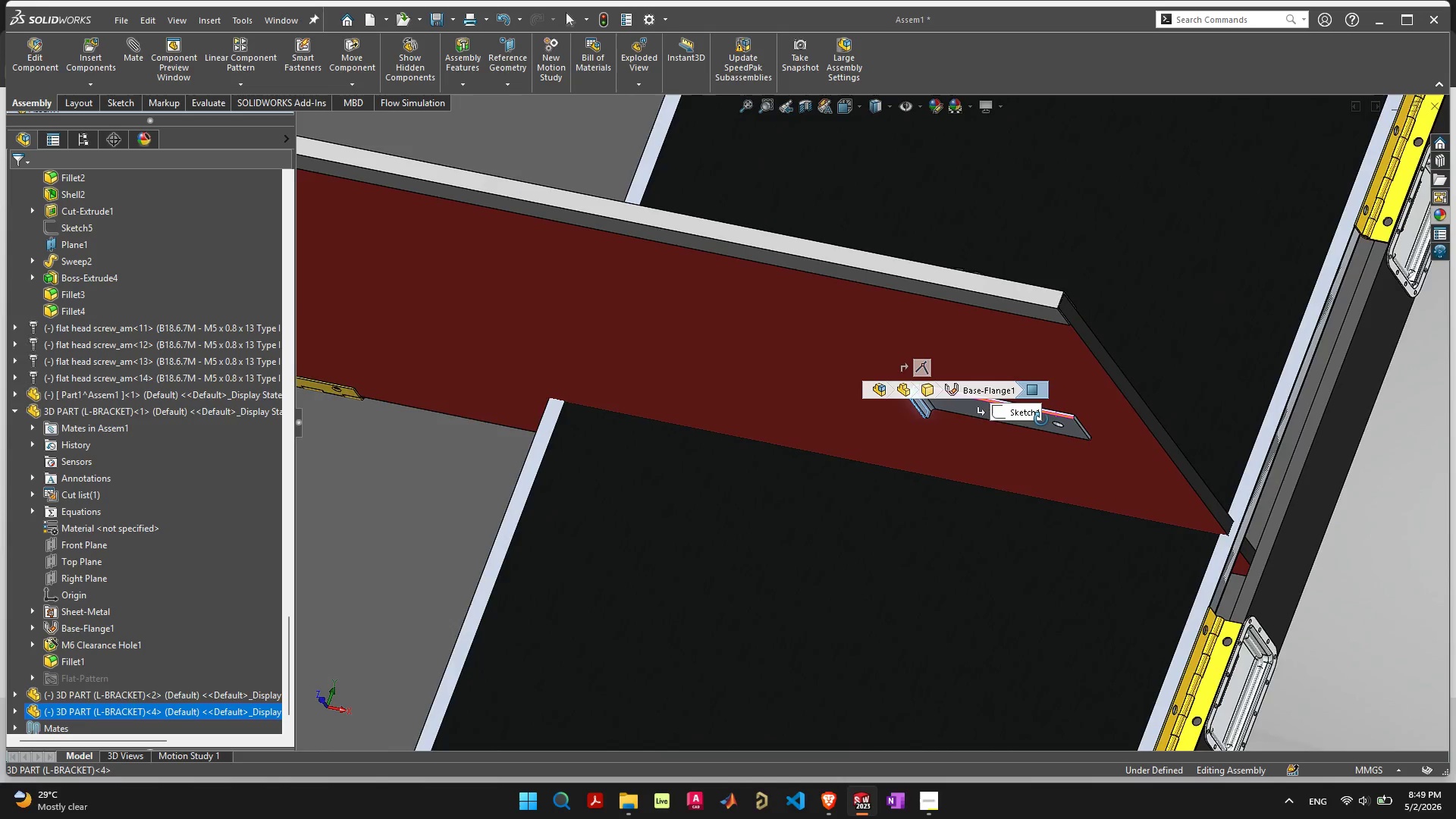 
hold_key(key=ShiftLeft, duration=1.28)
left_click([1104, 380])
 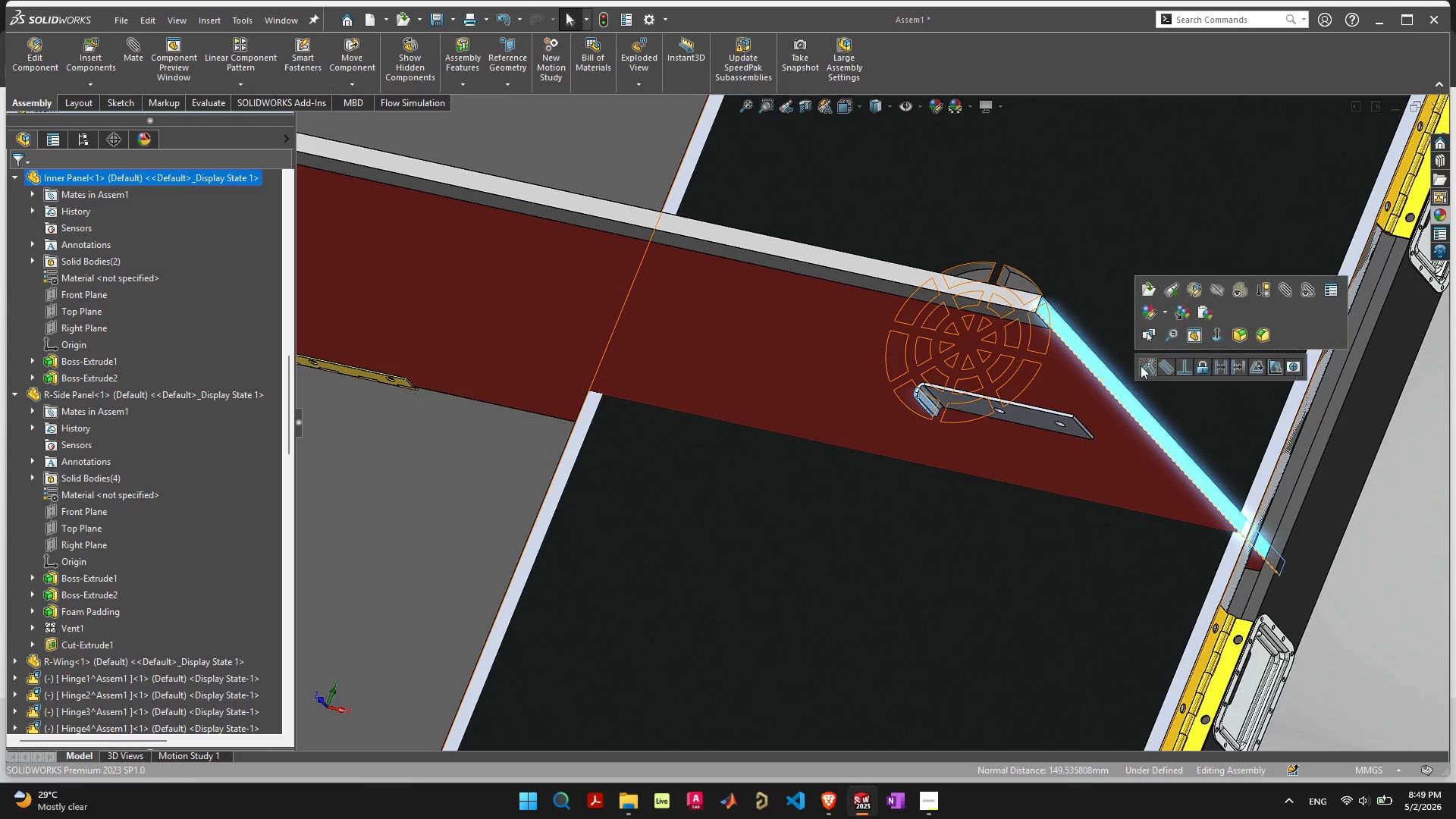 
left_click([1144, 363])
 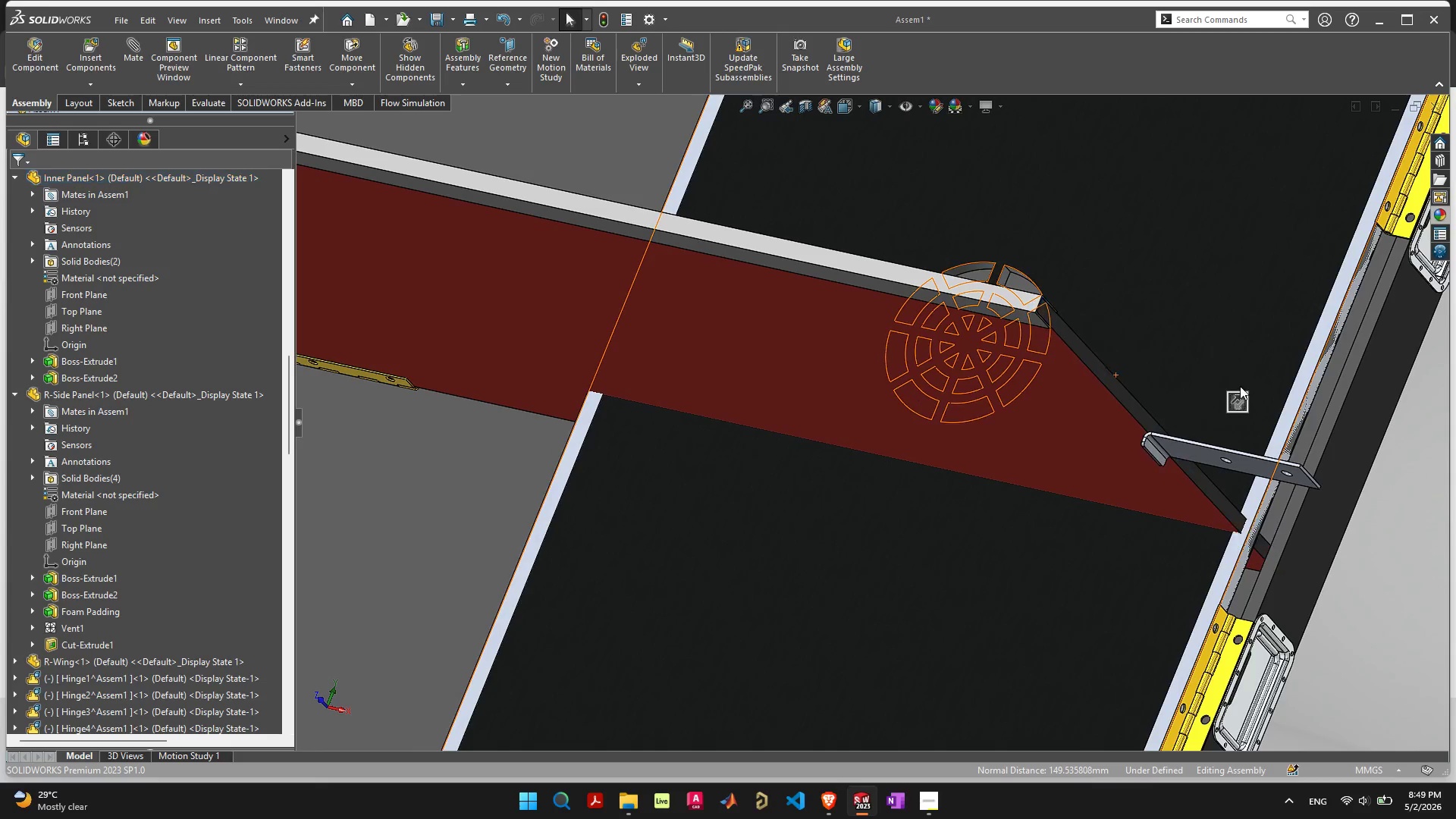 
left_click([1240, 400])
 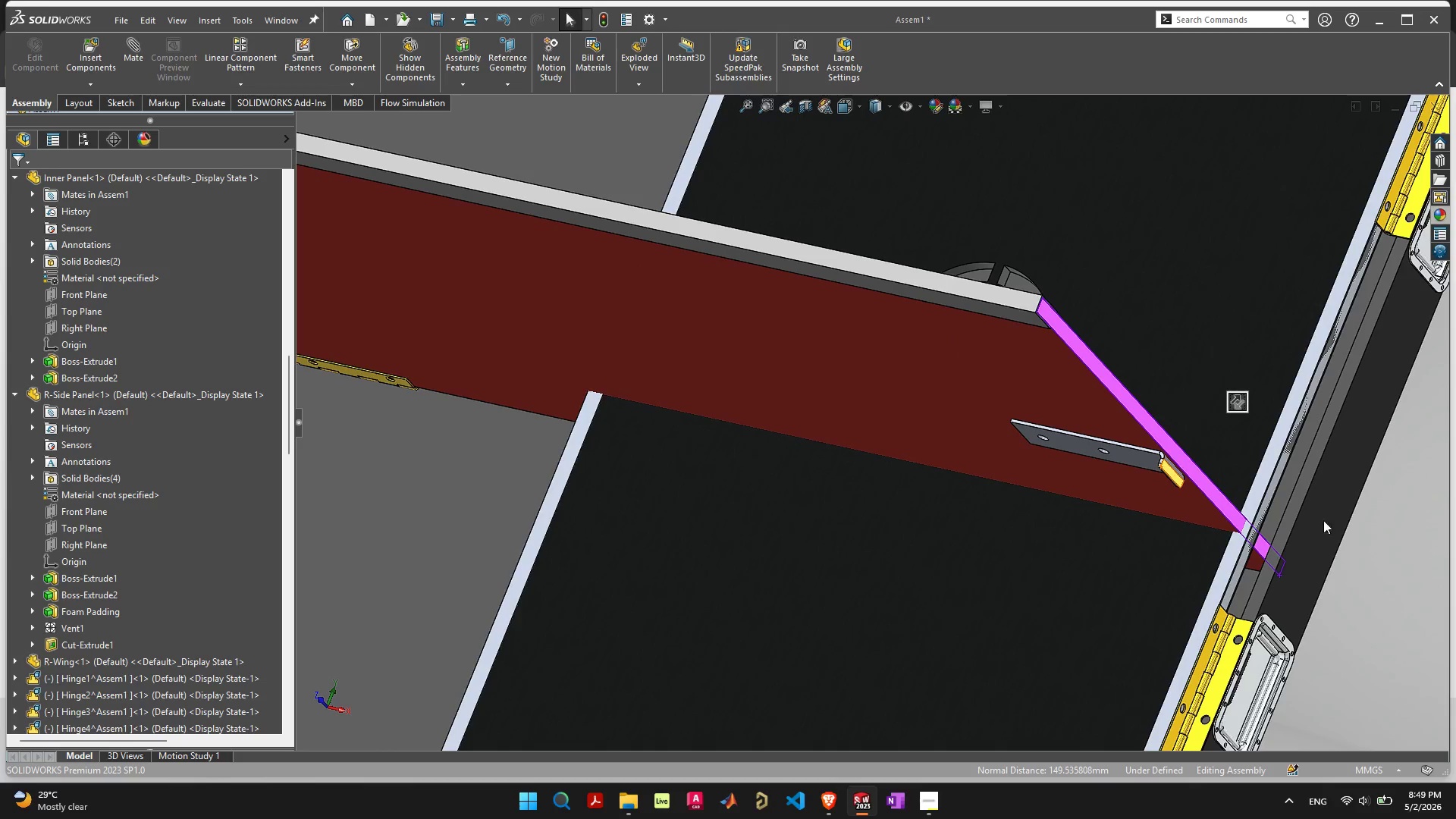 
left_click([1391, 568])
 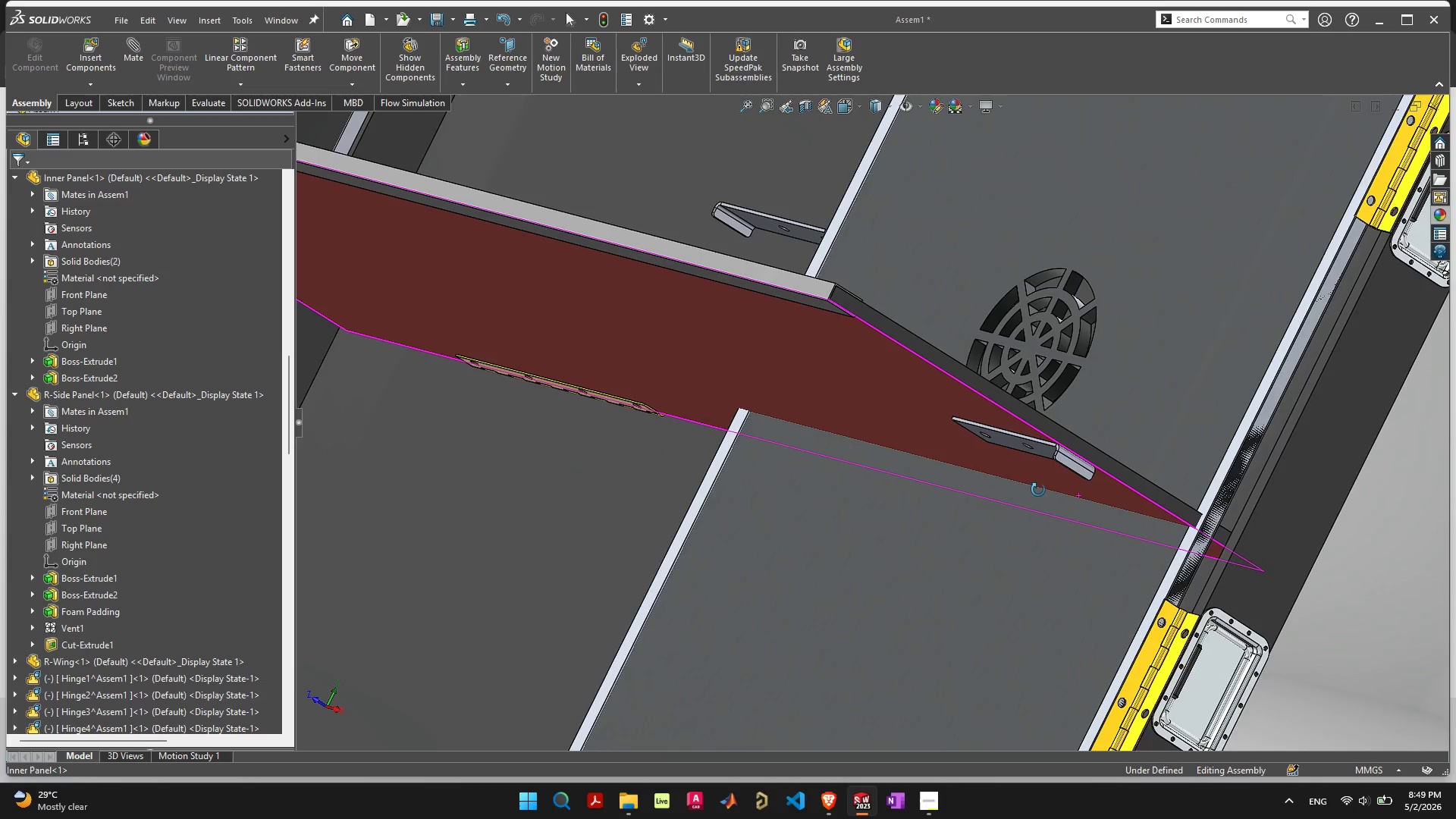 
scroll: coordinate [1063, 444], scroll_direction: up, amount: 8.0
 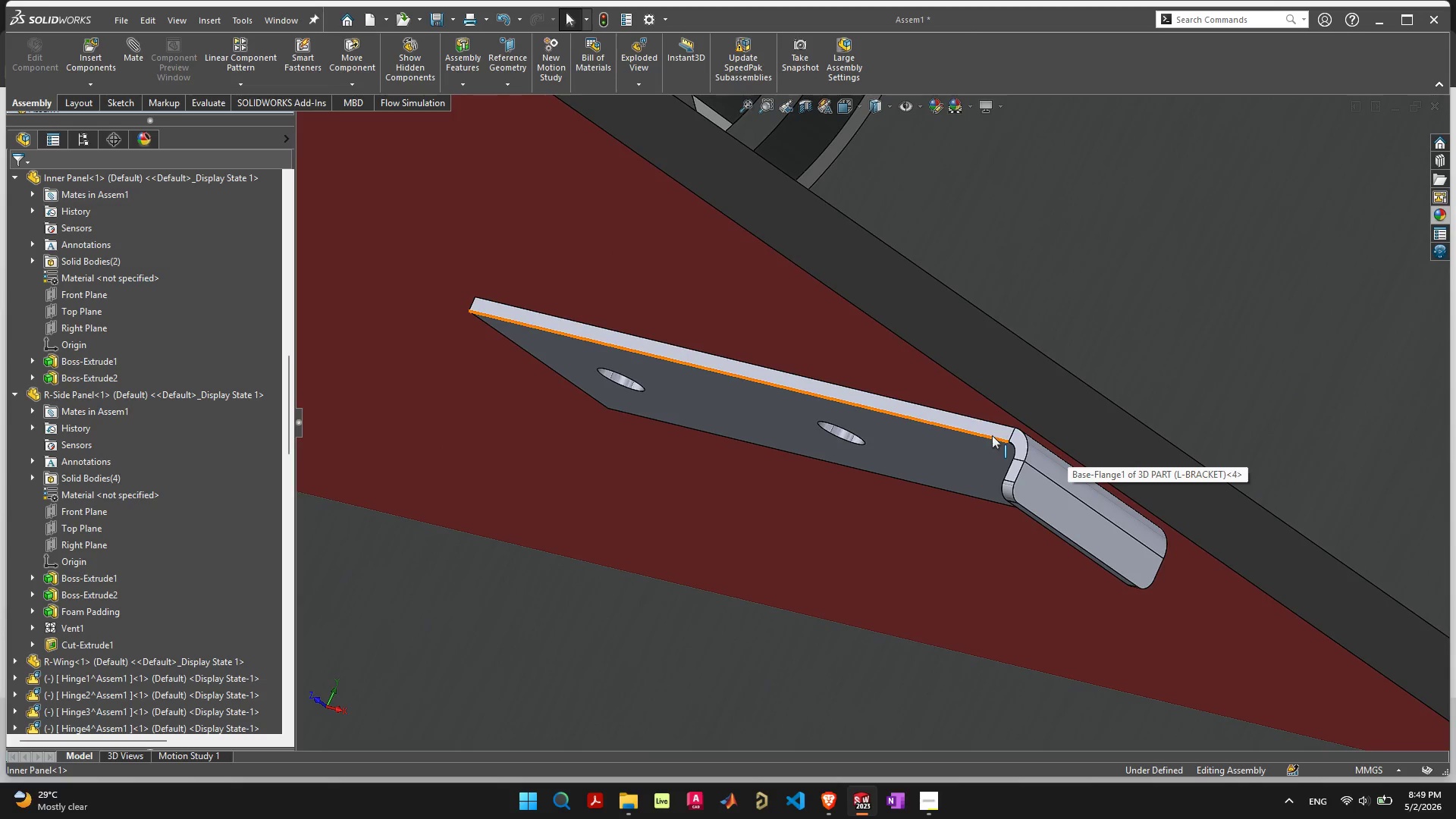 
left_click([992, 435])
 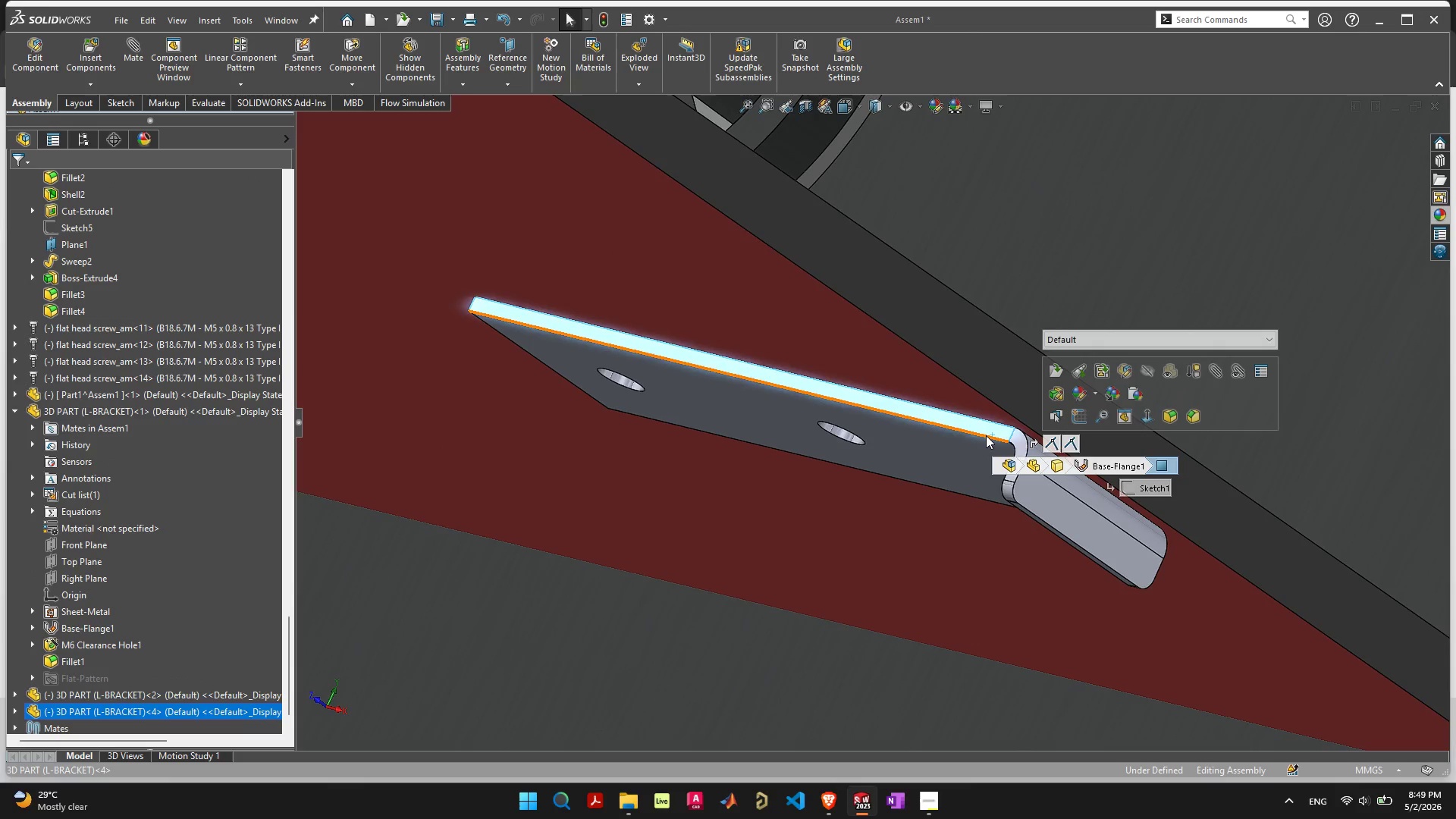 
scroll: coordinate [715, 328], scroll_direction: down, amount: 11.0
 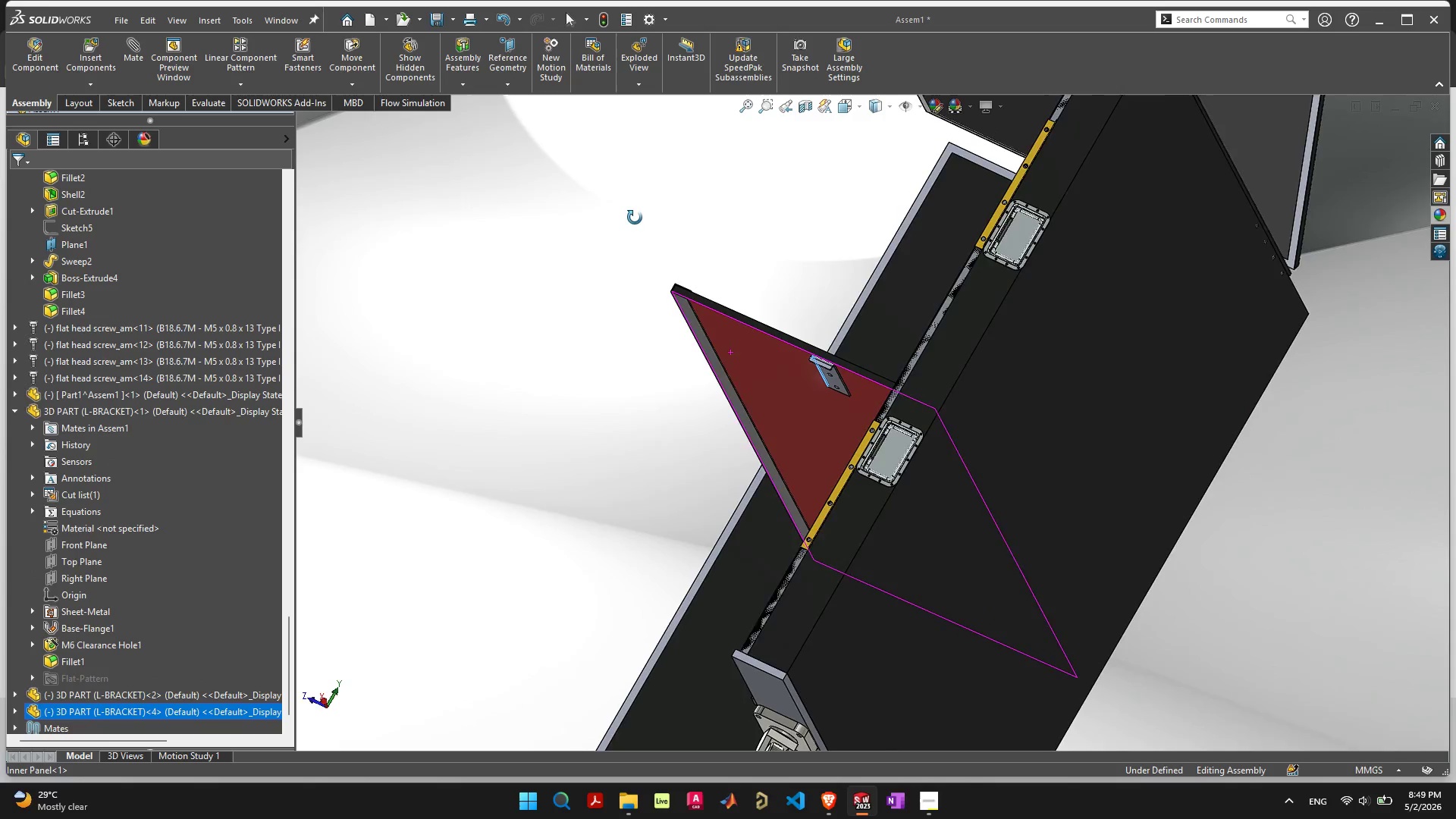 
scroll: coordinate [650, 300], scroll_direction: up, amount: 11.0
 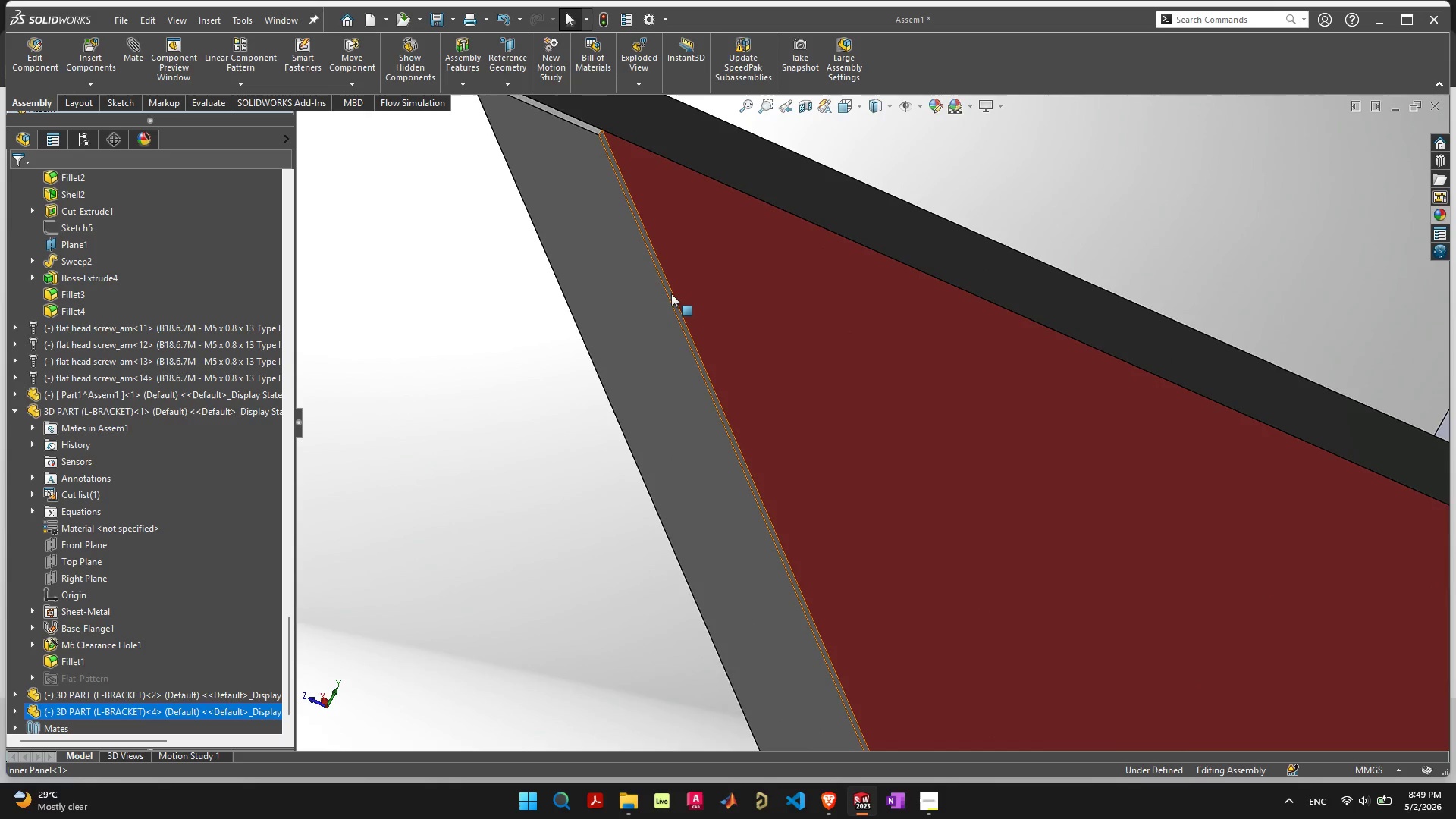 
hold_key(key=ShiftLeft, duration=0.36)
left_click([671, 293])
 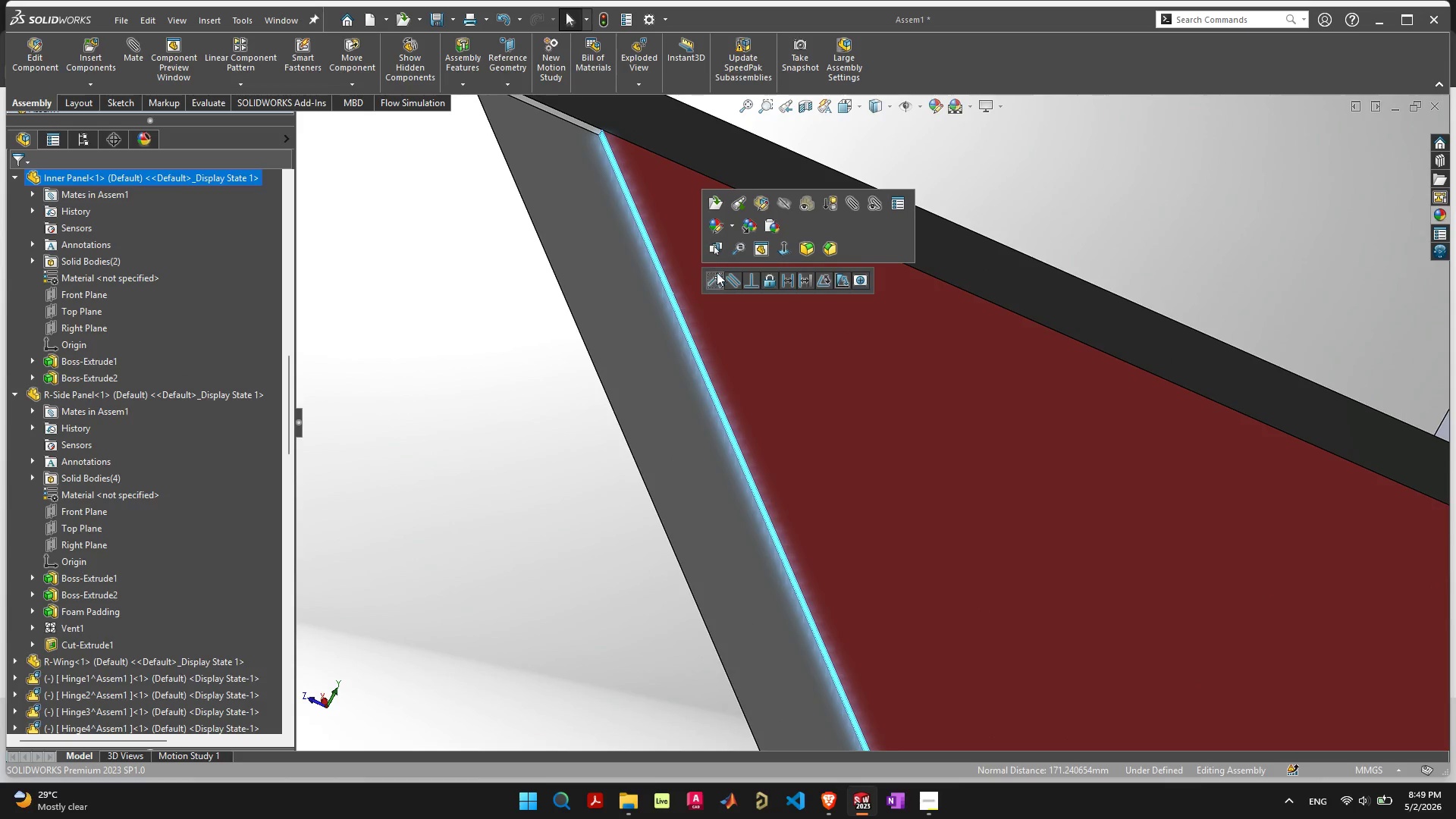 
left_click([720, 281])
 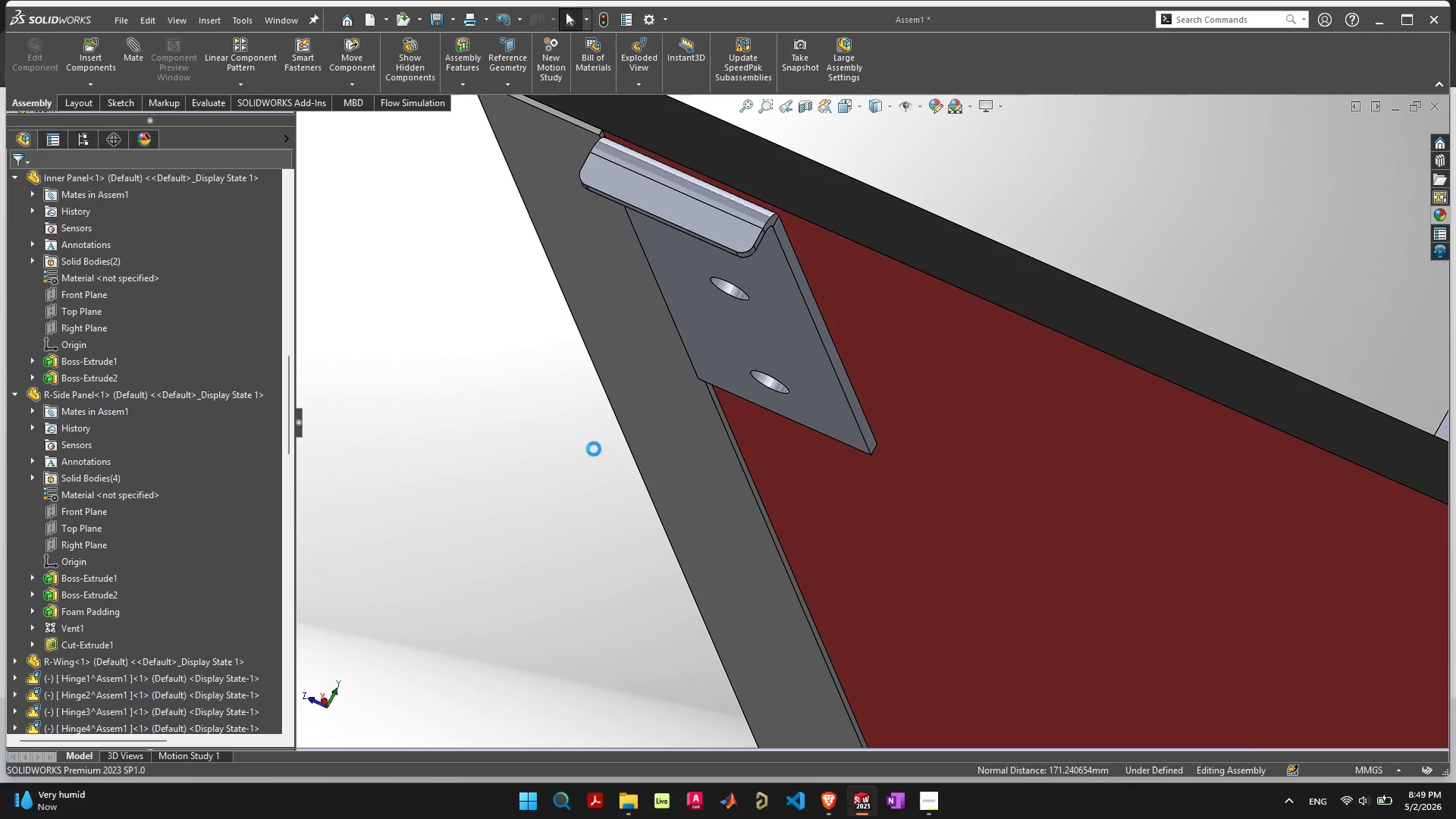 
scroll: coordinate [704, 467], scroll_direction: down, amount: 11.0
 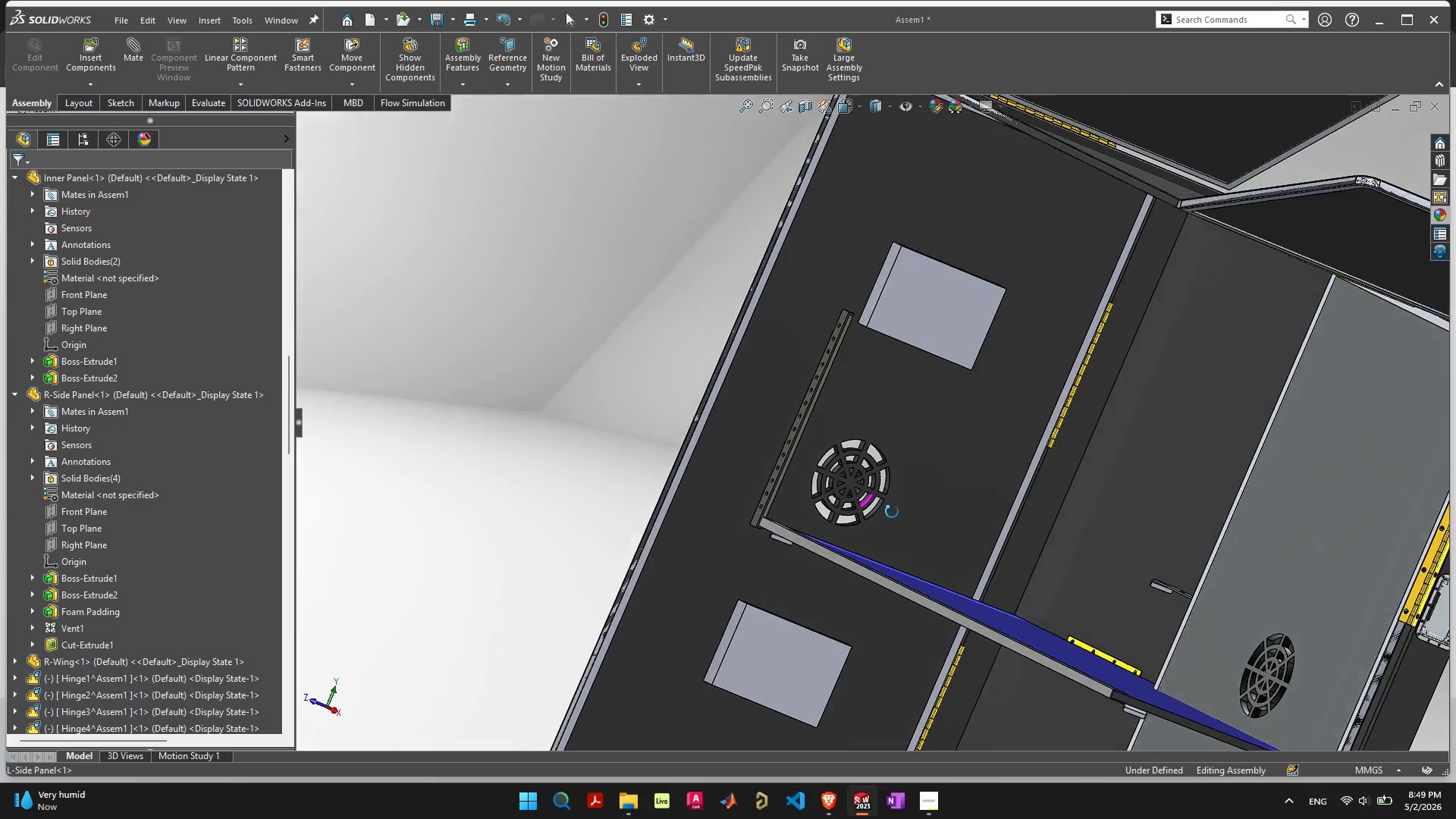 
scroll: coordinate [1125, 589], scroll_direction: up, amount: 8.0
 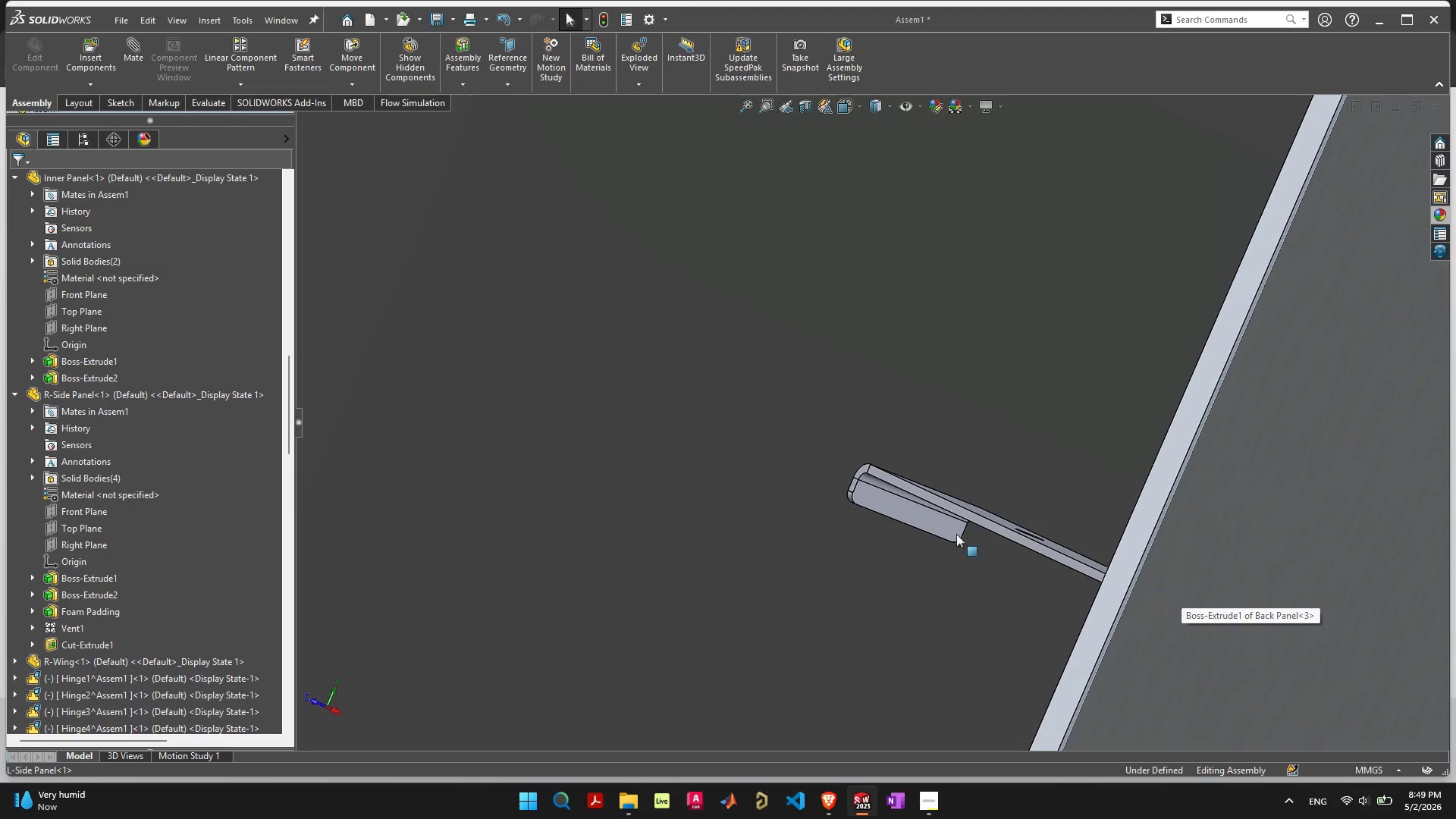 
left_click([938, 519])
 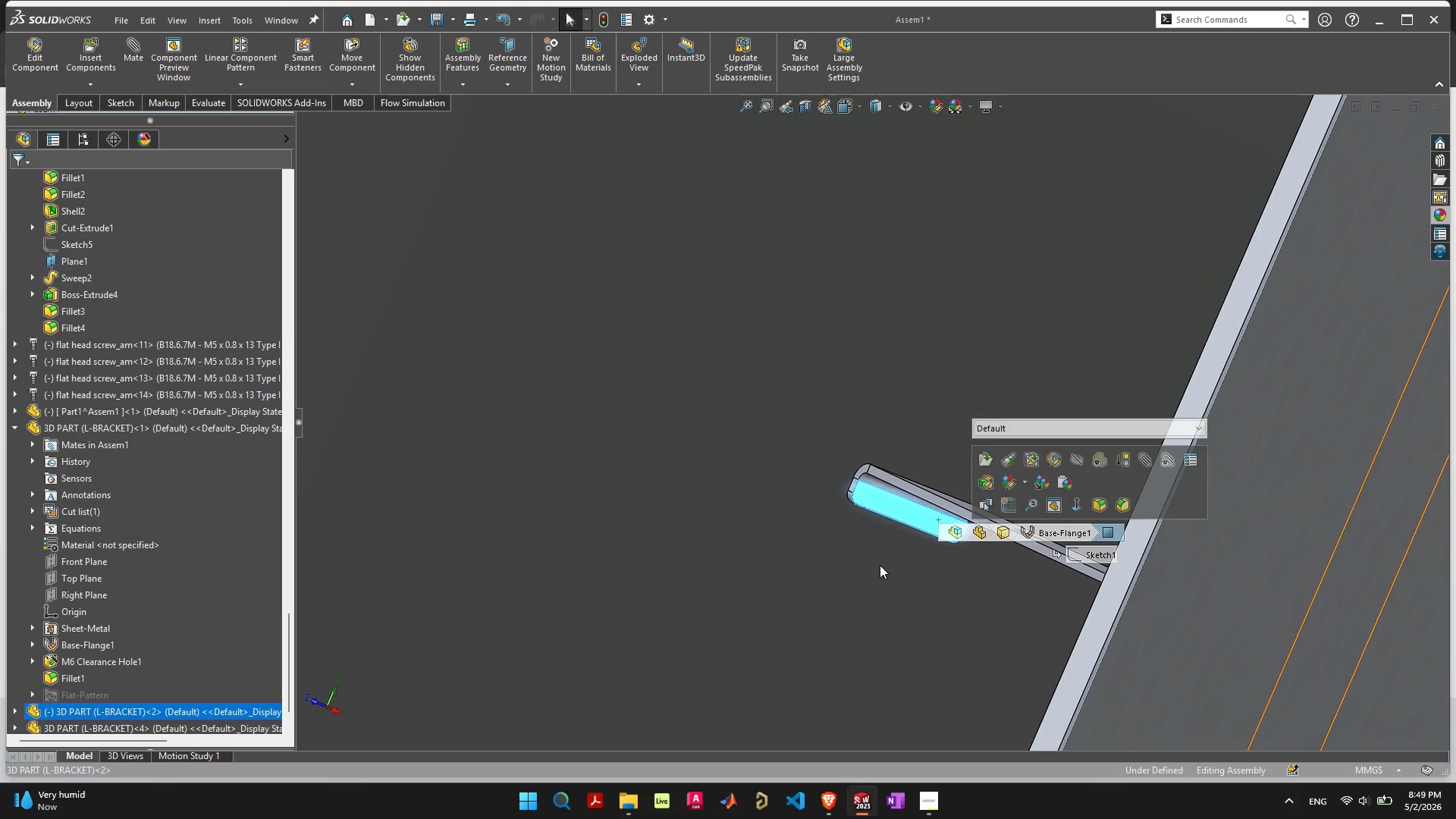 
key(Delete)
 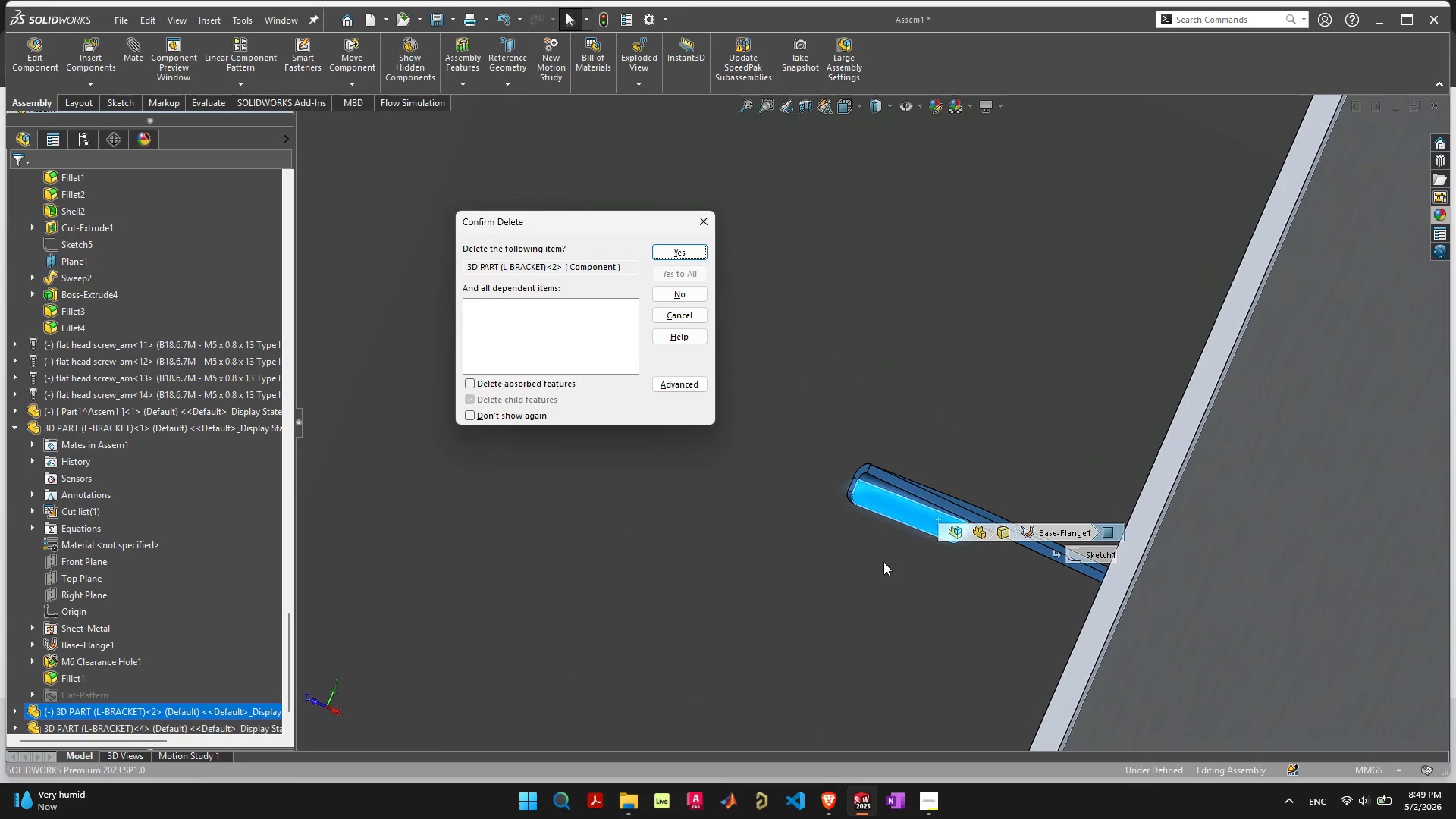 
key(Space)
 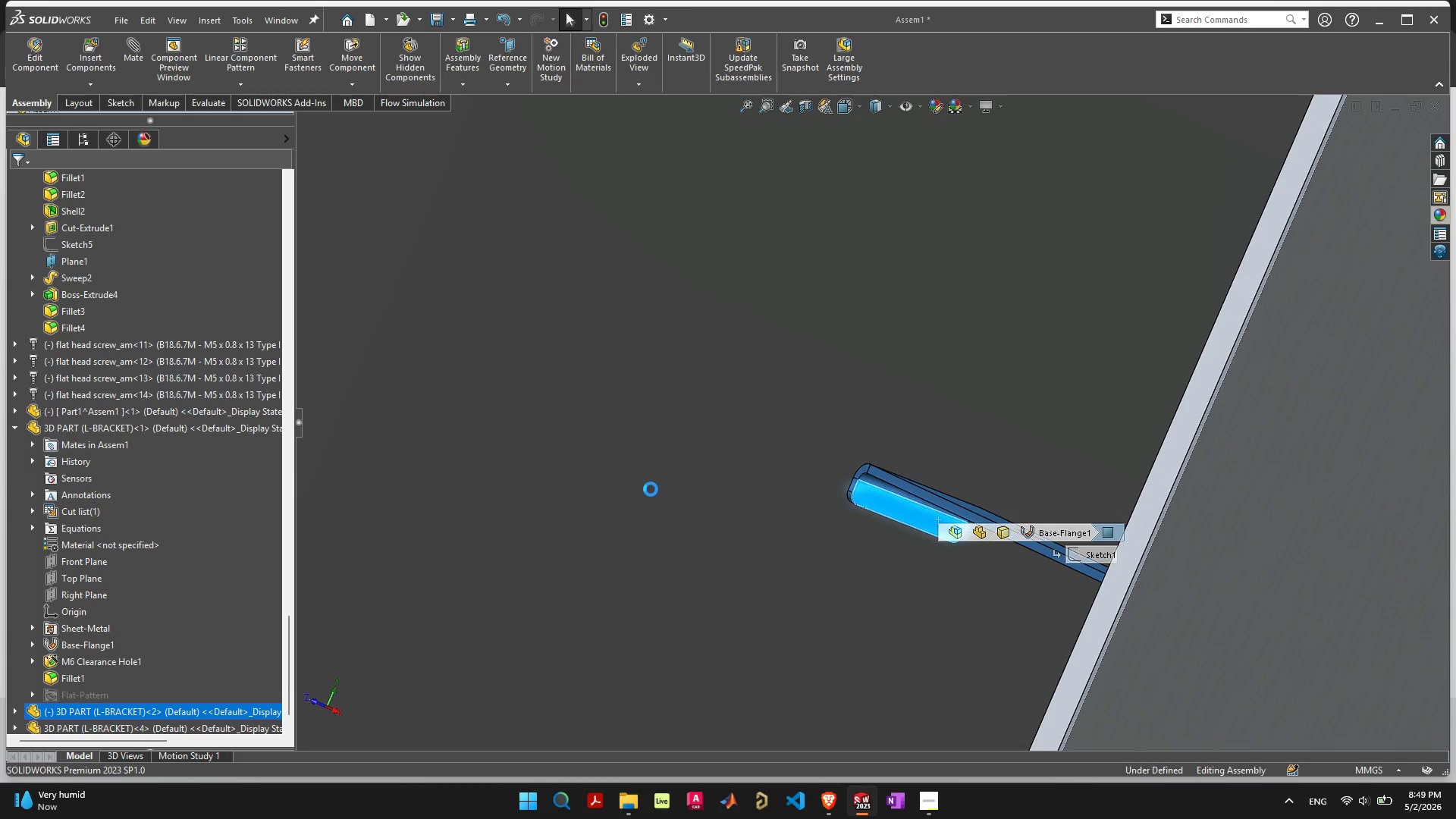 
scroll: coordinate [675, 504], scroll_direction: down, amount: 10.0
 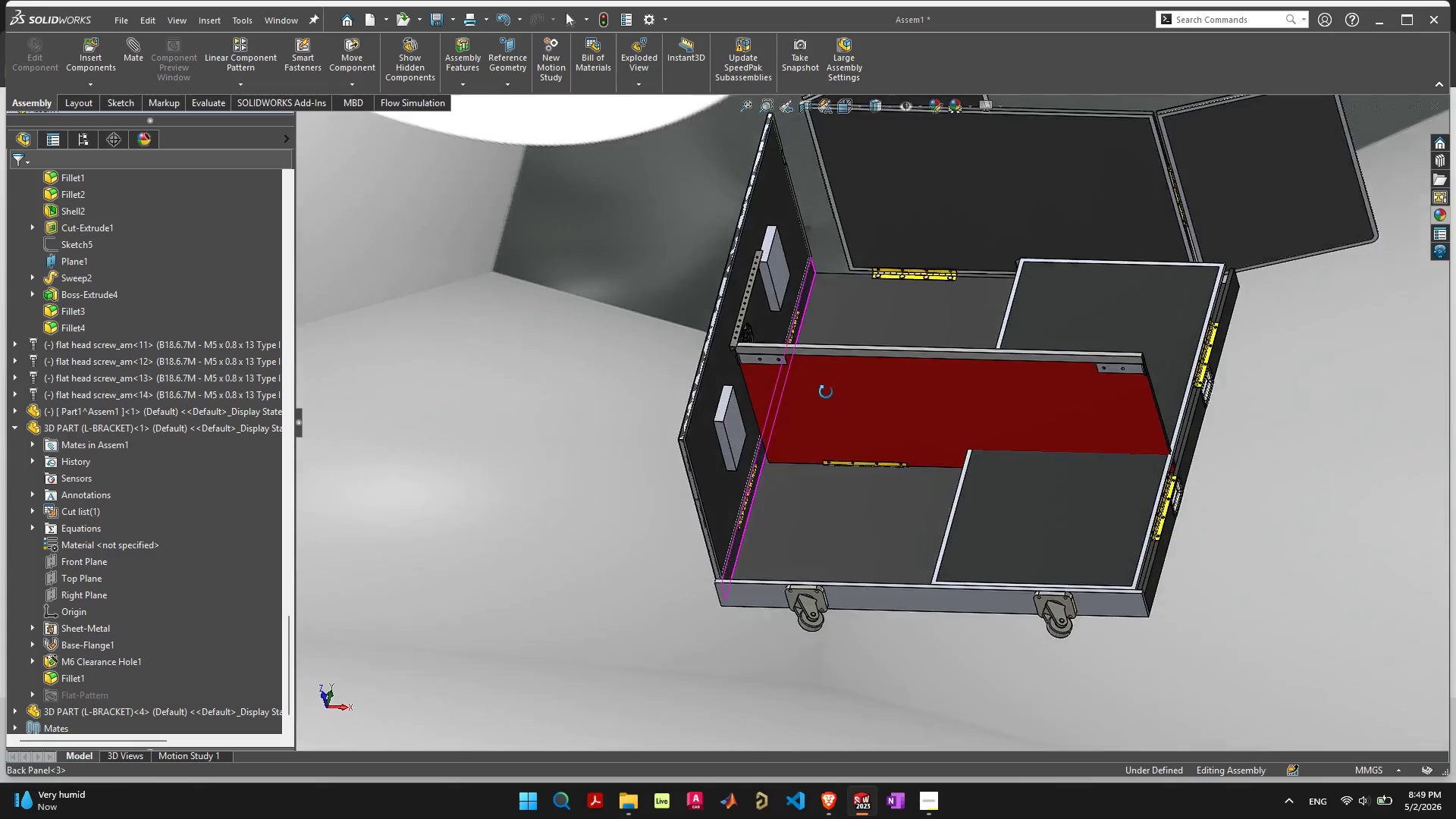 
scroll: coordinate [877, 375], scroll_direction: up, amount: 5.0
 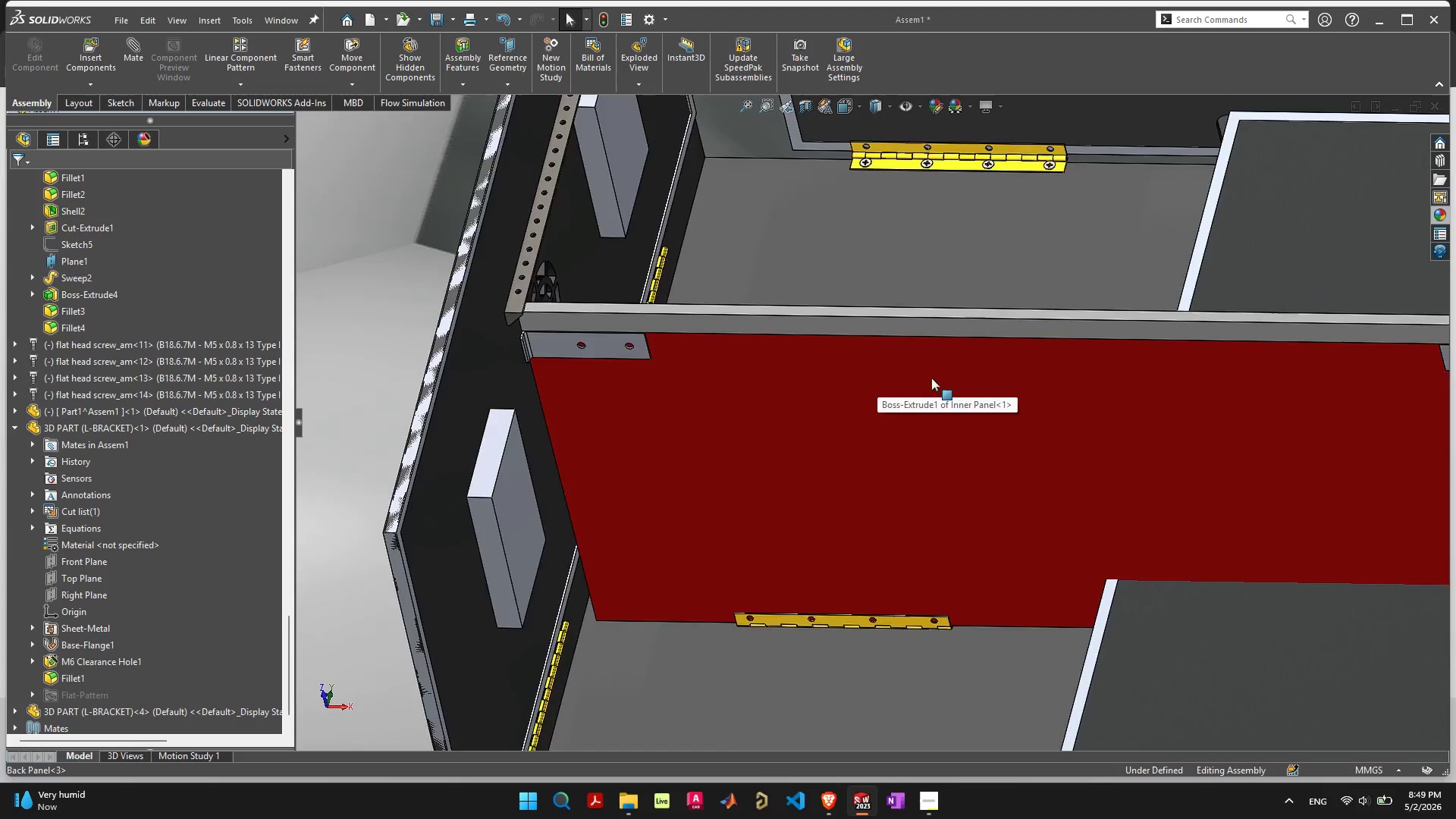 
scroll: coordinate [1159, 398], scroll_direction: down, amount: 5.0
 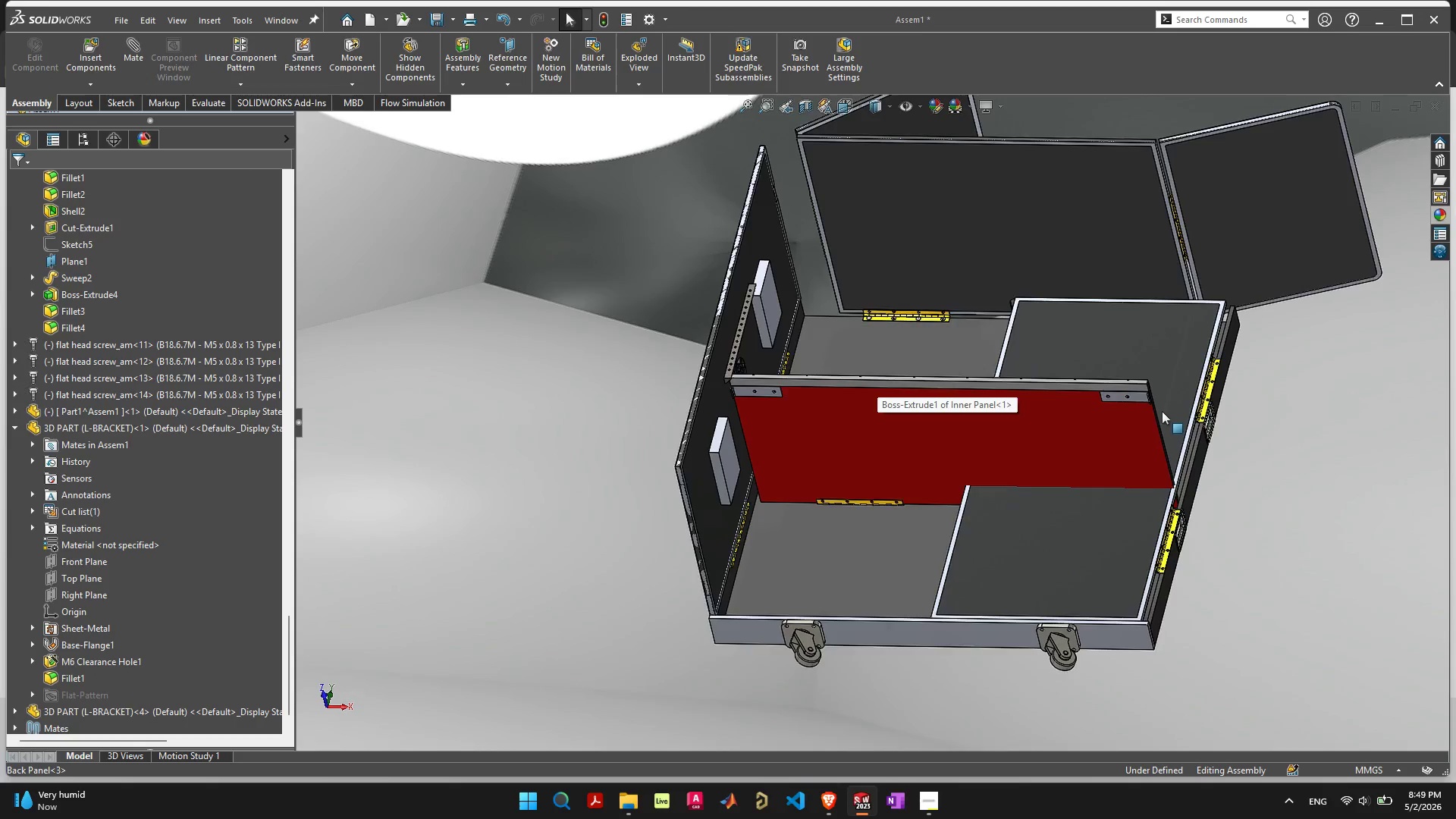 
scroll: coordinate [1070, 439], scroll_direction: up, amount: 6.0
 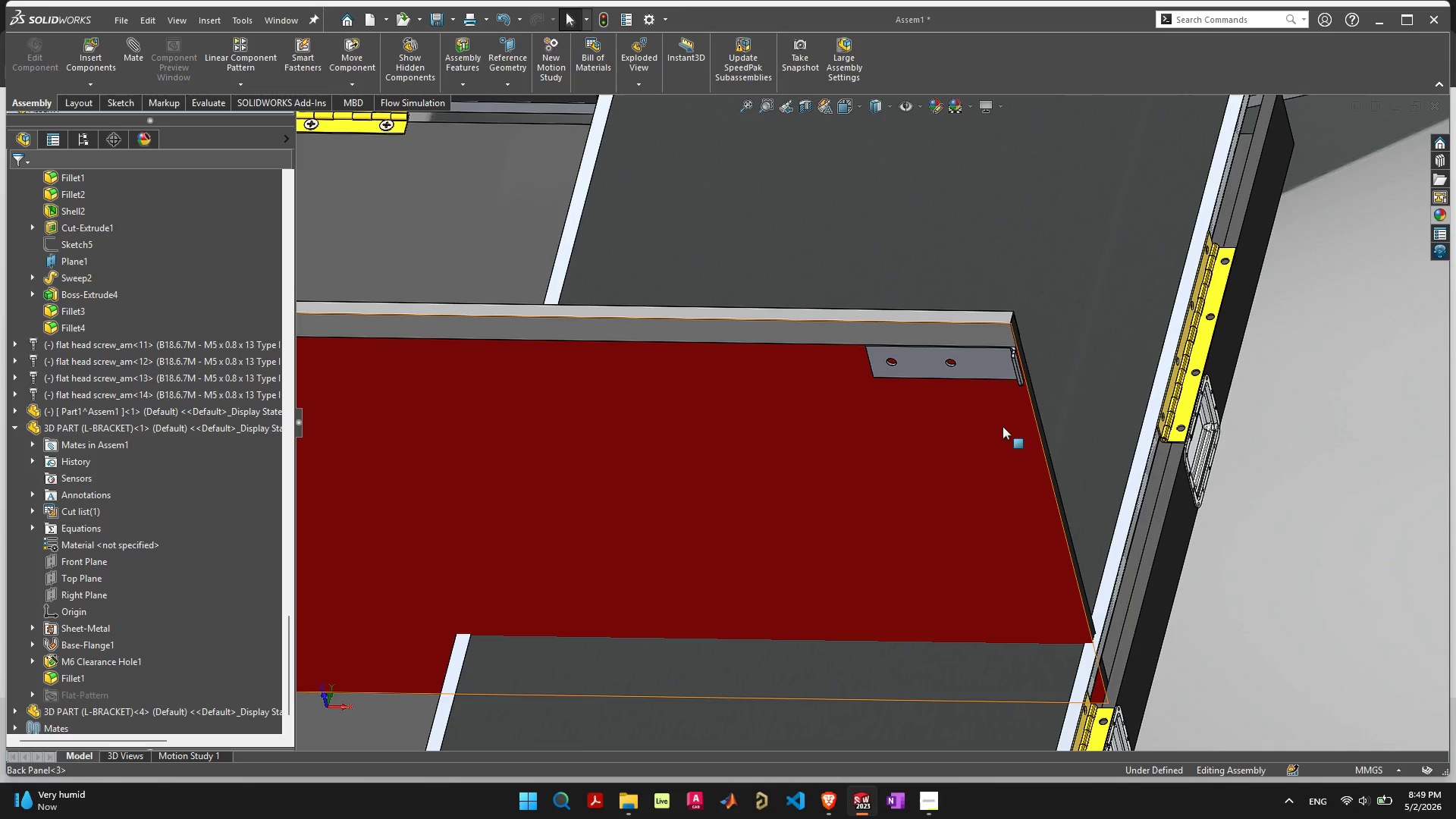 
scroll: coordinate [1000, 431], scroll_direction: down, amount: 6.0
 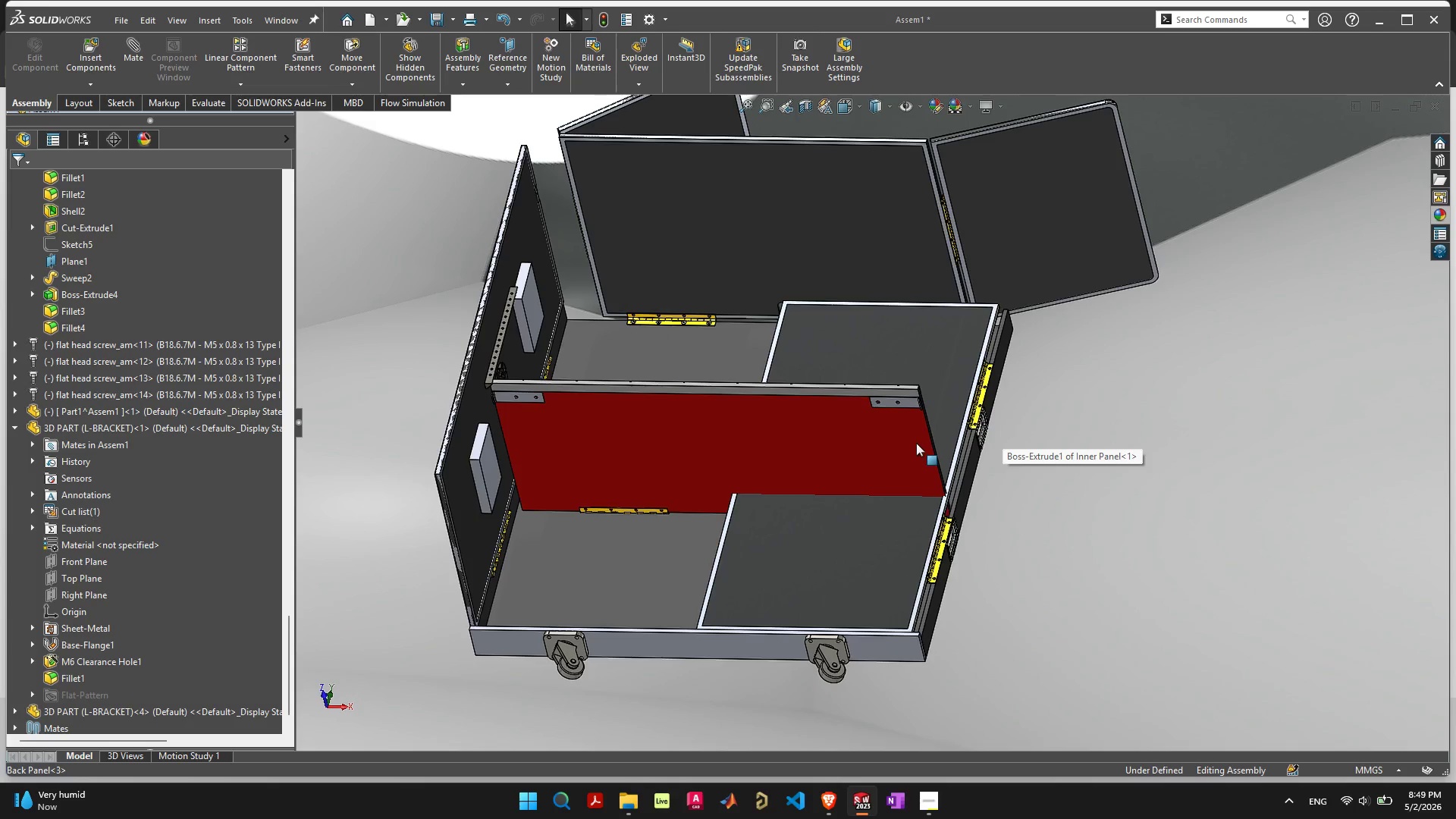 
key(Control+ControlLeft)
 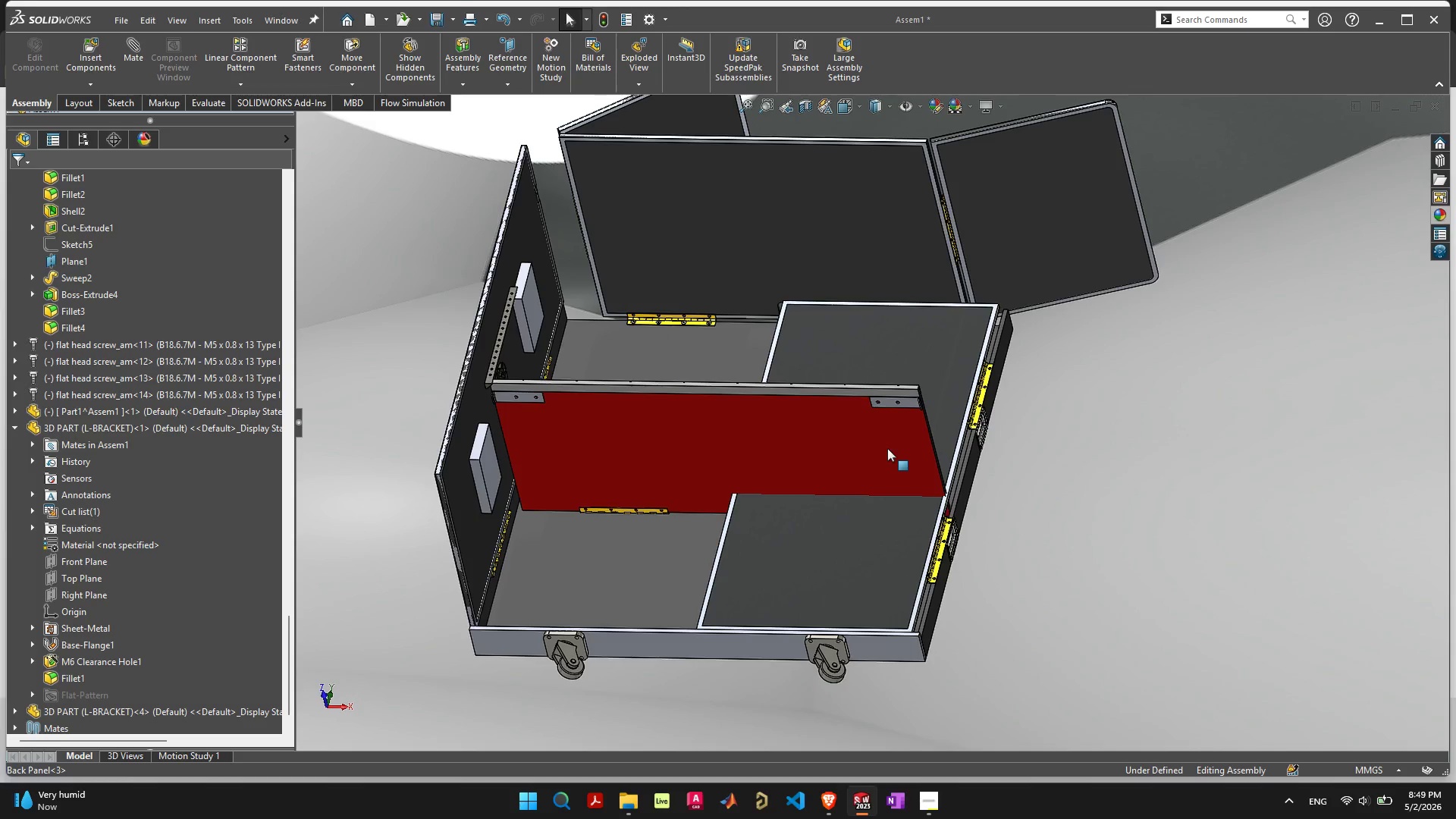 
key(Control+S)
 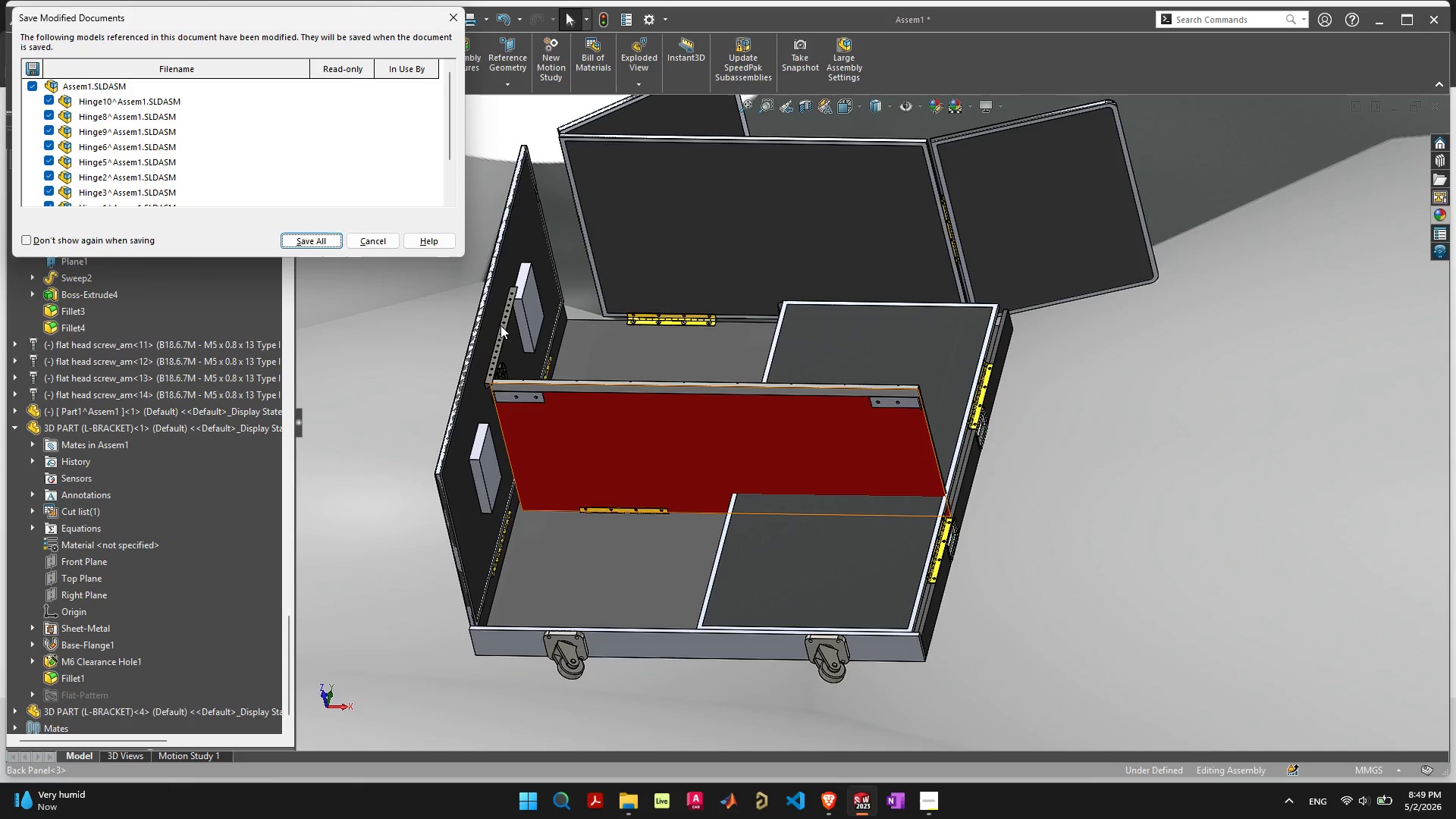 
key(Space)
 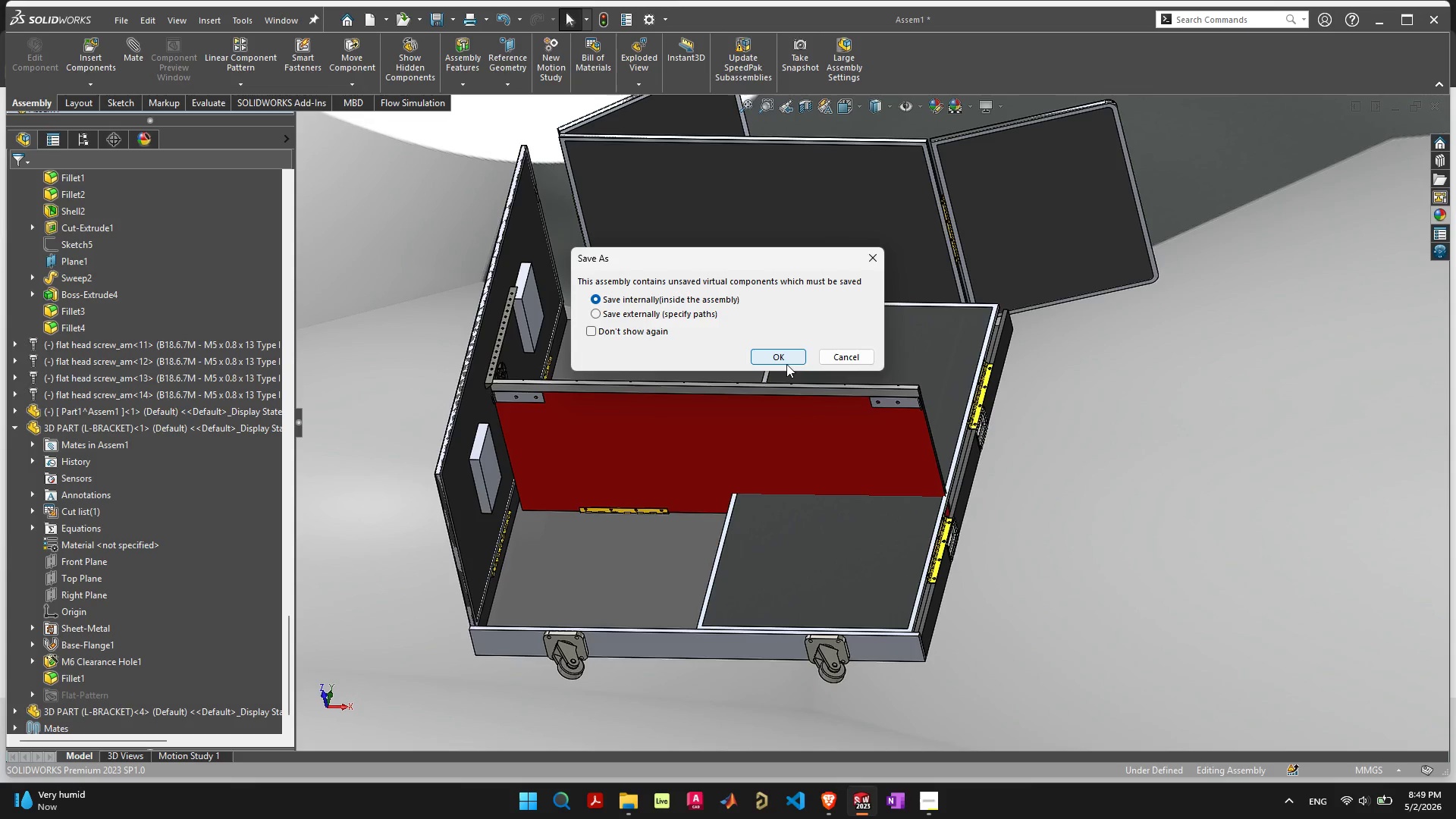 
left_click([786, 358])
 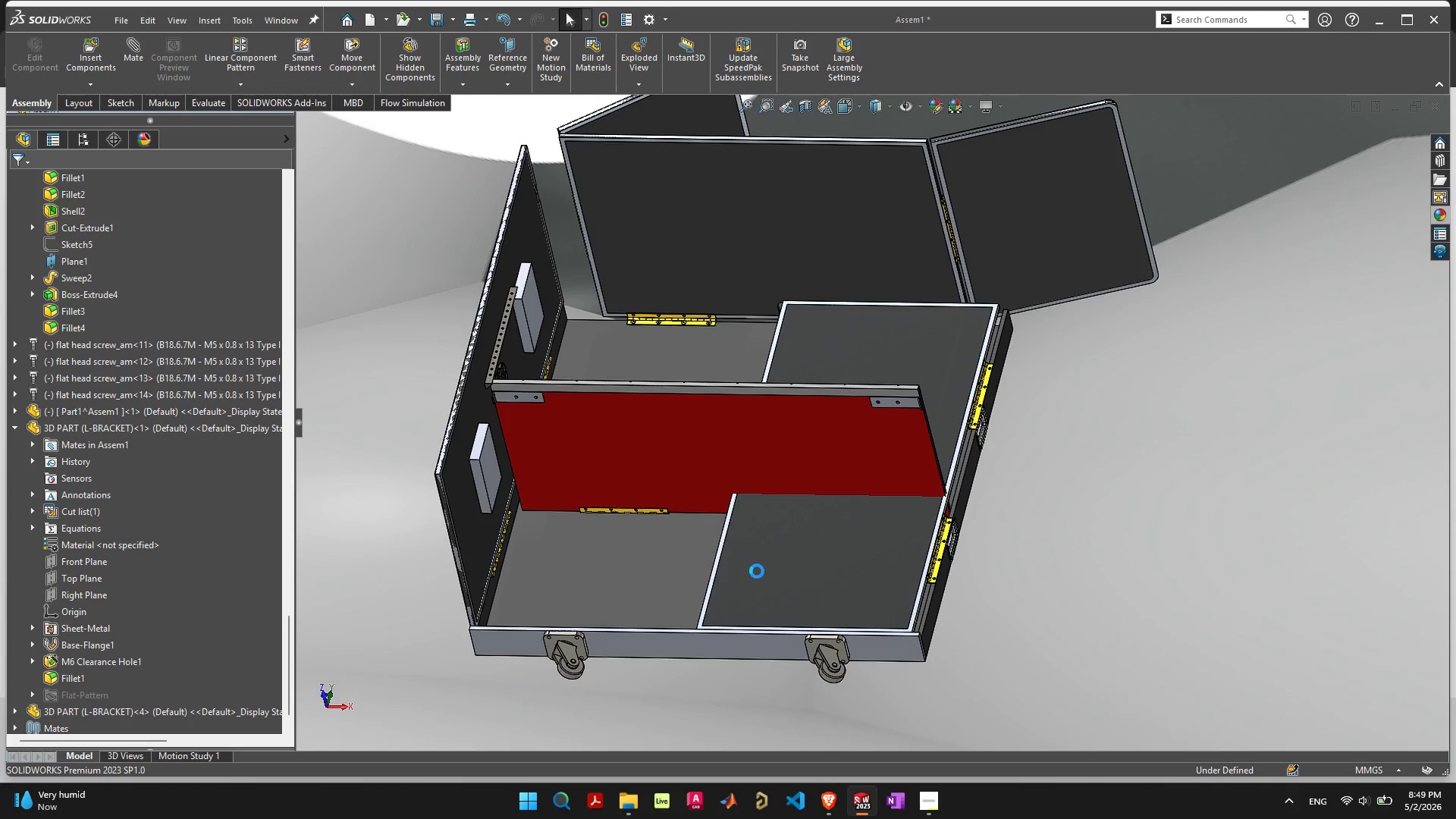 
left_click_drag(start_coordinate=[756, 576], to_coordinate=[1081, 330])
 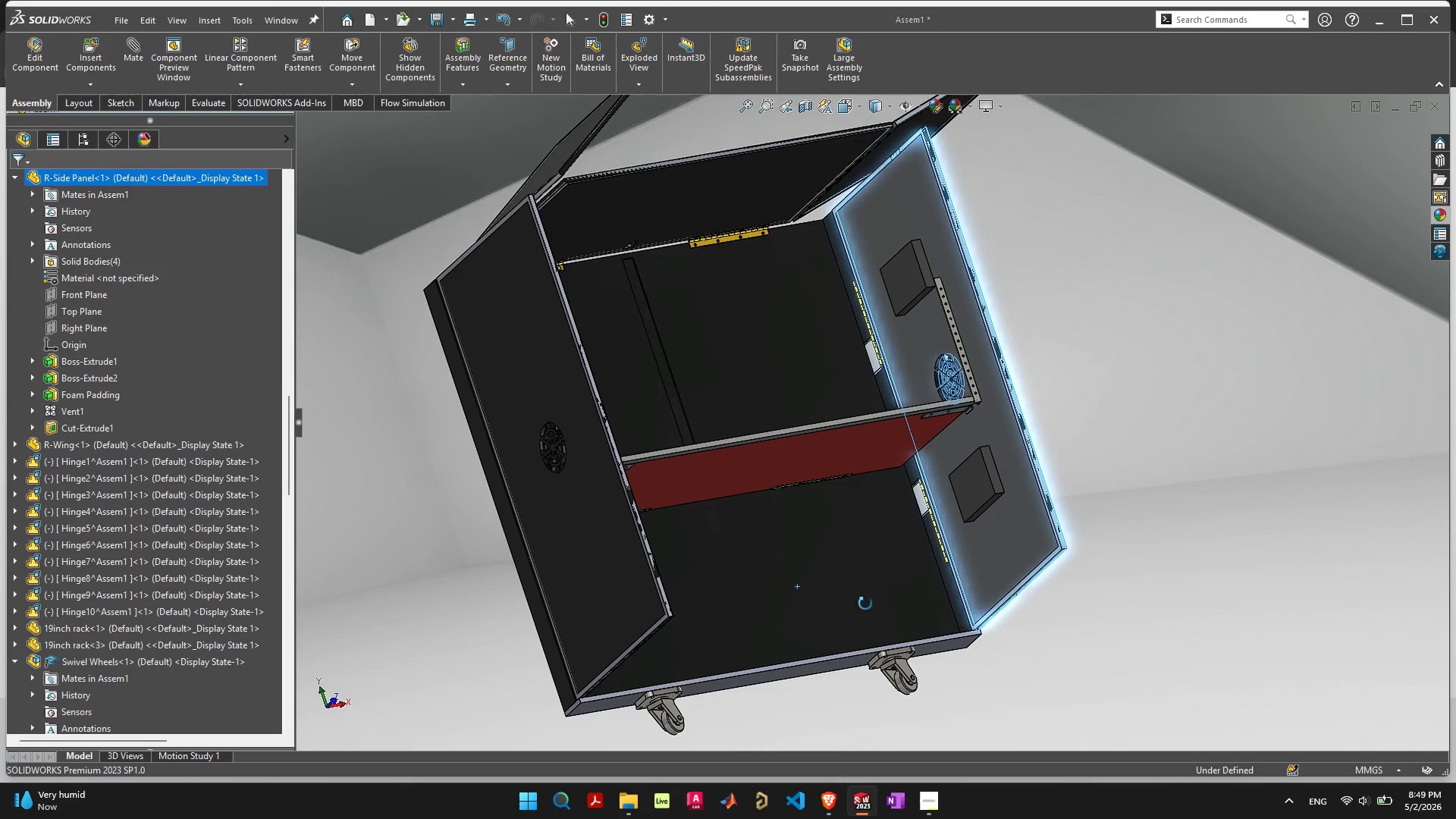 
left_click([978, 419])
 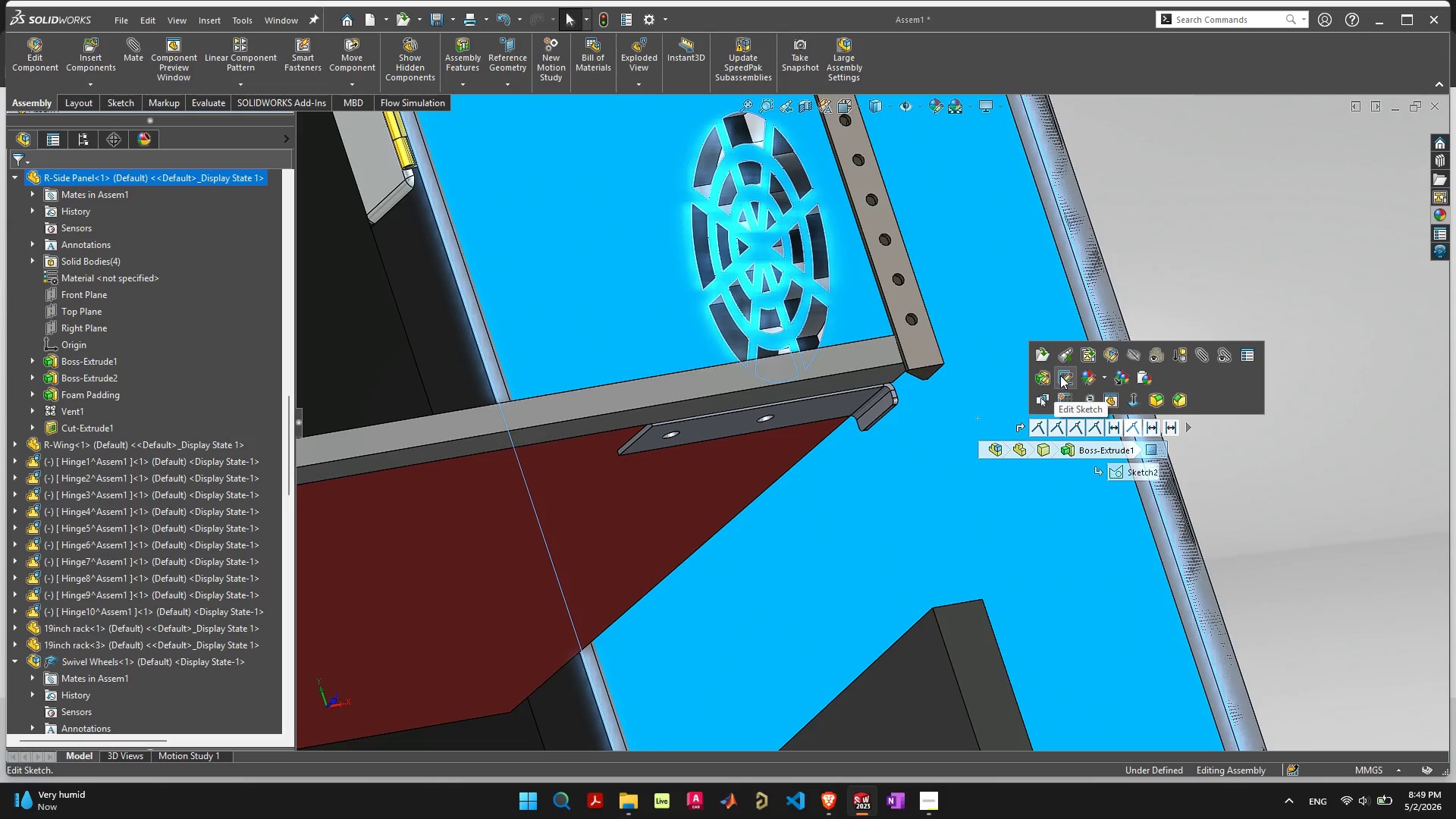 
scroll: coordinate [946, 393], scroll_direction: up, amount: 9.0
 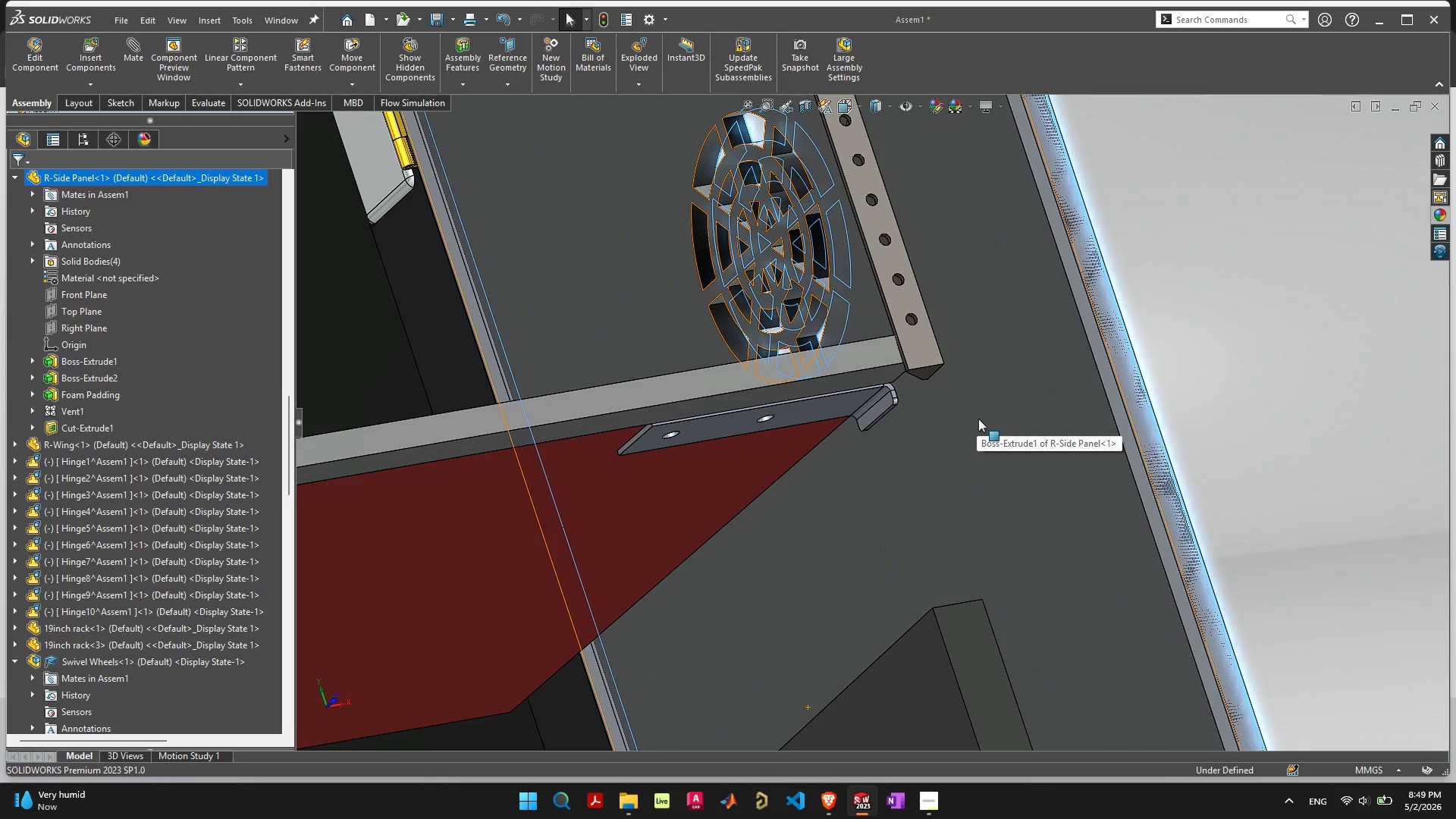 
mouse_move([1056, 378])
 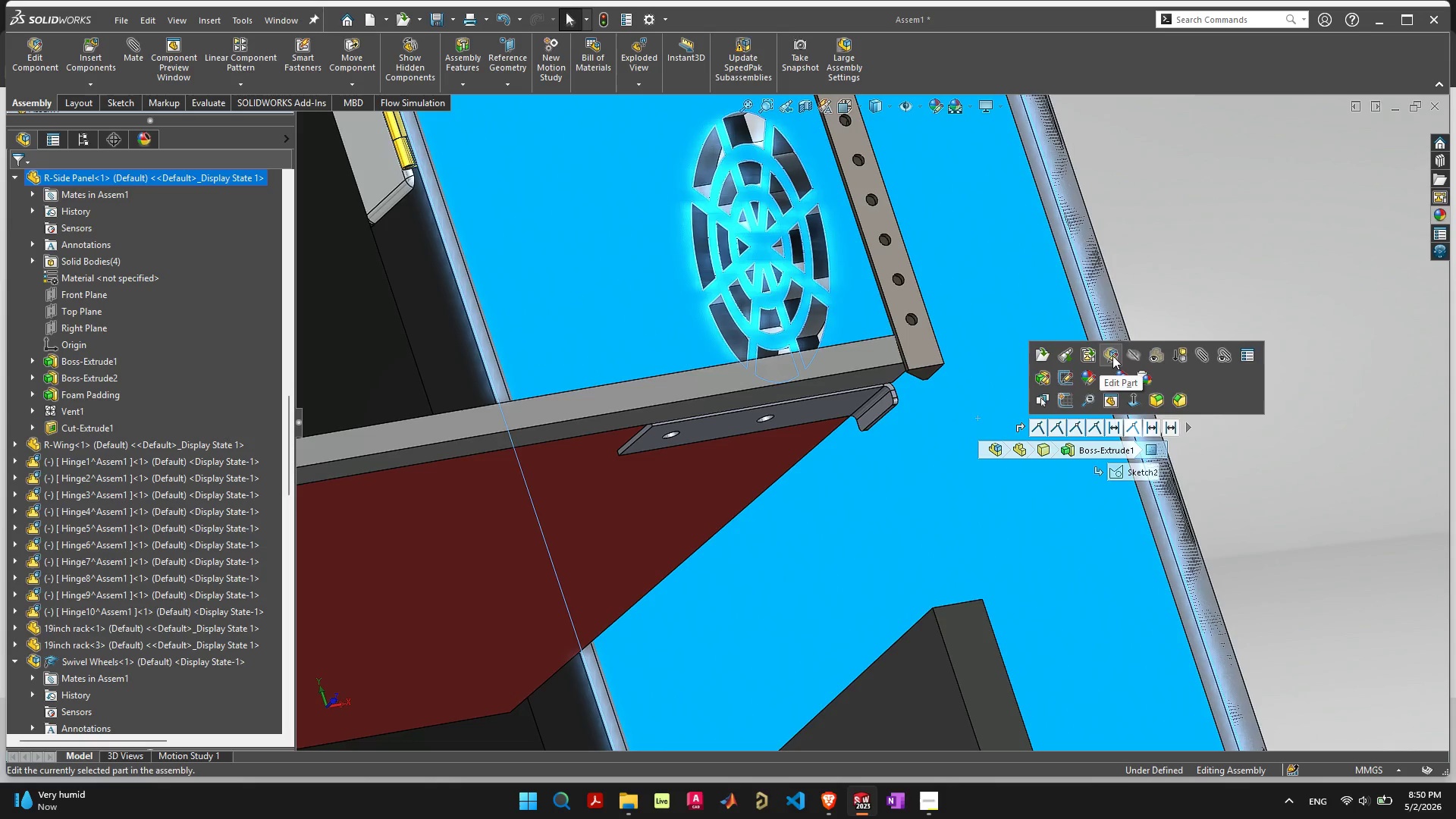 
left_click([1112, 356])
 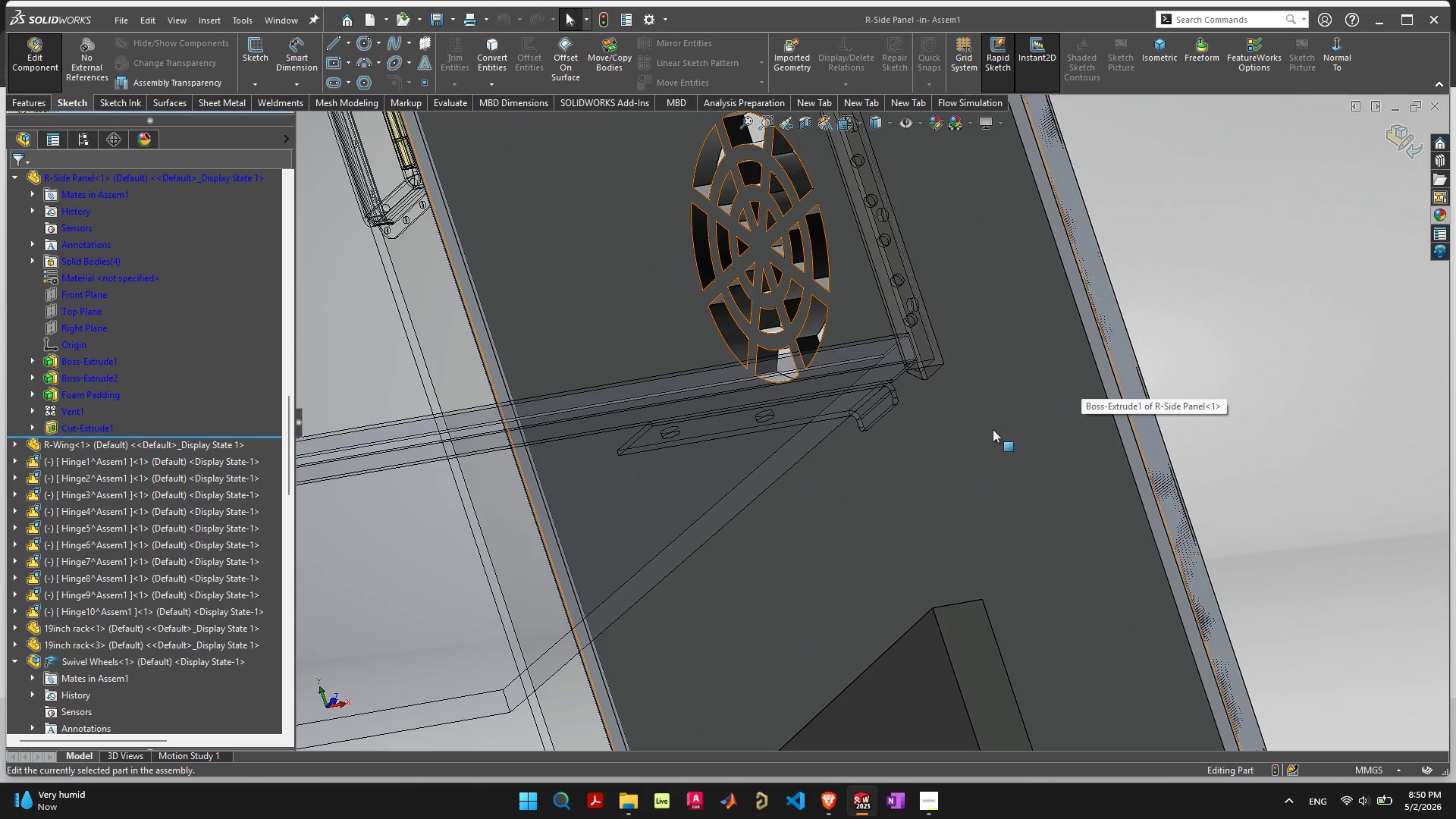 
left_click([923, 453])
 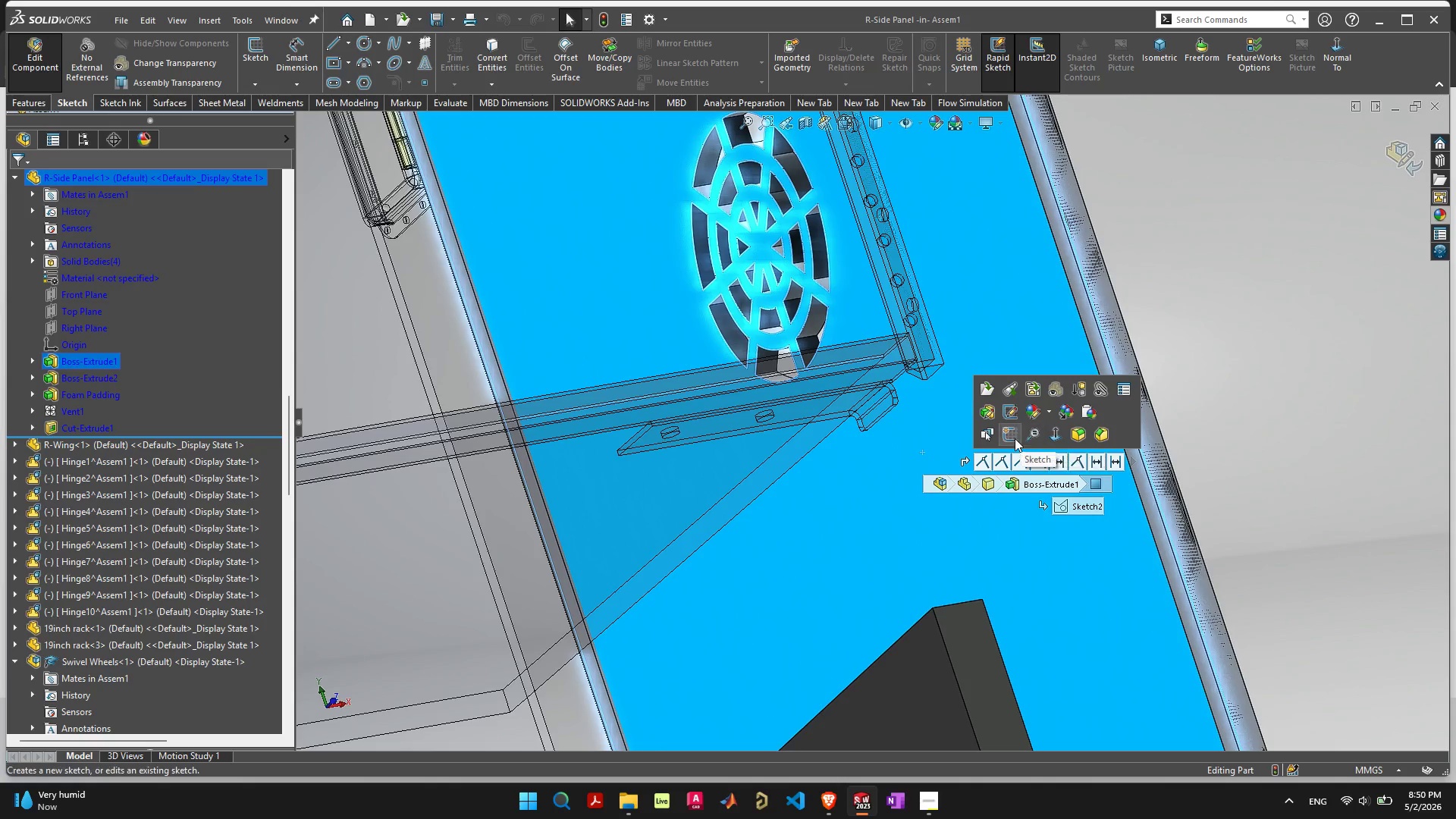 
left_click([1014, 437])
 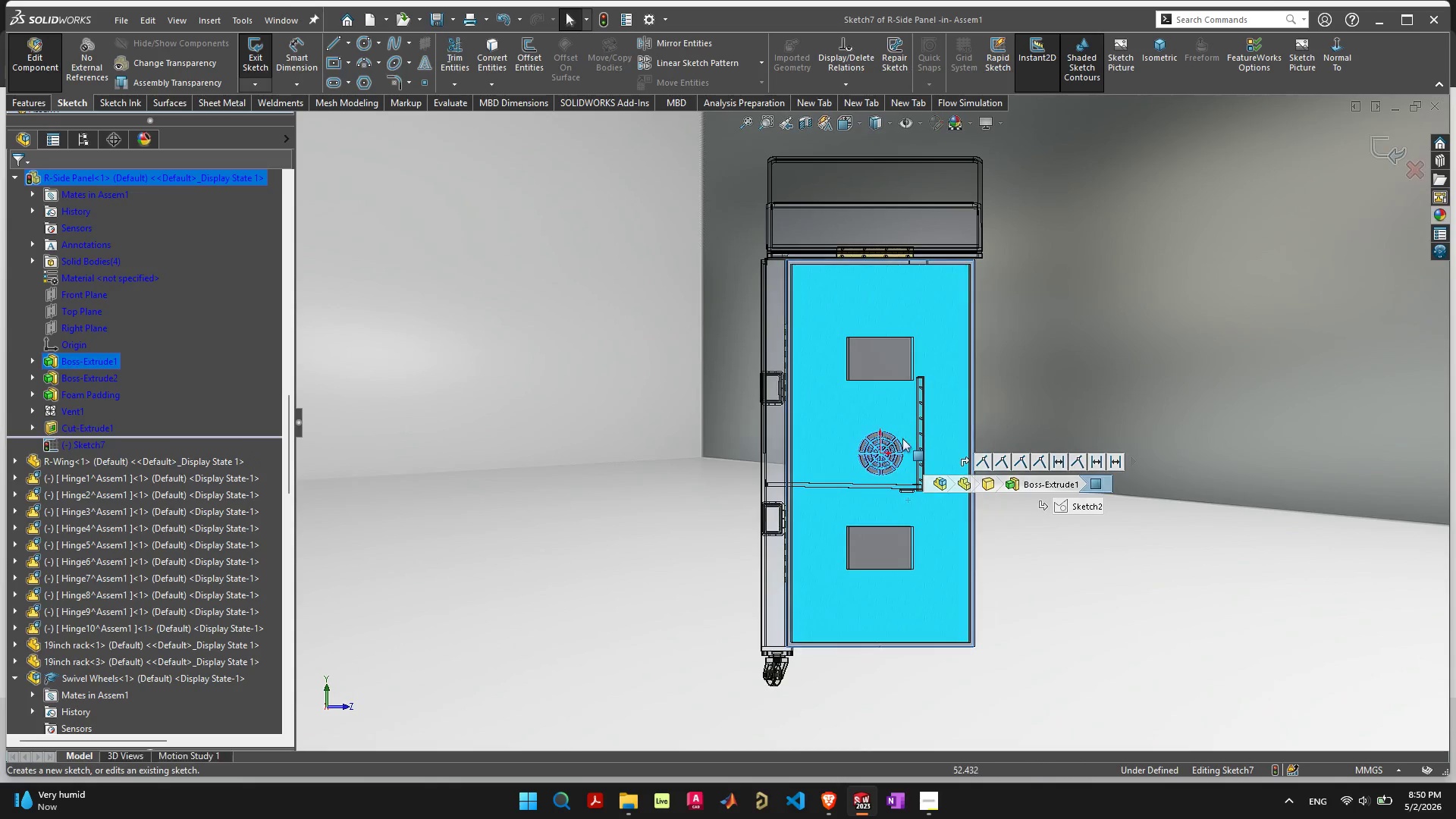 
scroll: coordinate [848, 474], scroll_direction: up, amount: 18.0
 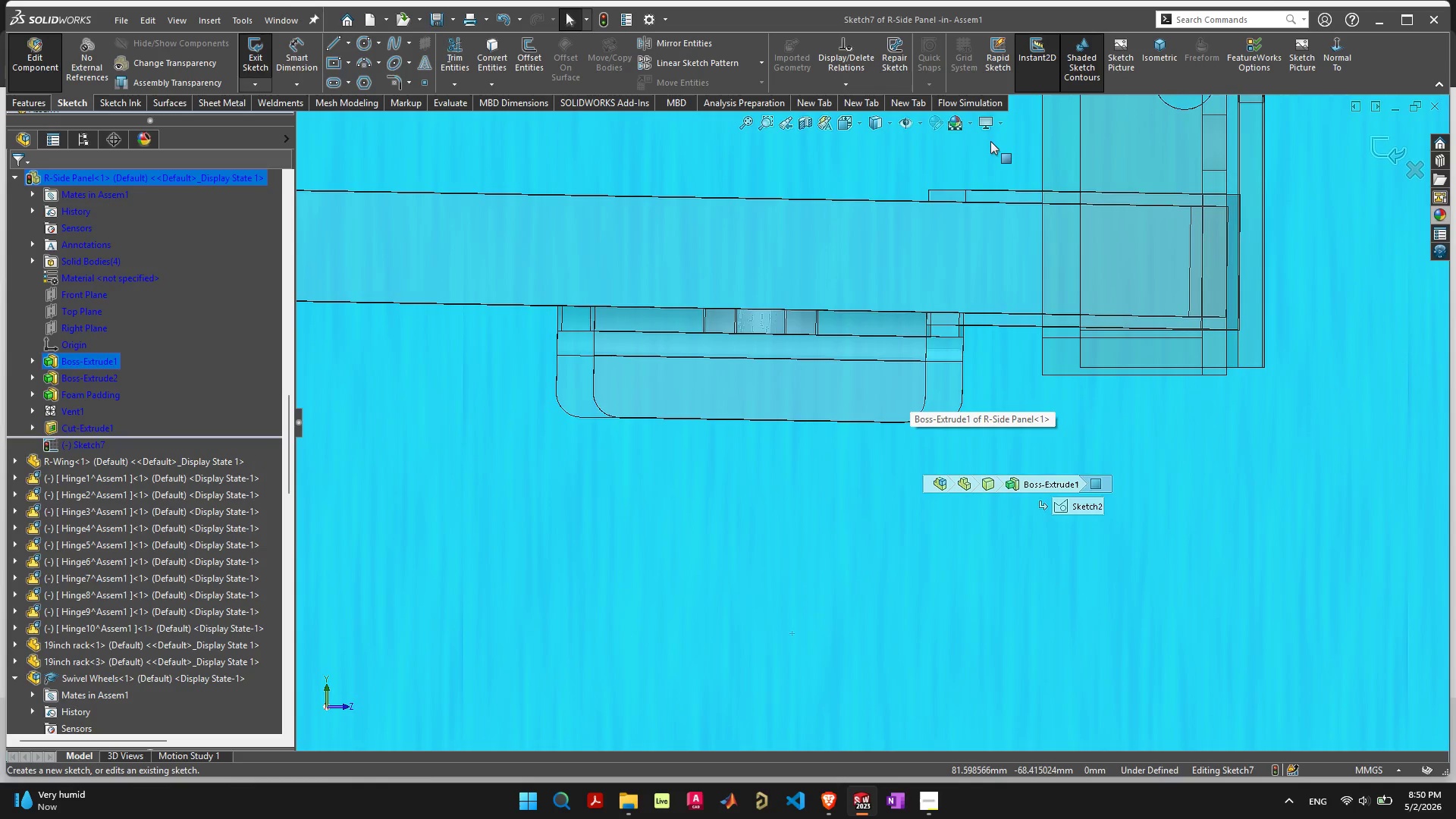 
left_click([993, 121])
 